 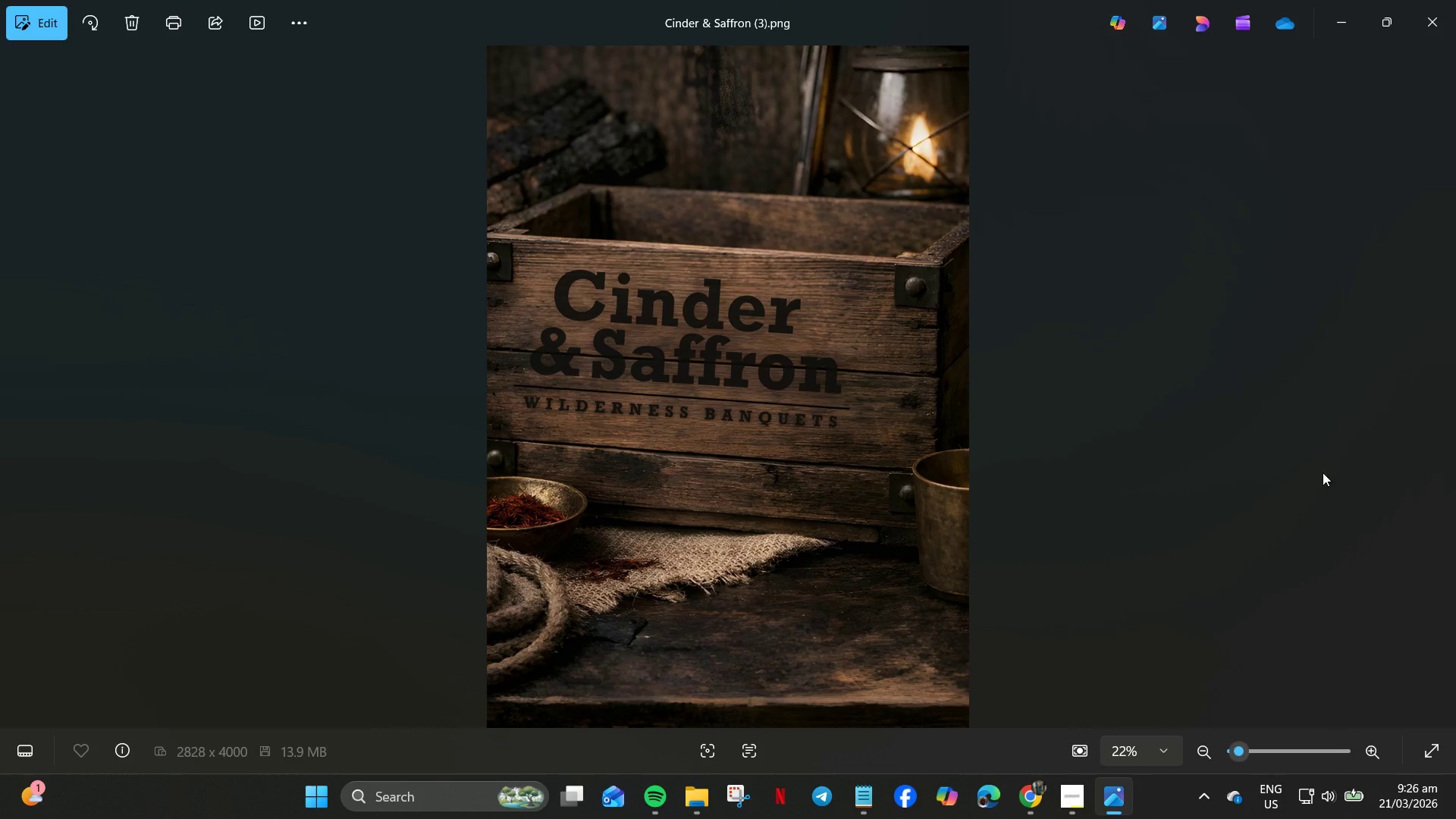 
left_click([1455, 0])
 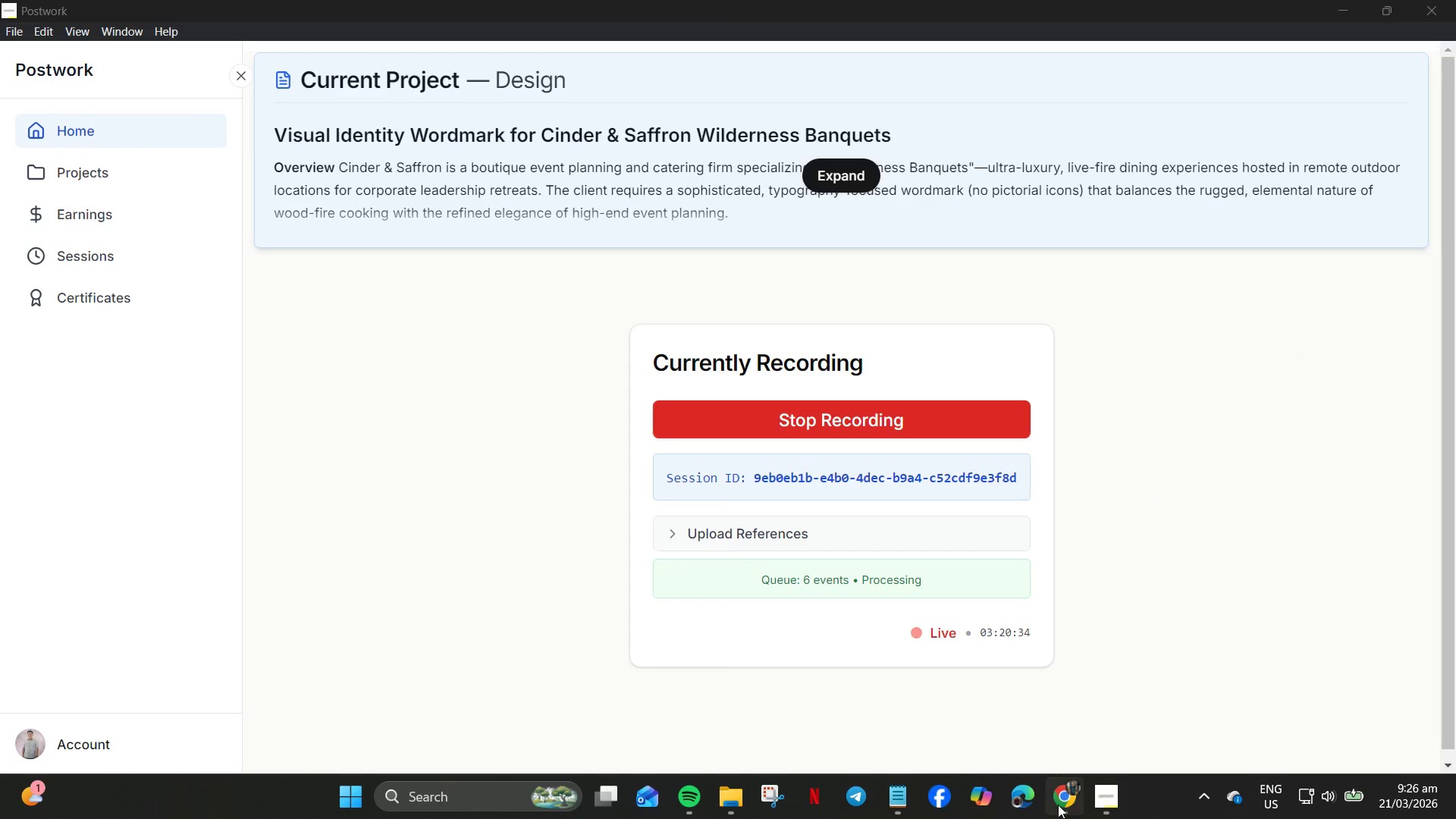 
left_click([1094, 801])
 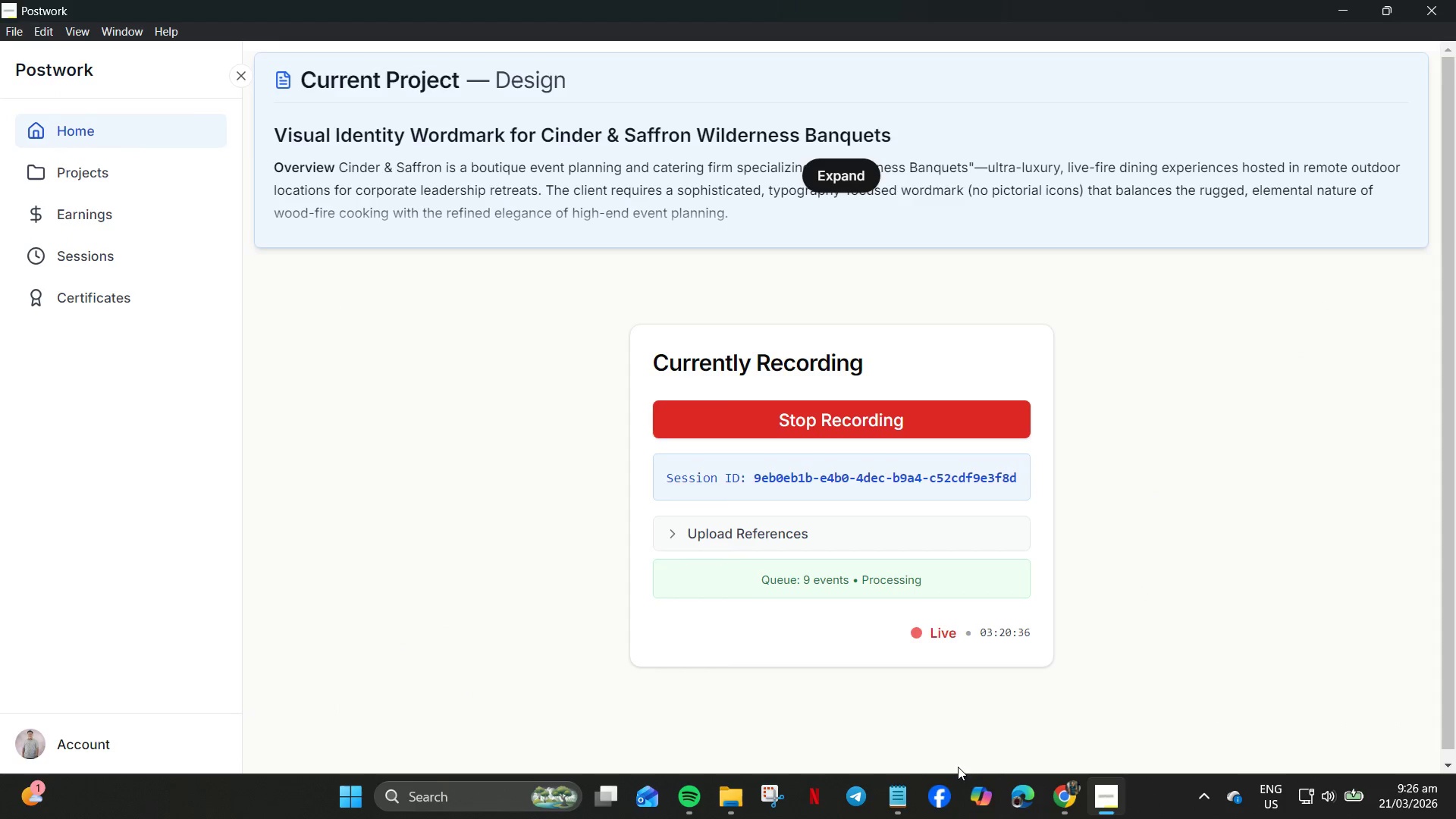 
left_click([1074, 817])
 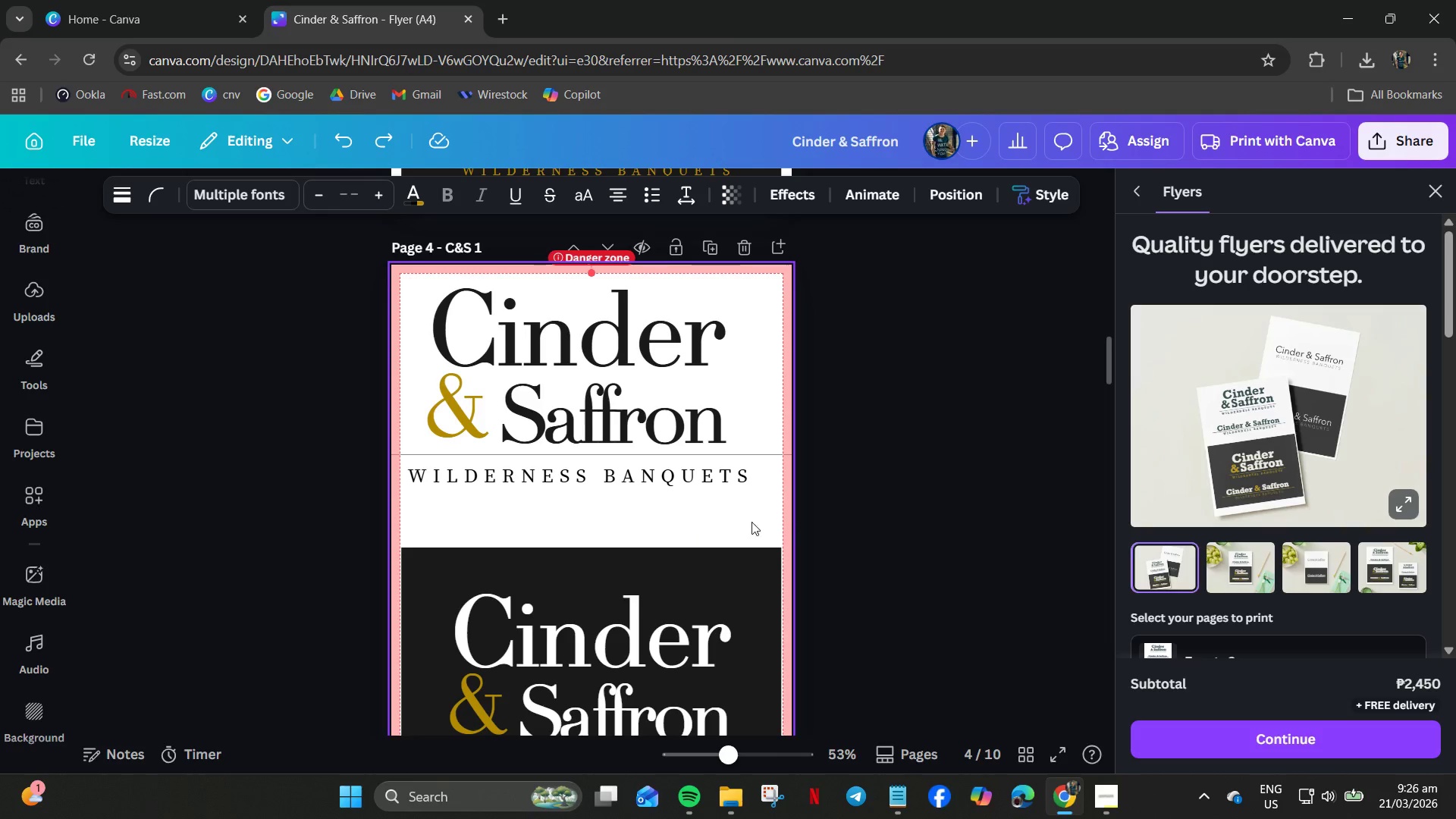 
scroll: coordinate [682, 510], scroll_direction: up, amount: 4.0
 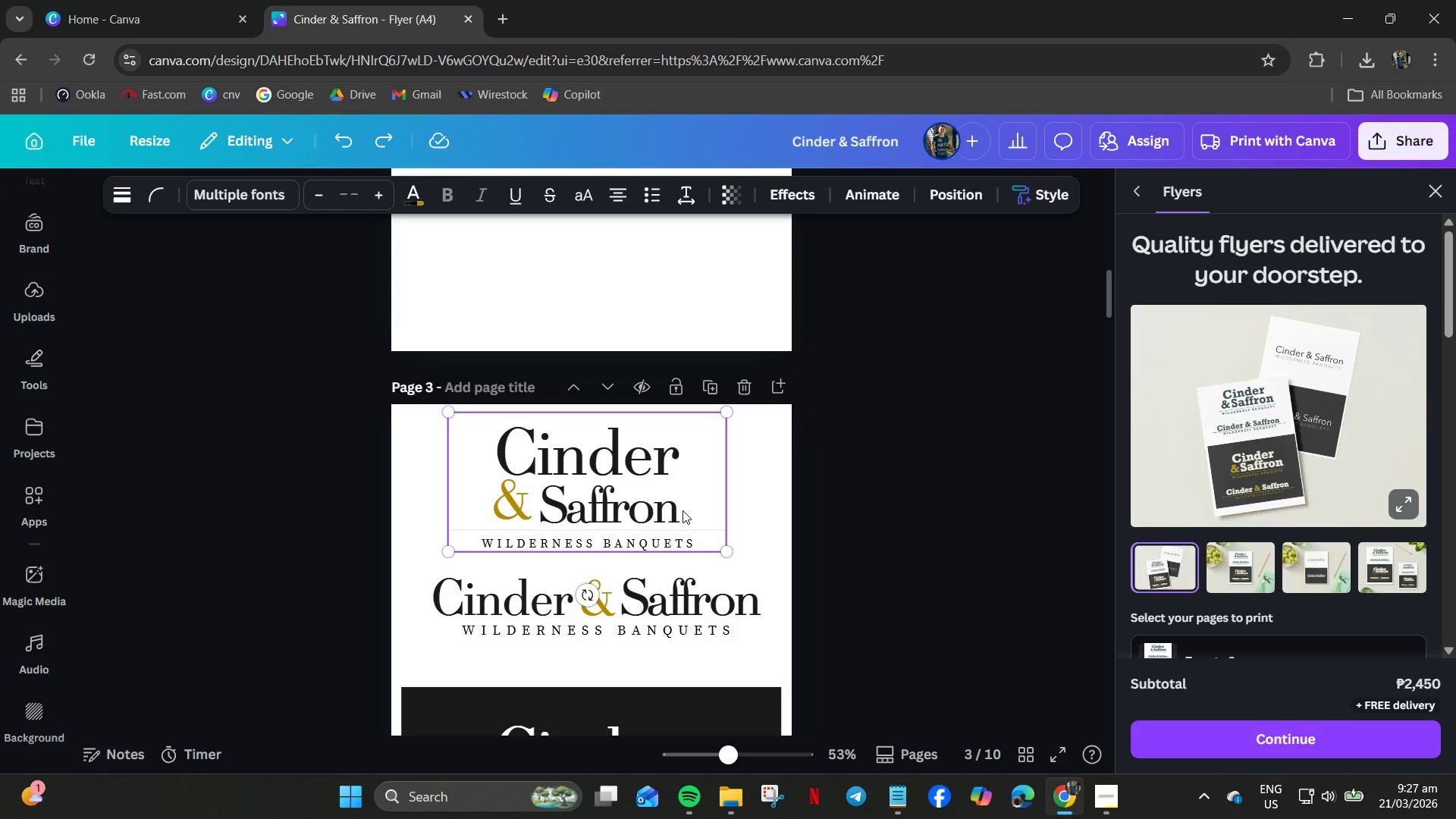 
wait(16.59)
 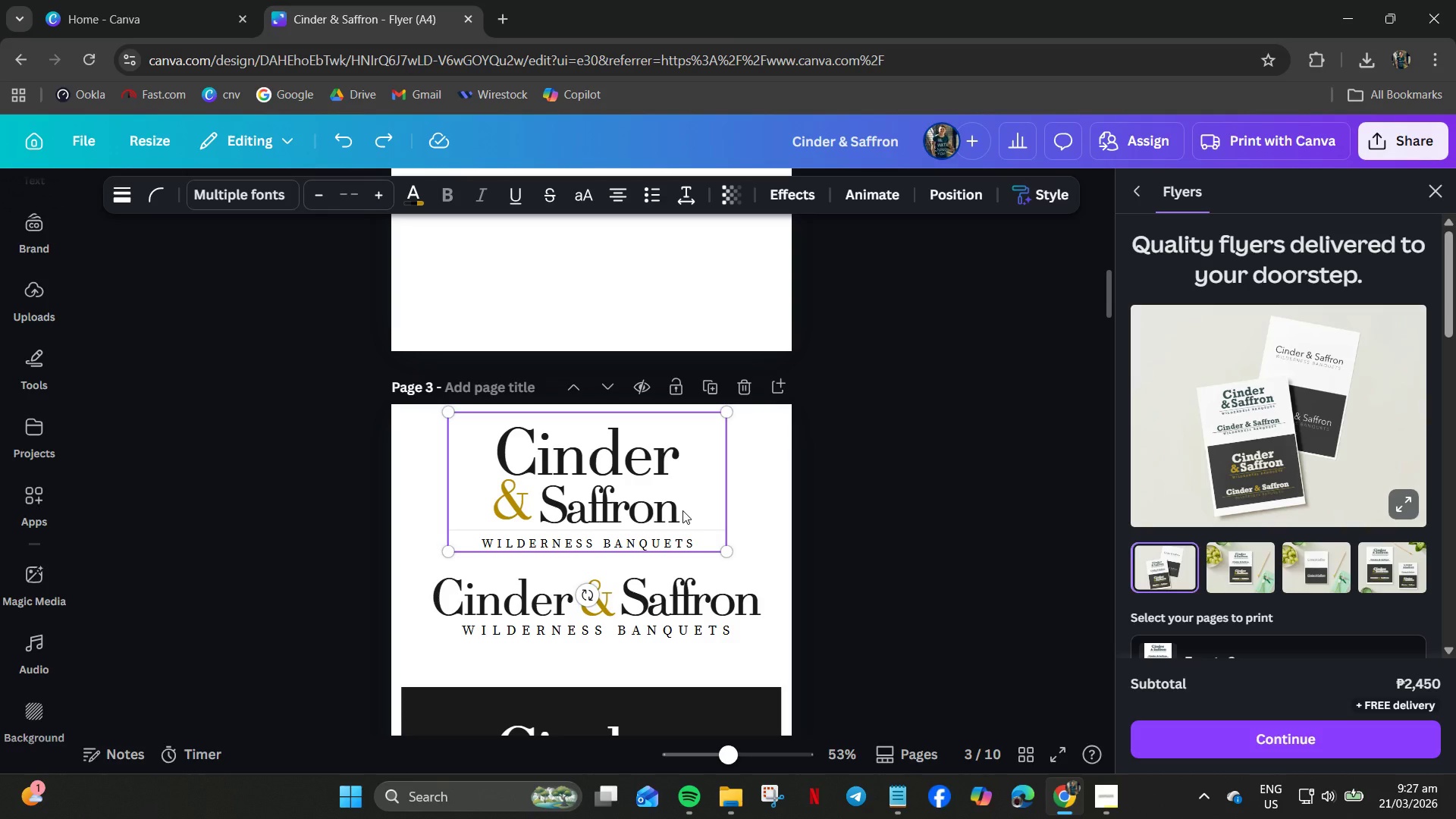 
left_click([907, 797])
 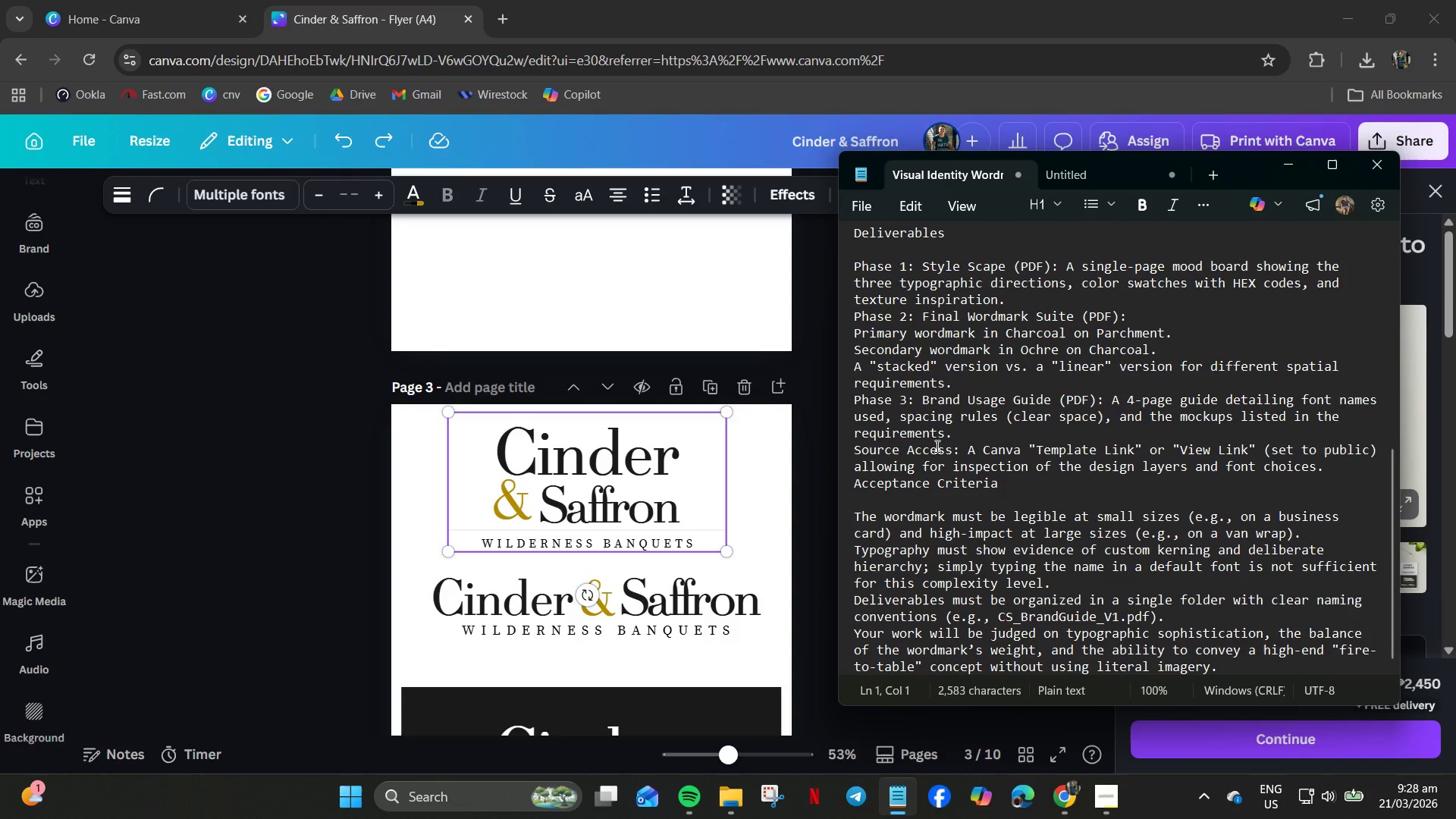 
wait(60.23)
 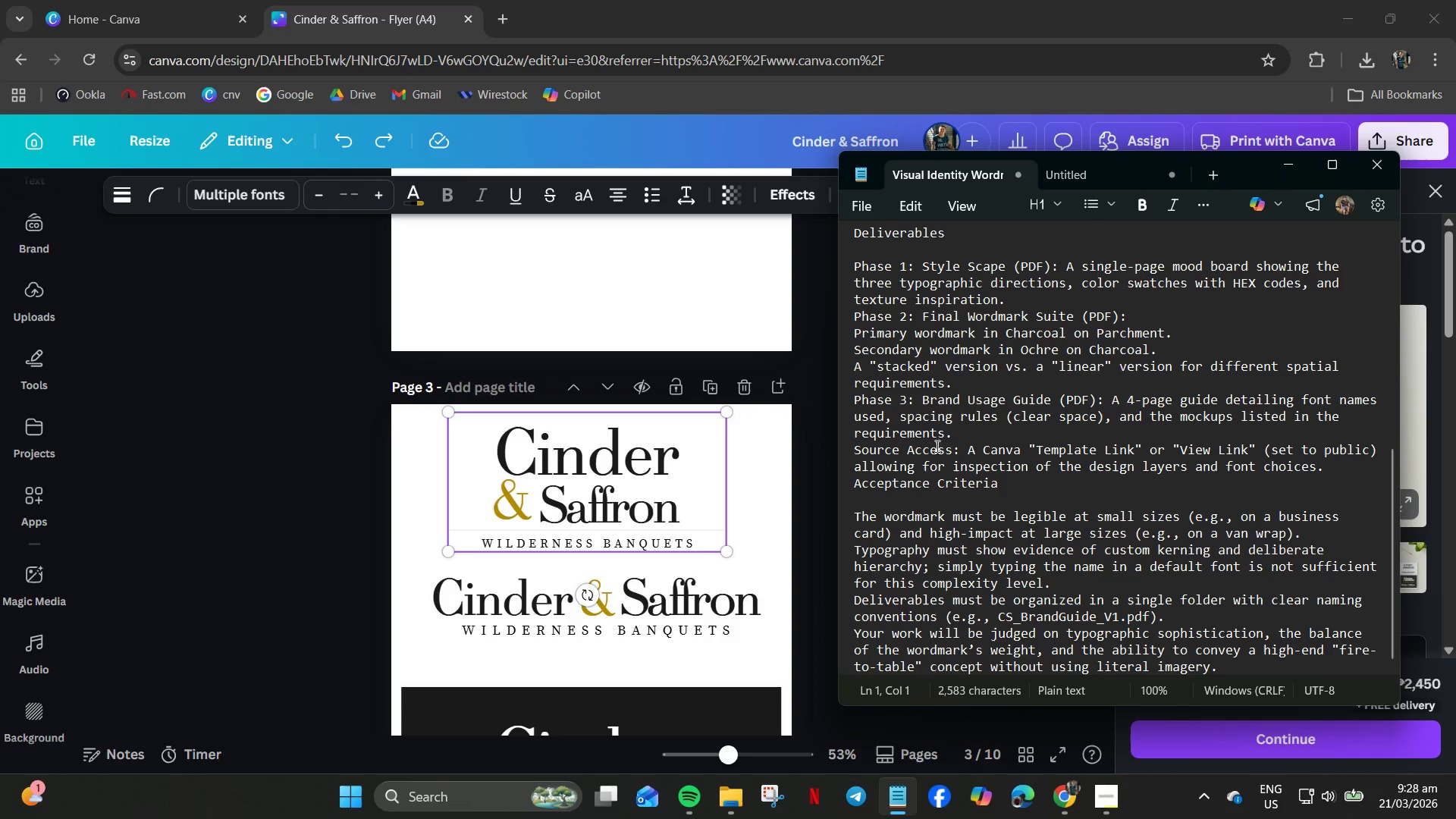 
left_click([251, 381])
 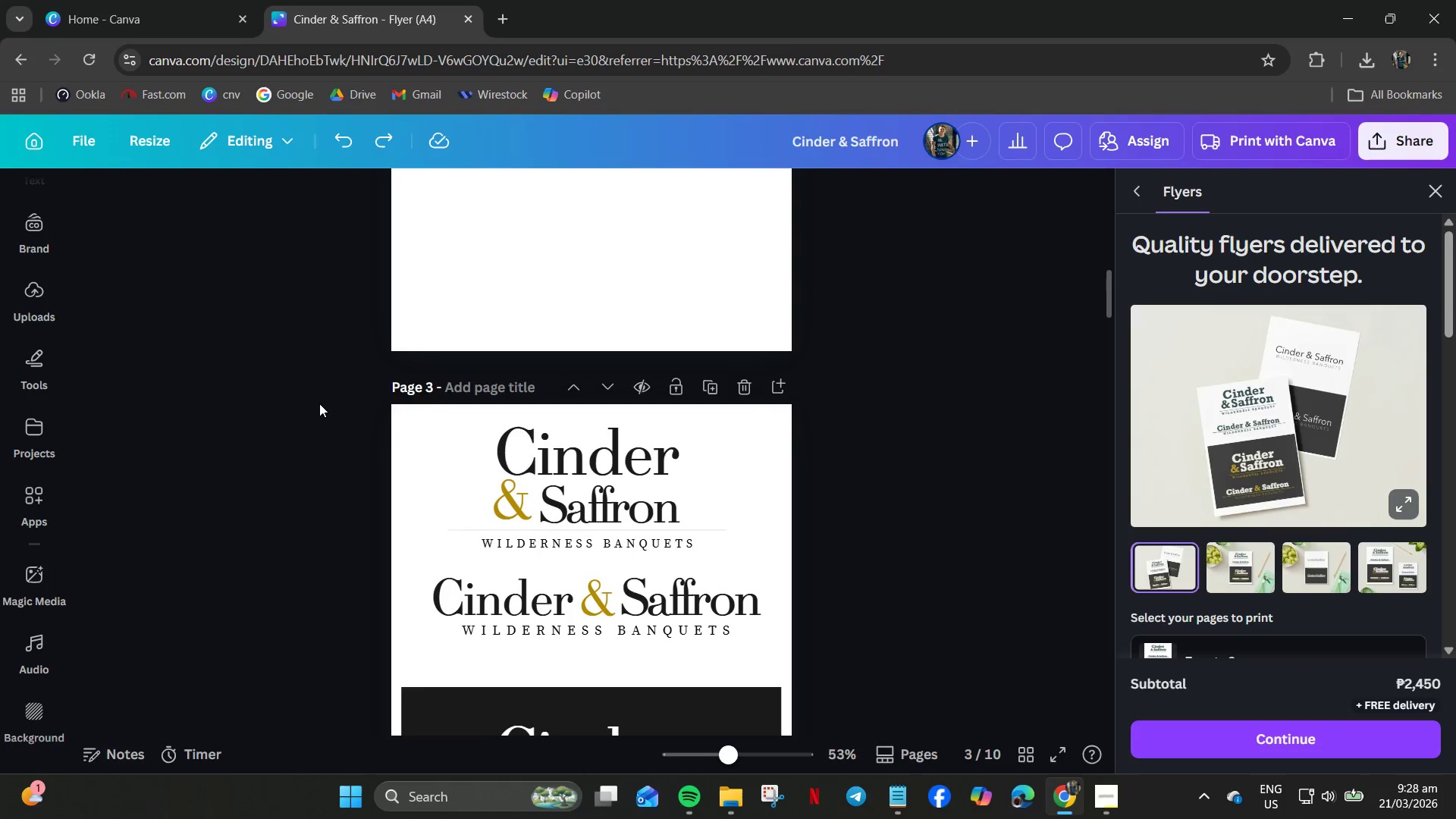 
scroll: coordinate [324, 402], scroll_direction: up, amount: 5.0
 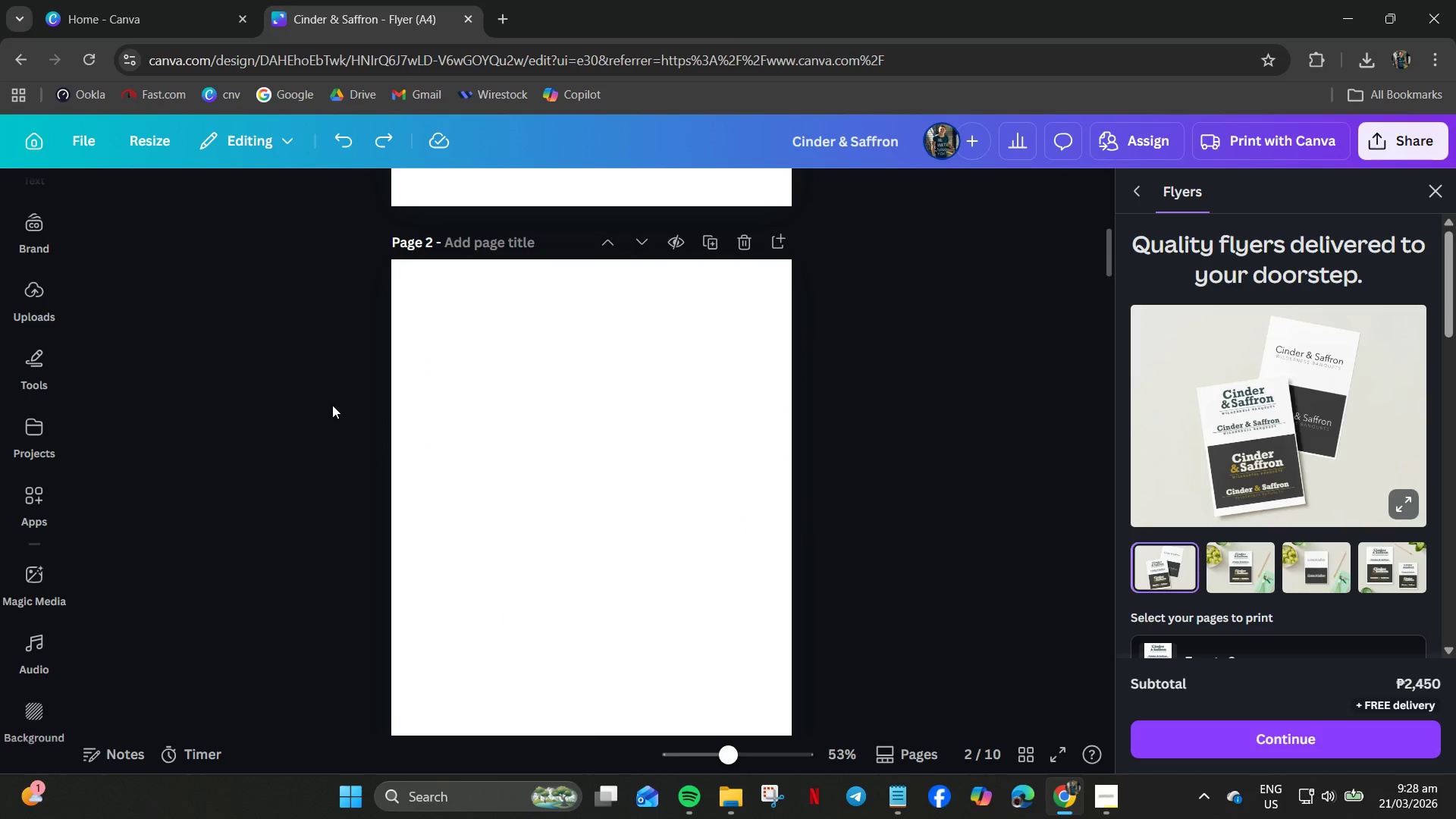 
scroll: coordinate [332, 405], scroll_direction: down, amount: 1.0
 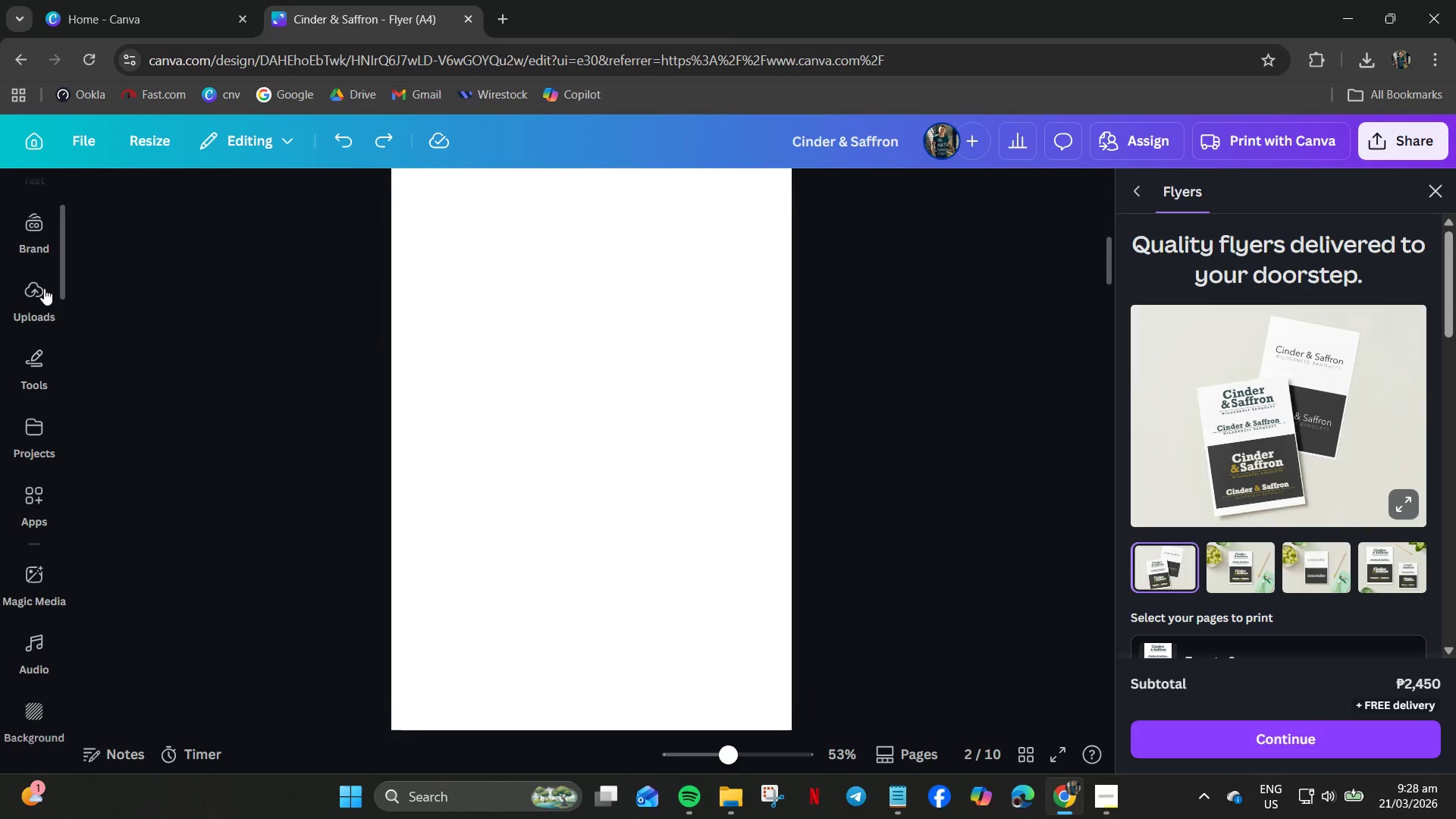 
left_click([30, 294])
 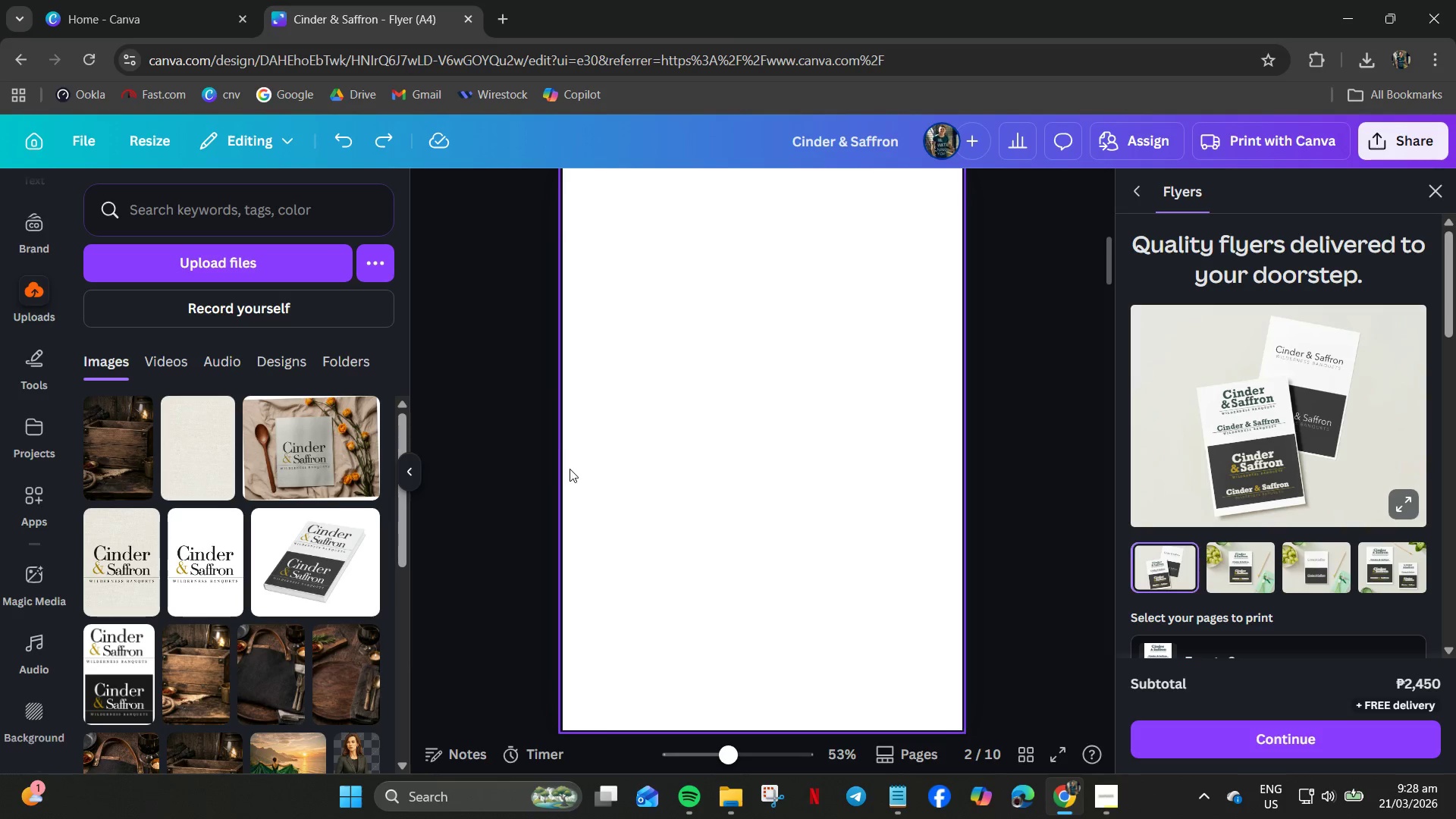 
left_click([512, 477])
 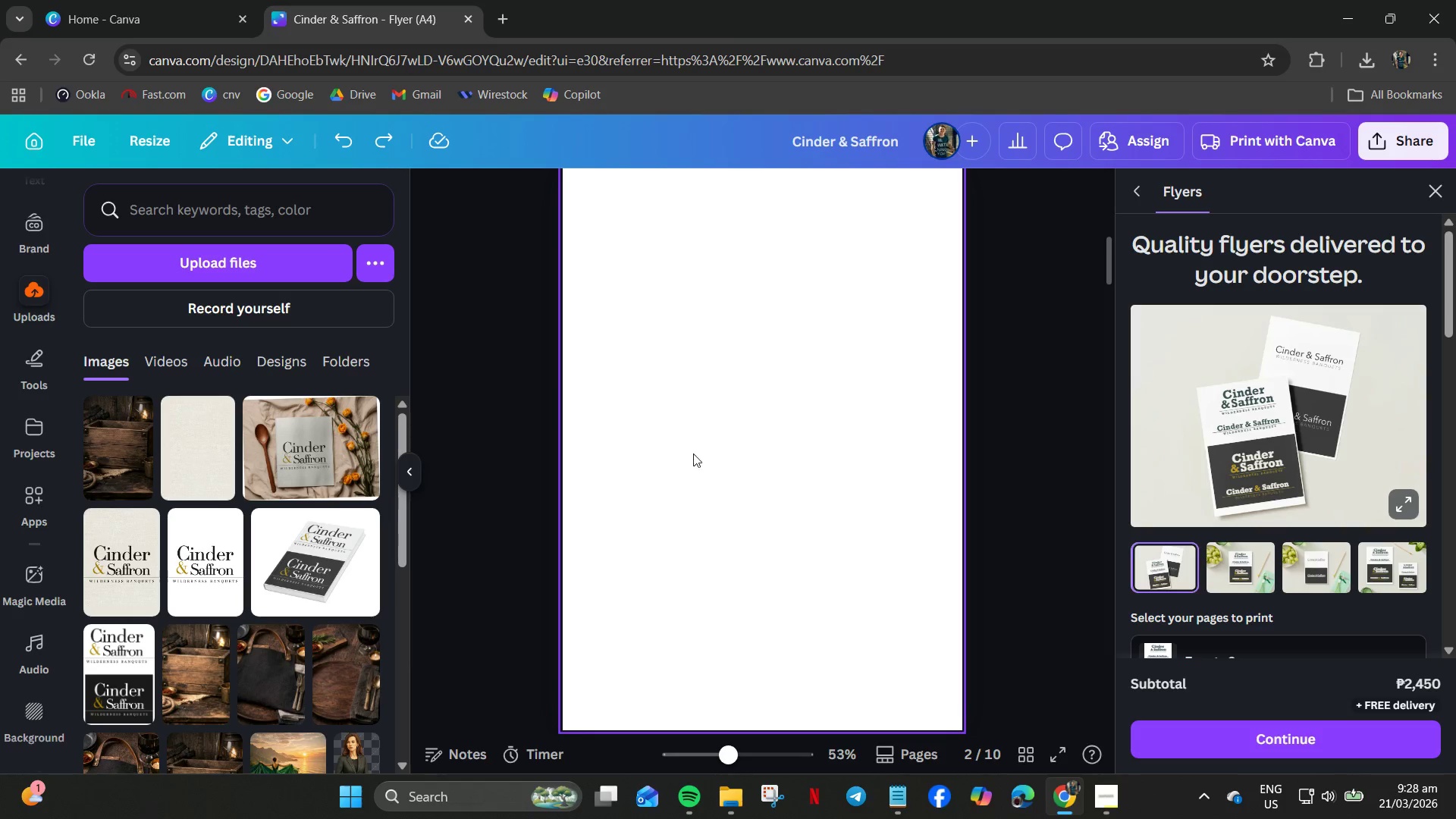 
scroll: coordinate [753, 513], scroll_direction: down, amount: 5.0
 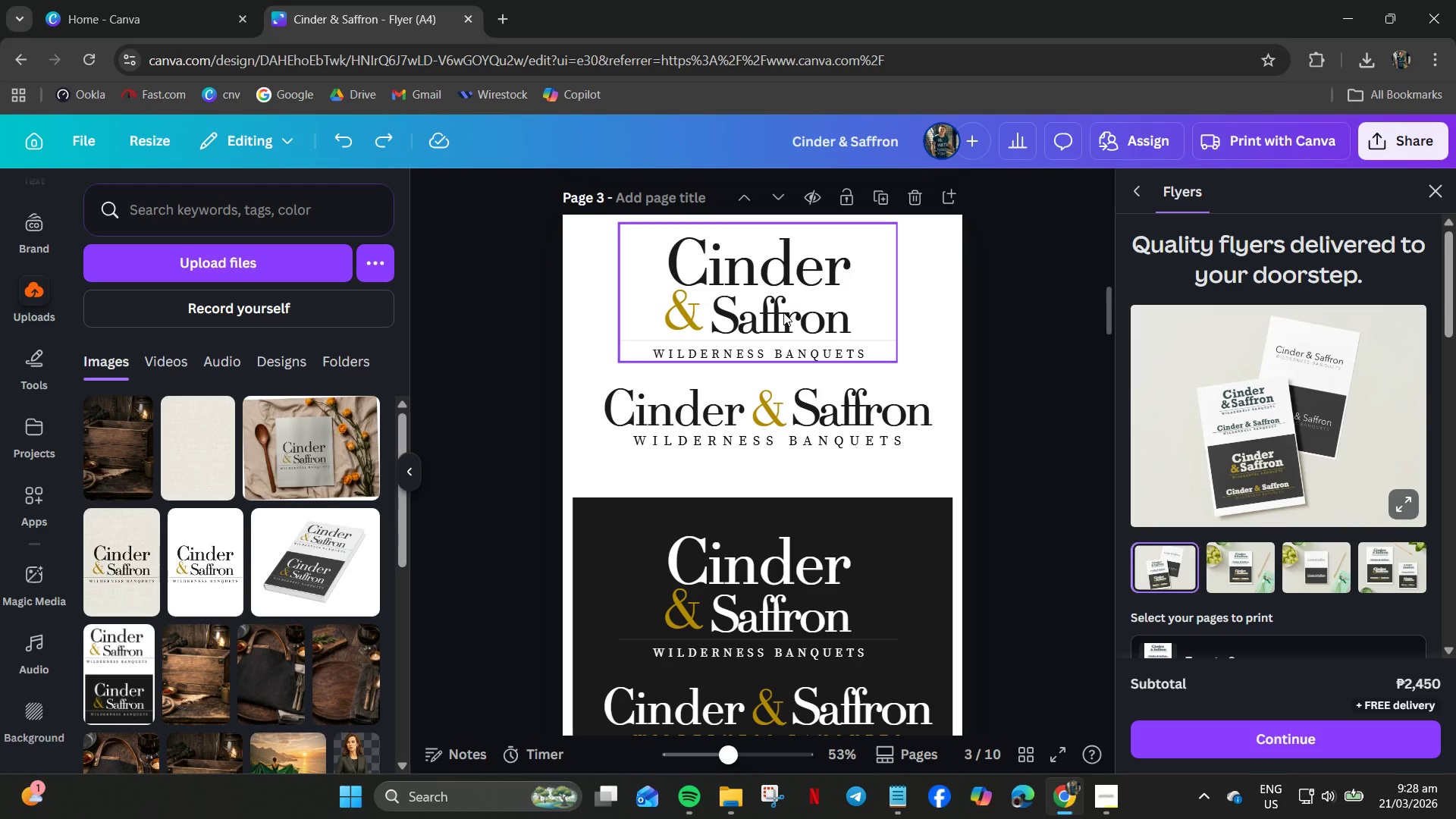 
wait(6.8)
 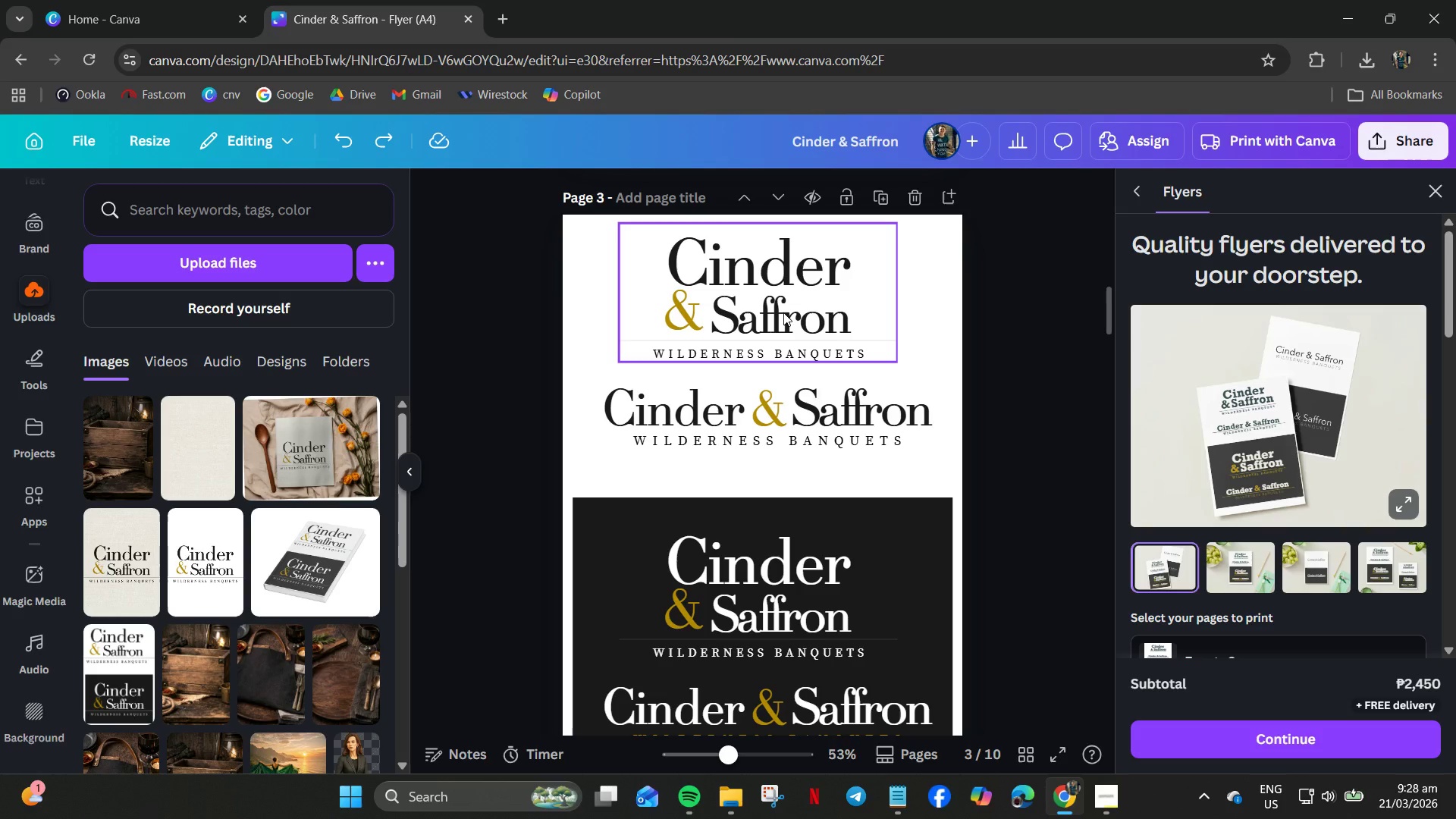 
left_click([783, 312])
 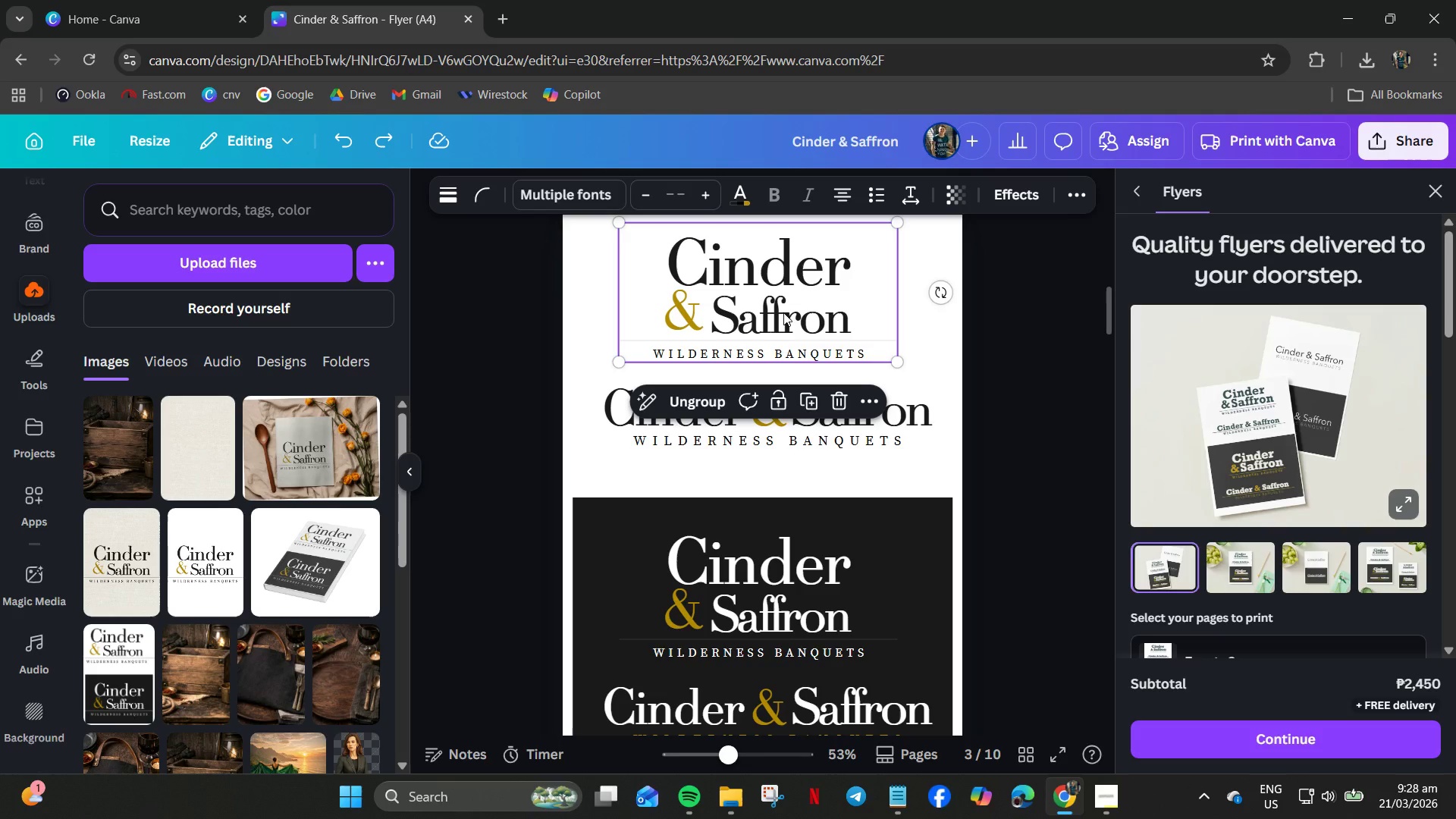 
key(Control+C)
 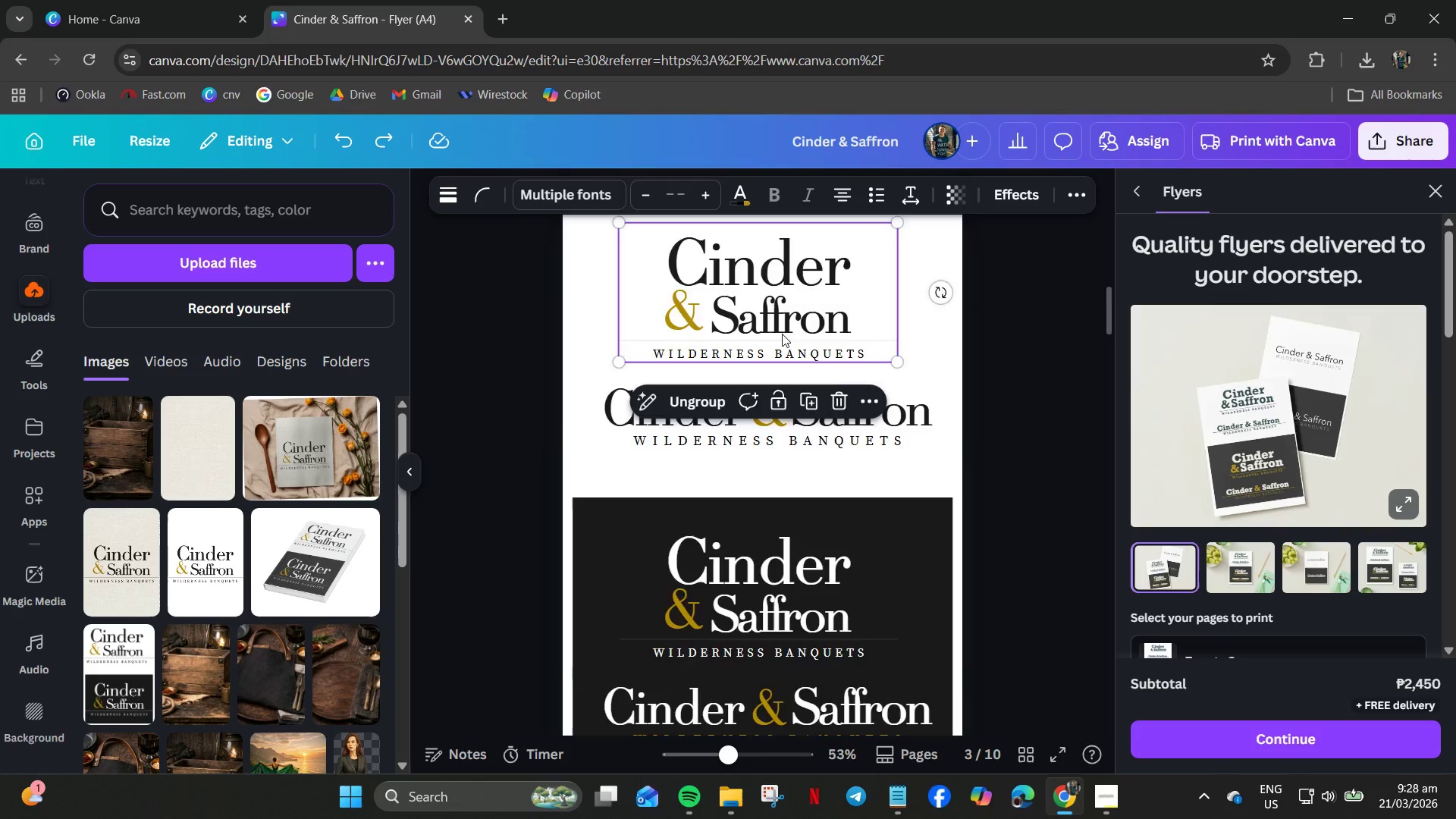 
scroll: coordinate [770, 364], scroll_direction: up, amount: 6.0
 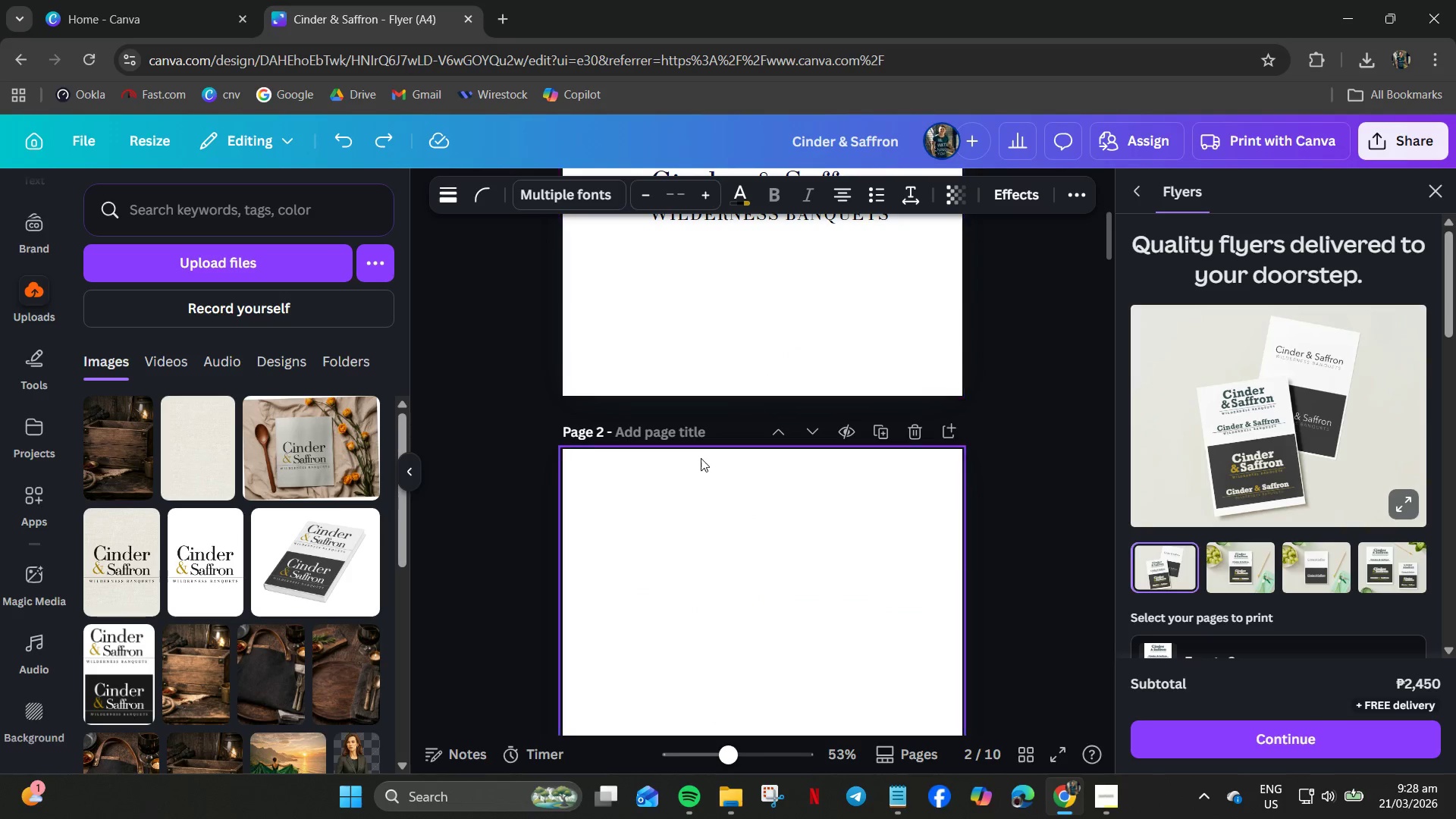 
scroll: coordinate [698, 462], scroll_direction: down, amount: 1.0
 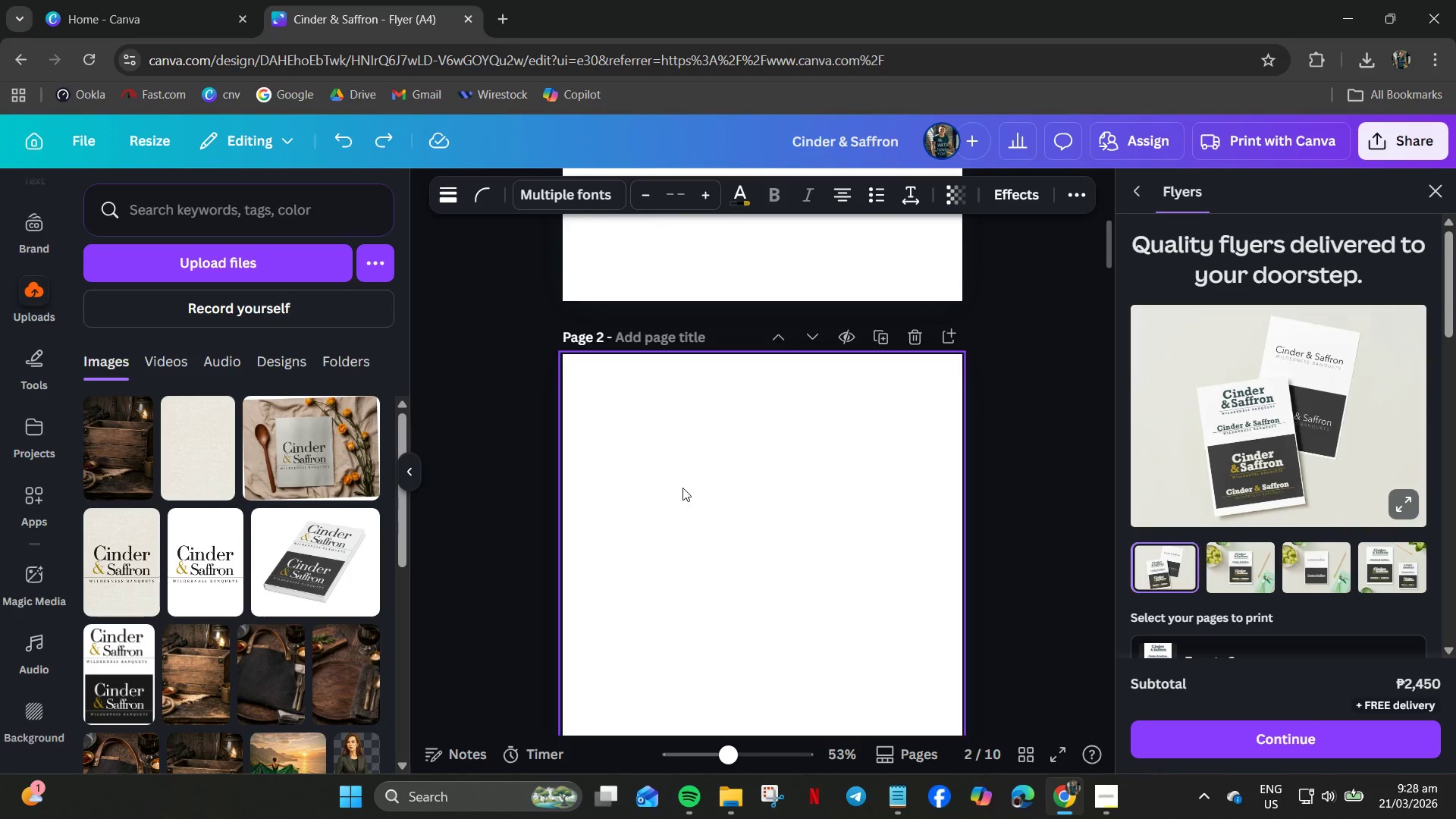 
key(Control+V)
 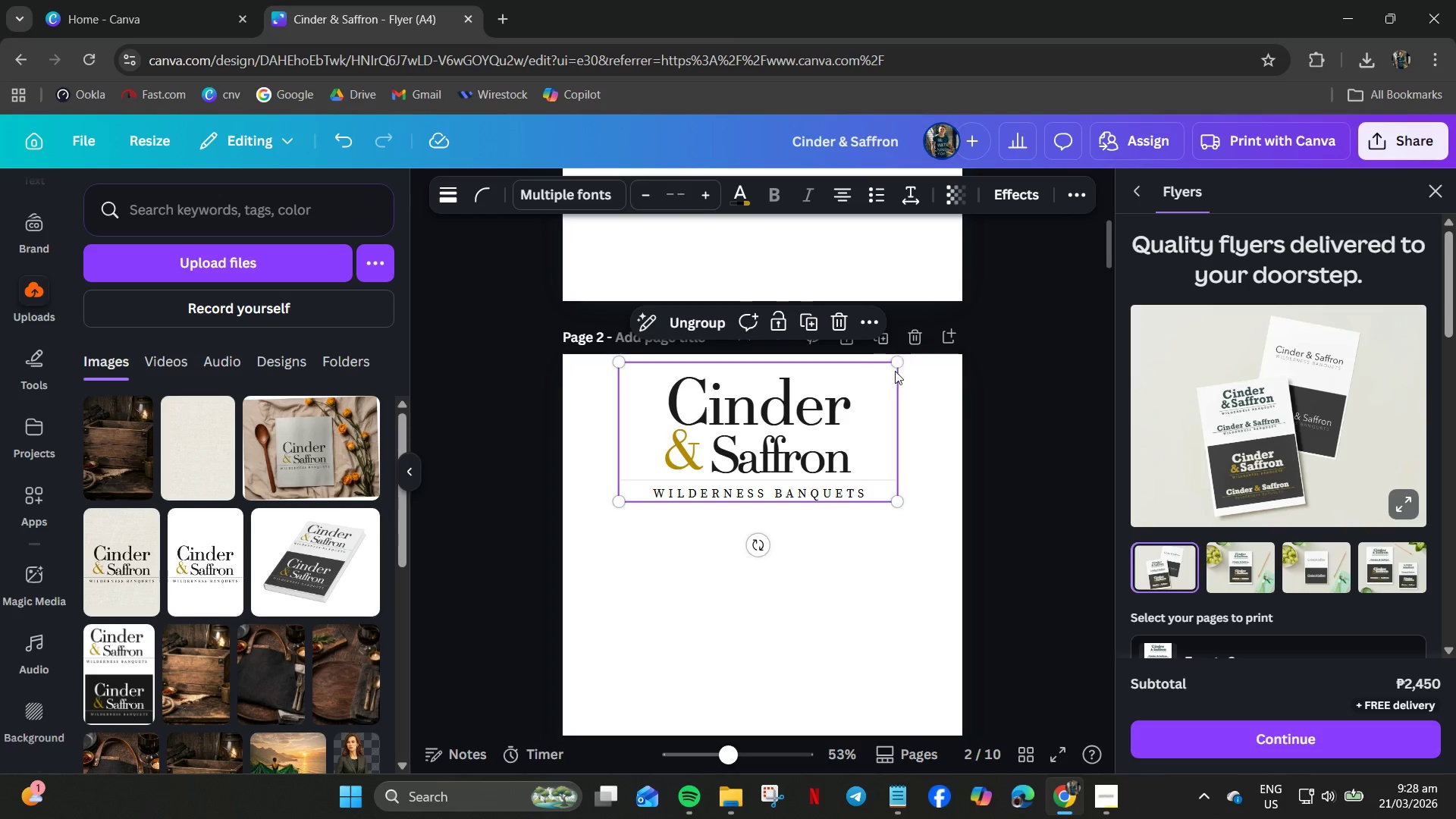 
left_click_drag(start_coordinate=[897, 365], to_coordinate=[762, 453])
 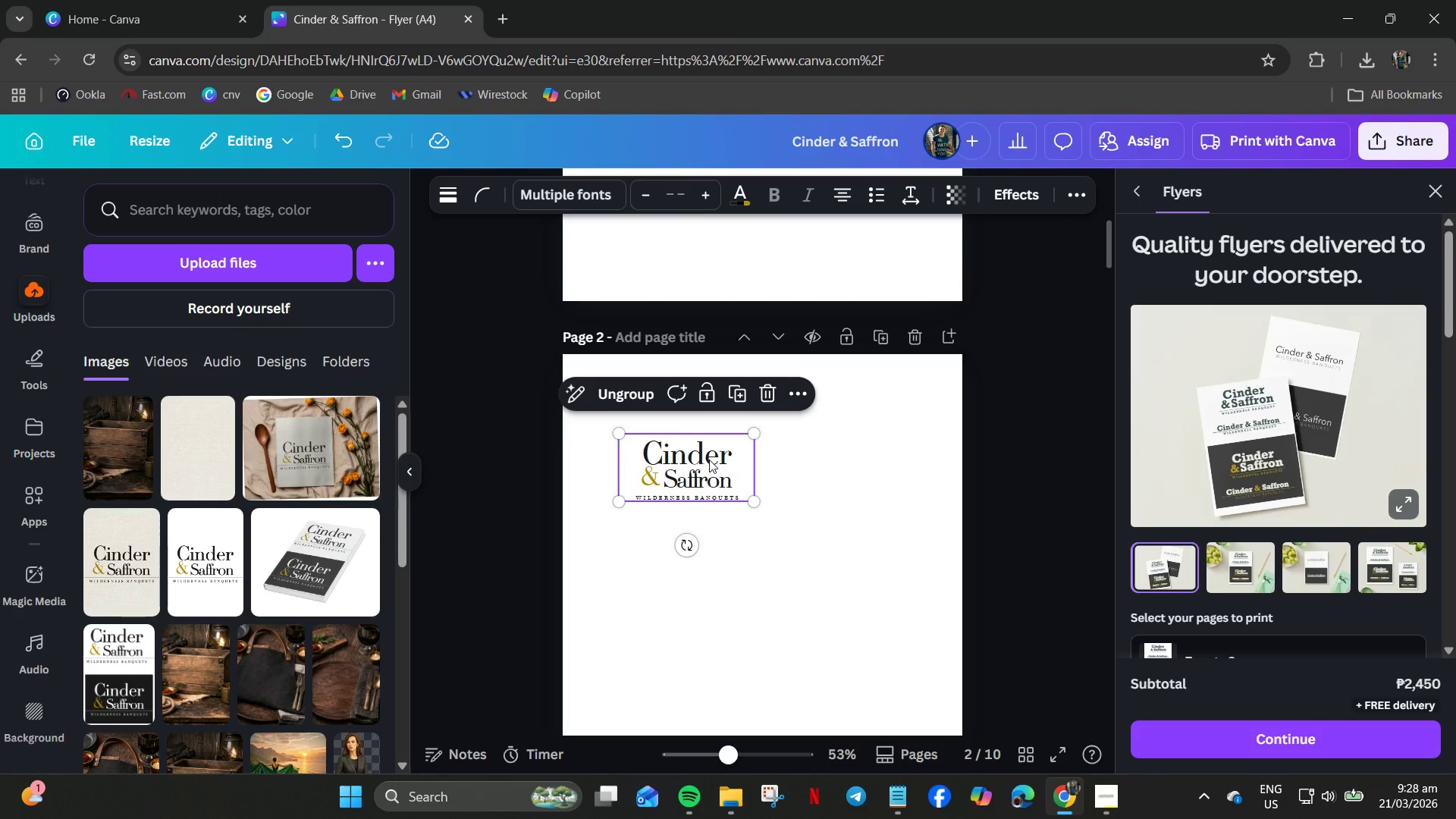 
scroll: coordinate [747, 513], scroll_direction: down, amount: 7.0
 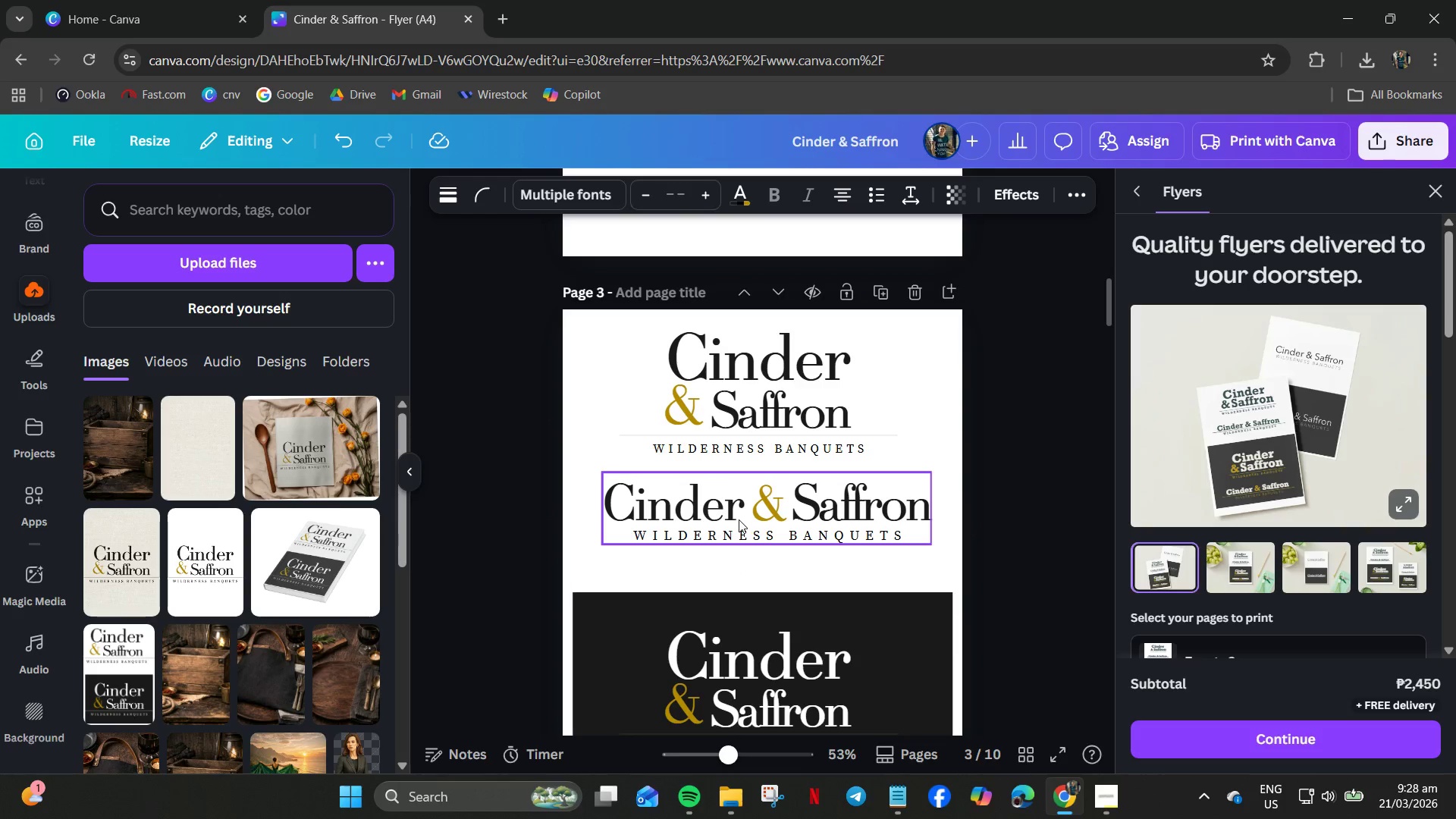 
left_click([739, 519])
 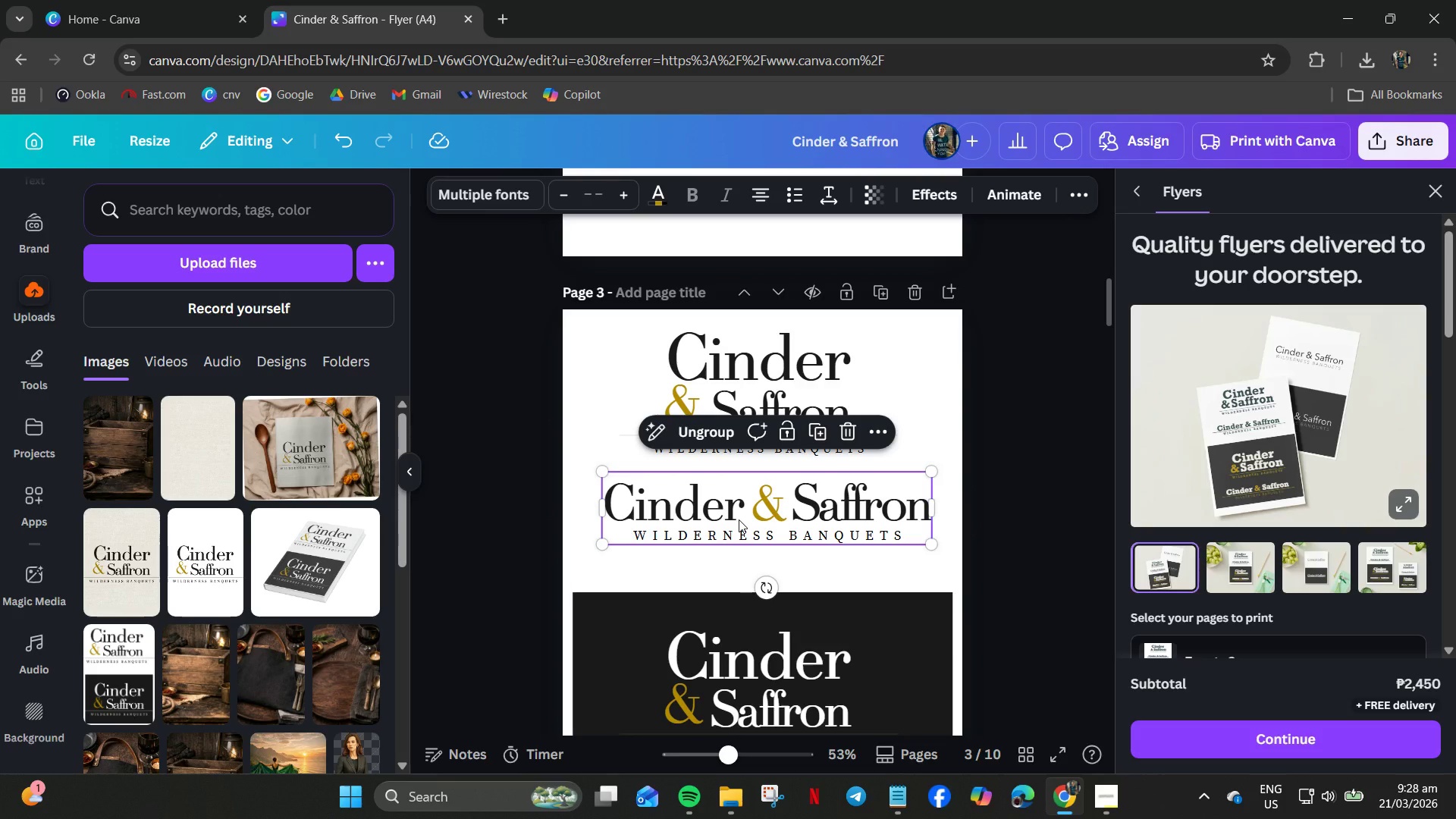 
key(Control+C)
 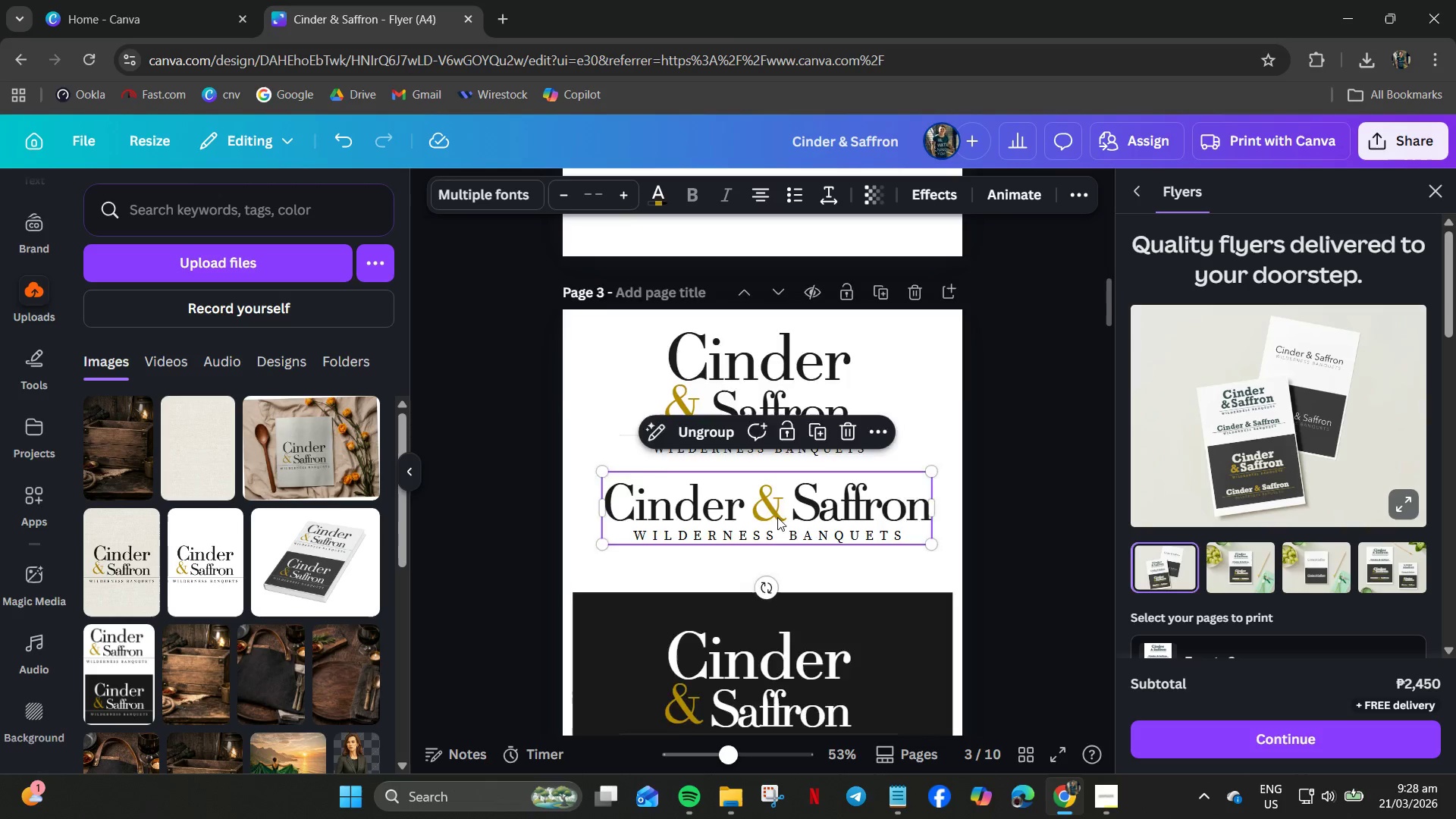 
scroll: coordinate [806, 496], scroll_direction: up, amount: 6.0
 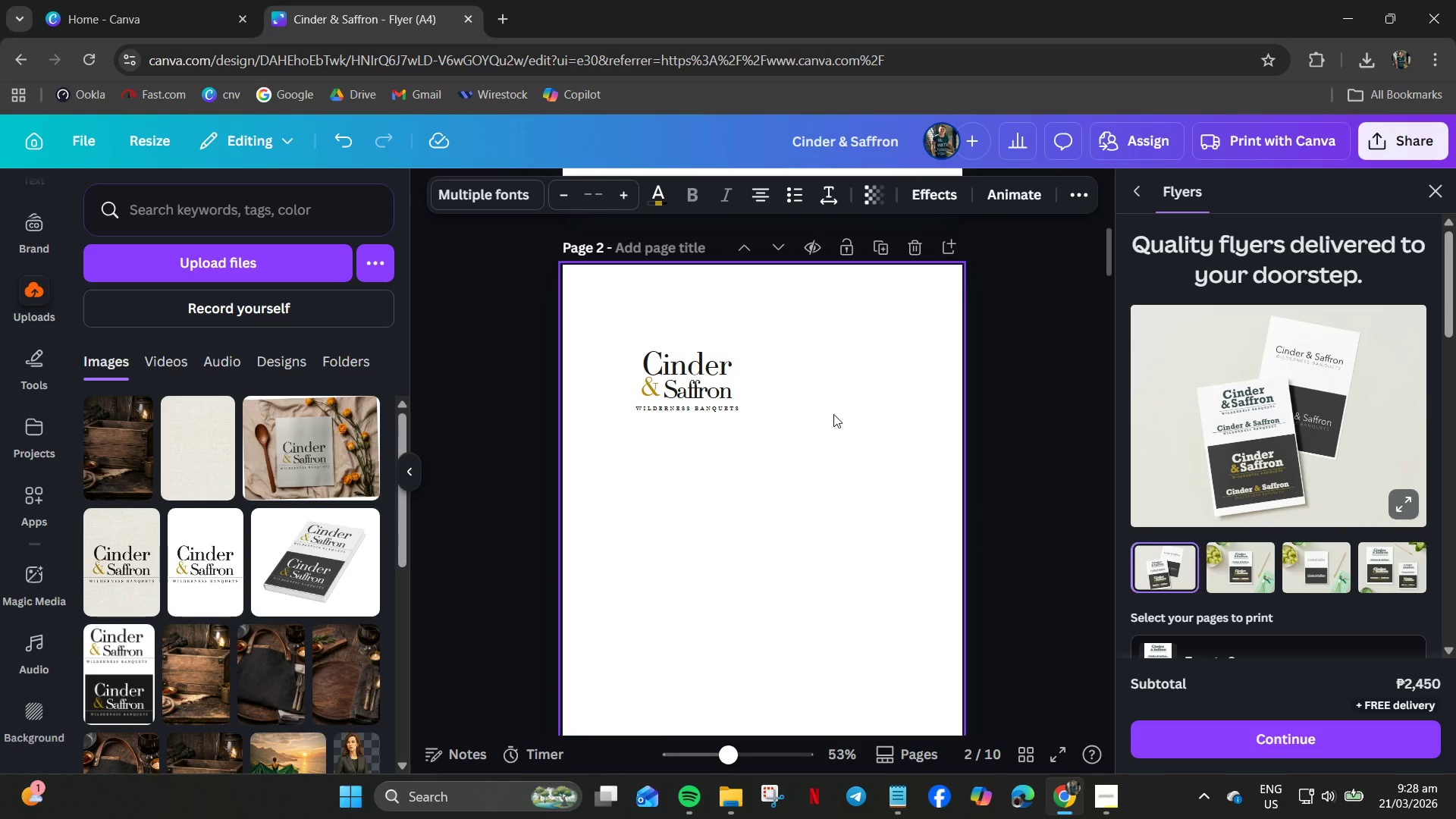 
left_click([840, 378])
 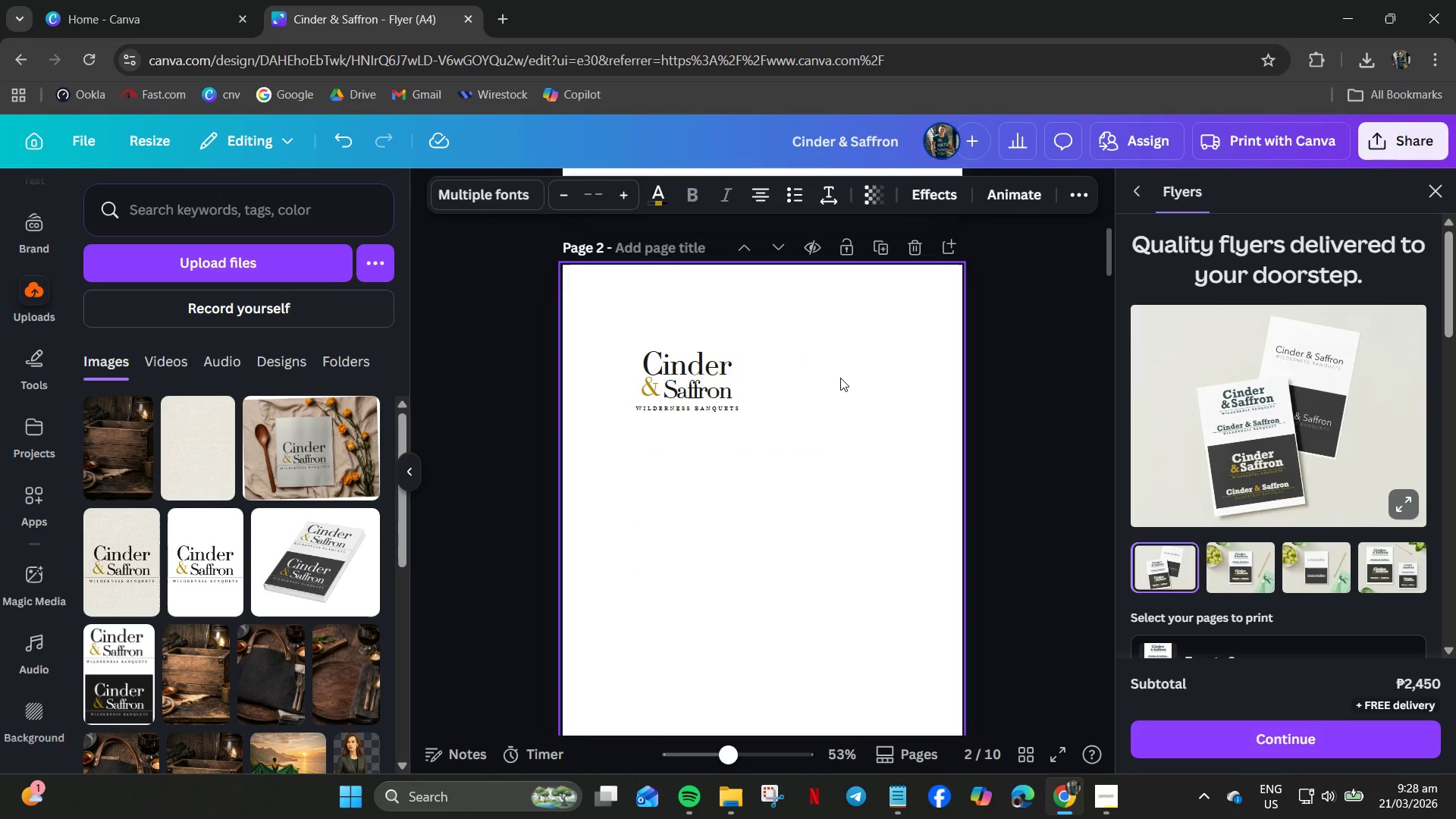 
key(Control+V)
 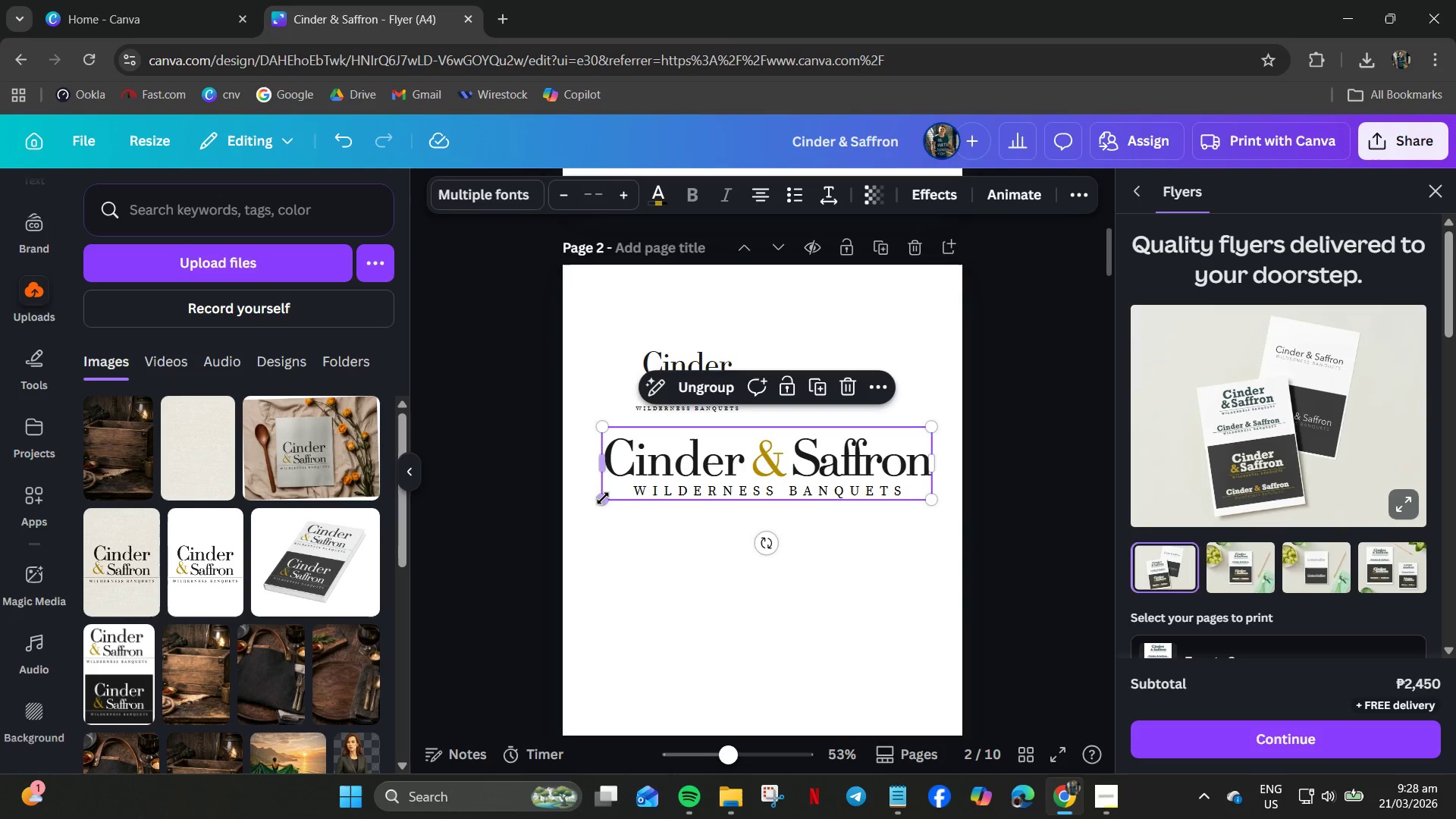 
left_click_drag(start_coordinate=[603, 500], to_coordinate=[773, 466])
 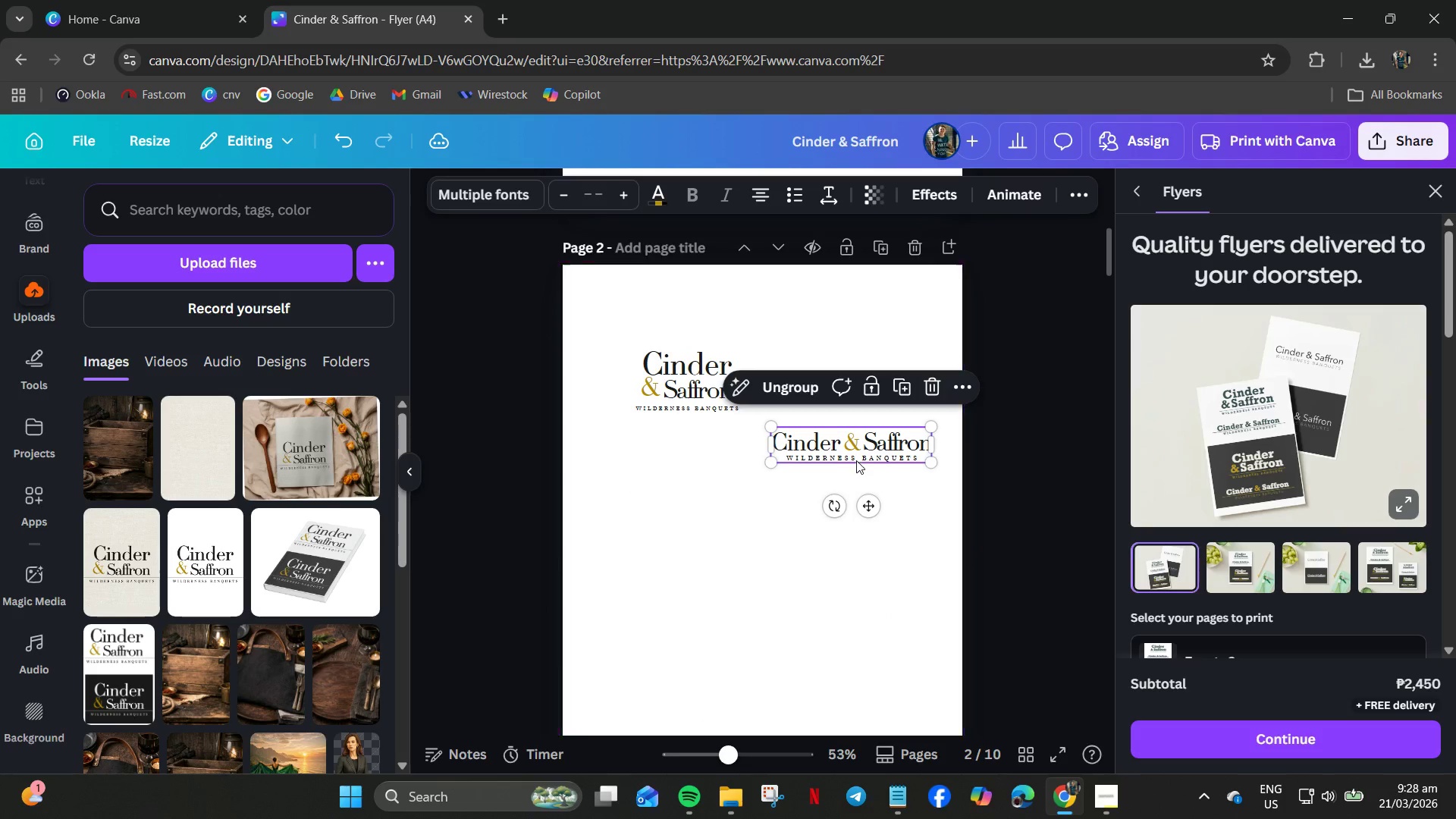 
left_click_drag(start_coordinate=[860, 453], to_coordinate=[872, 384])
 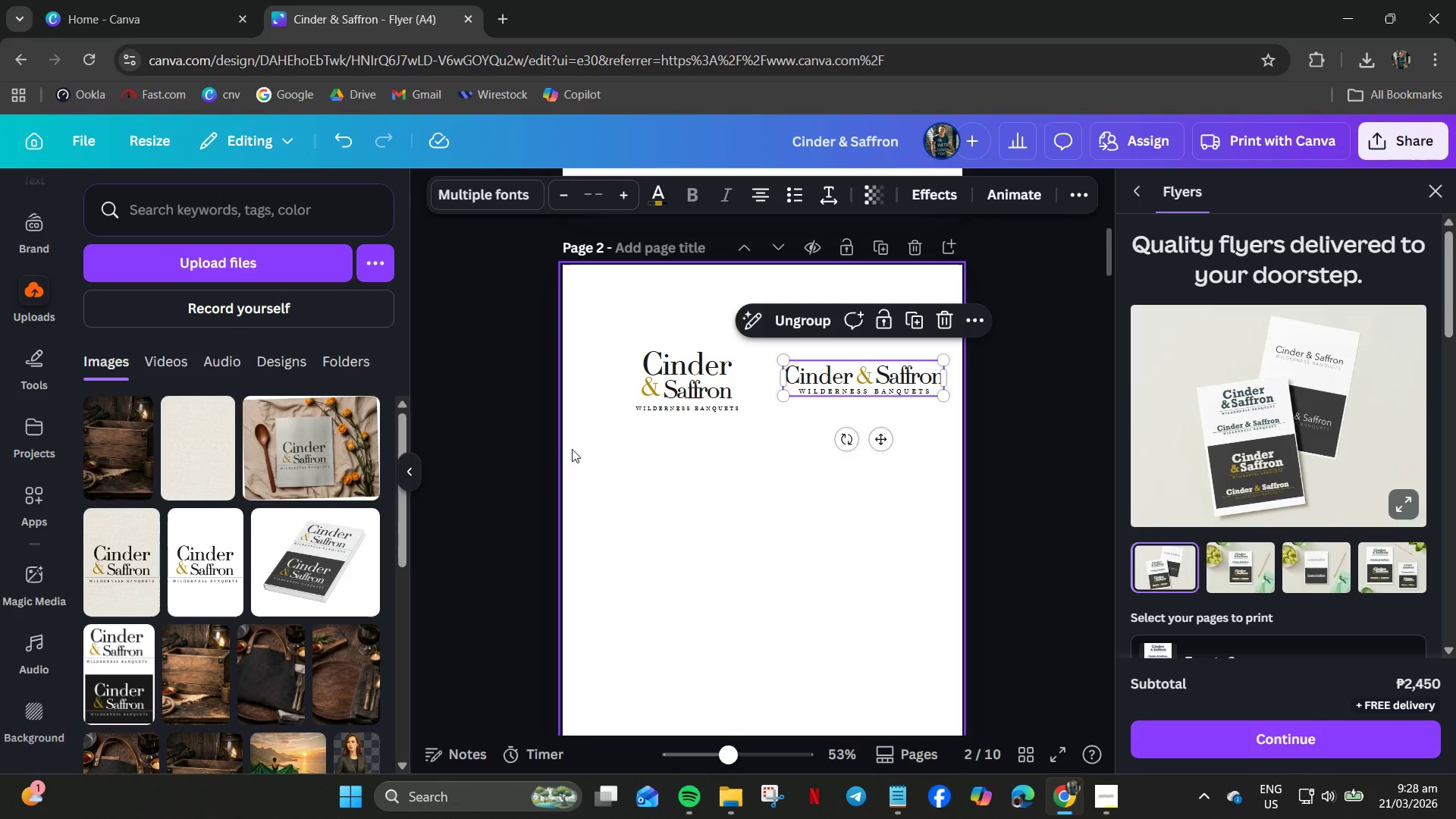 
left_click_drag(start_coordinate=[676, 392], to_coordinate=[698, 389])
 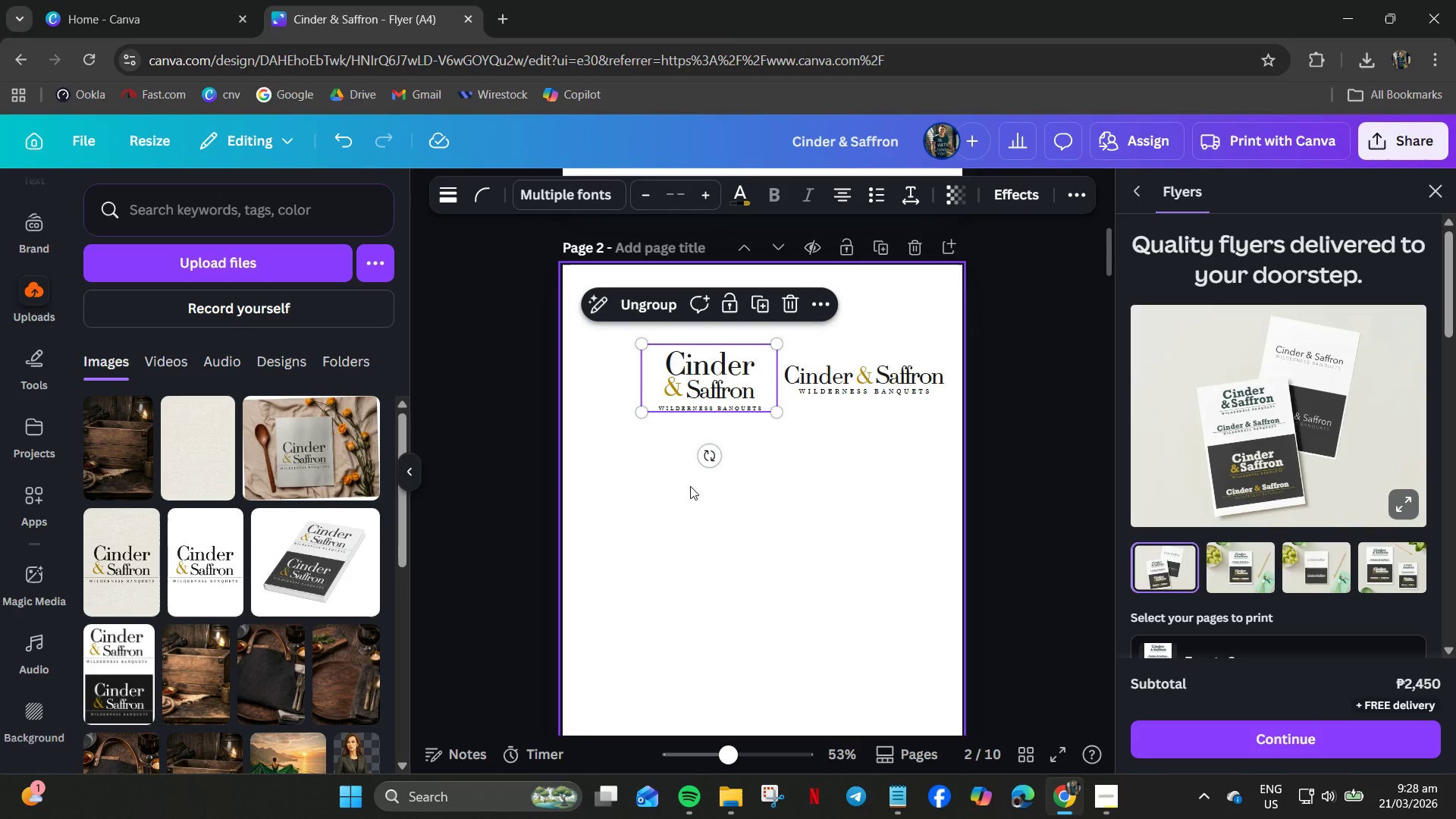 
left_click([682, 484])
 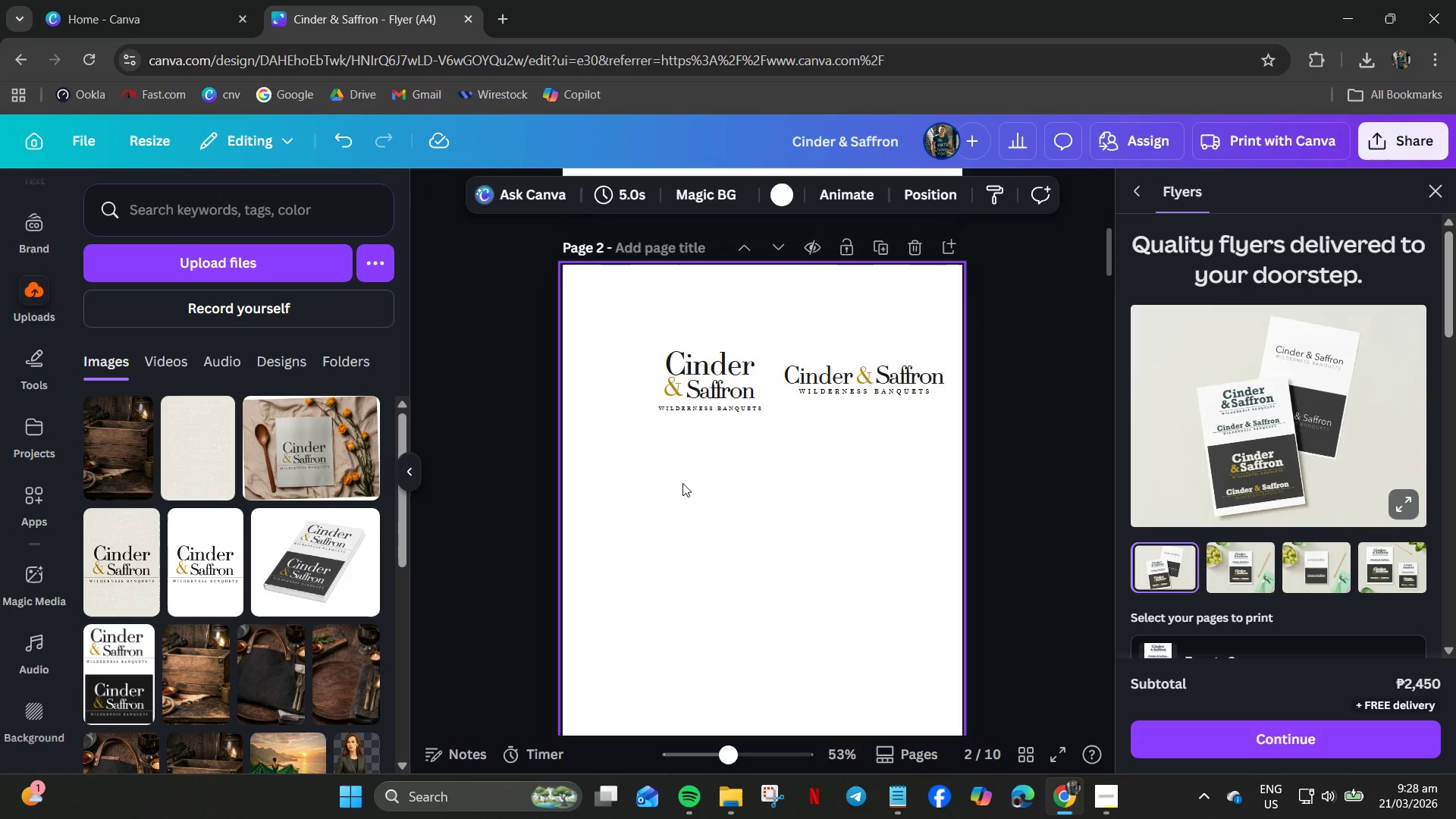 
scroll: coordinate [627, 499], scroll_direction: down, amount: 7.0
 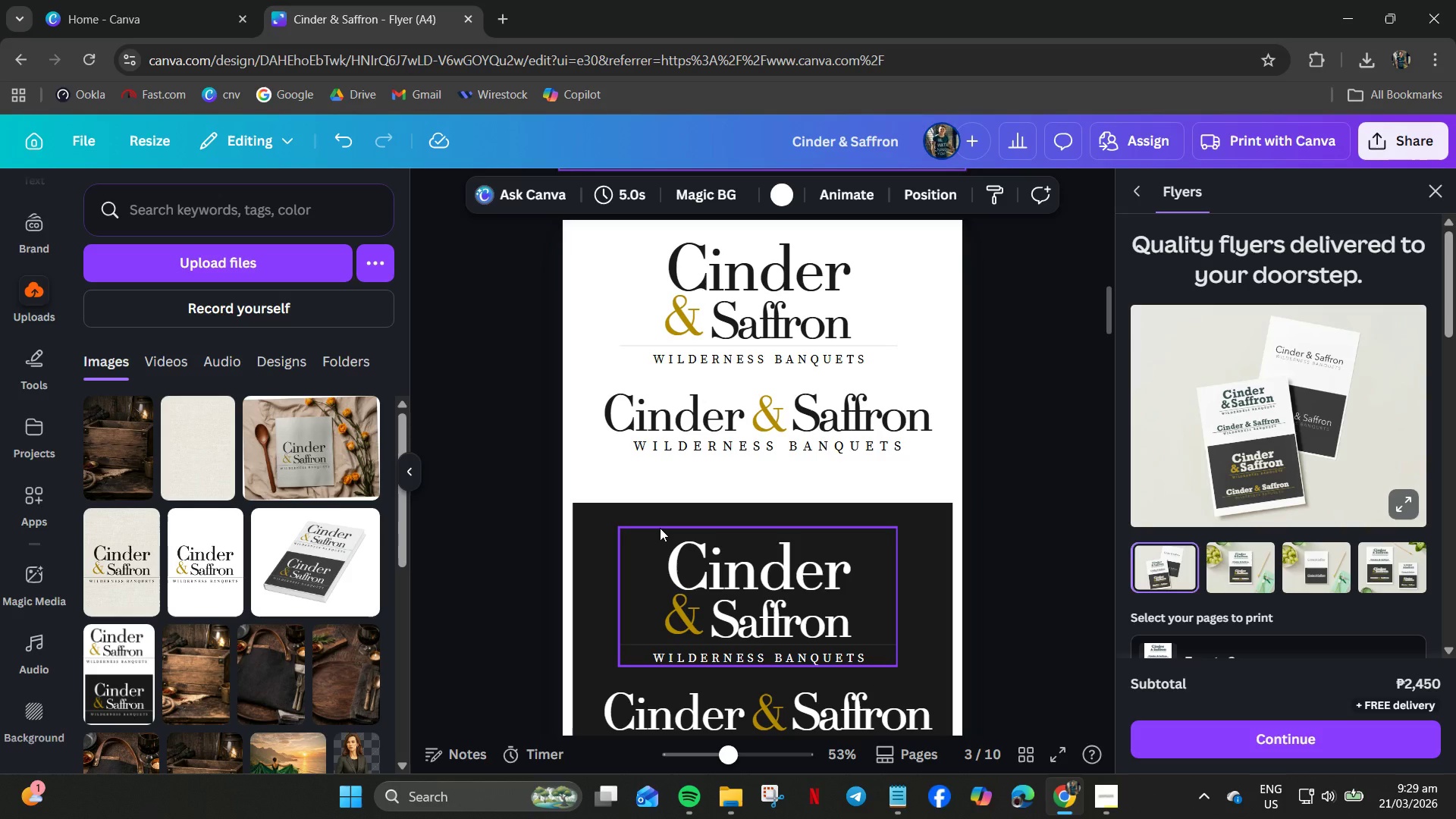 
wait(19.43)
 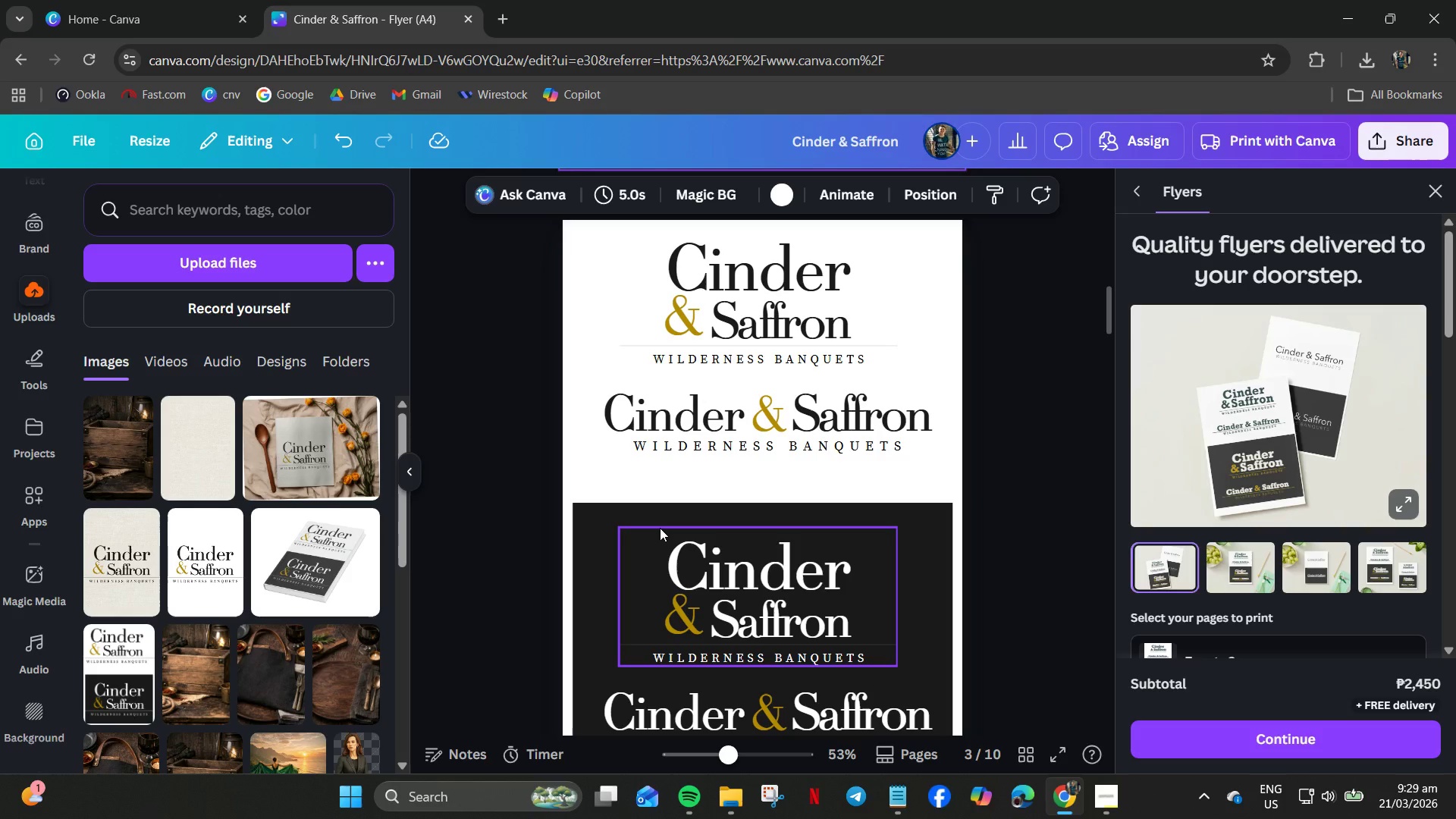 
scroll: coordinate [742, 555], scroll_direction: down, amount: 8.0
 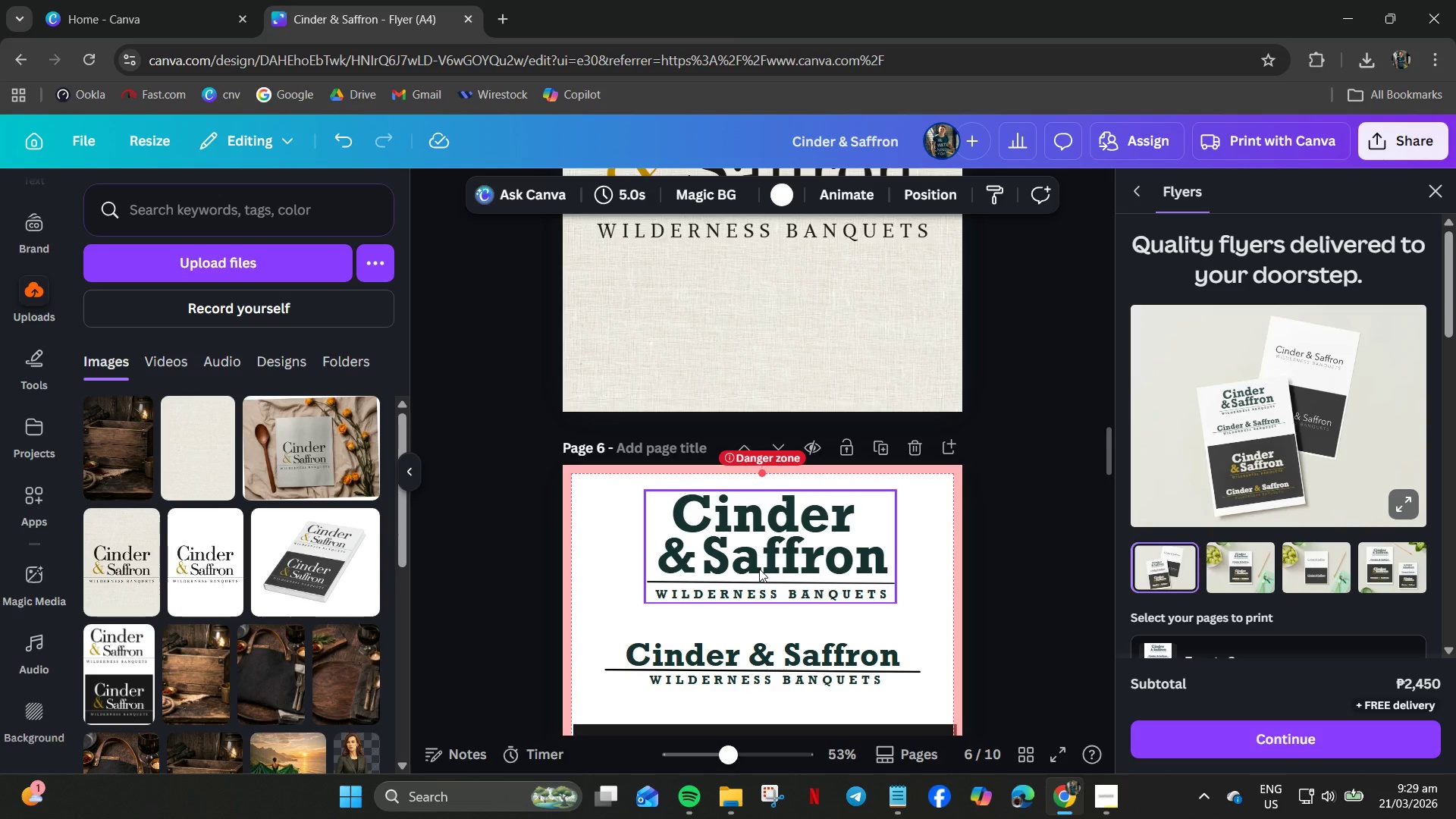 
left_click([759, 569])
 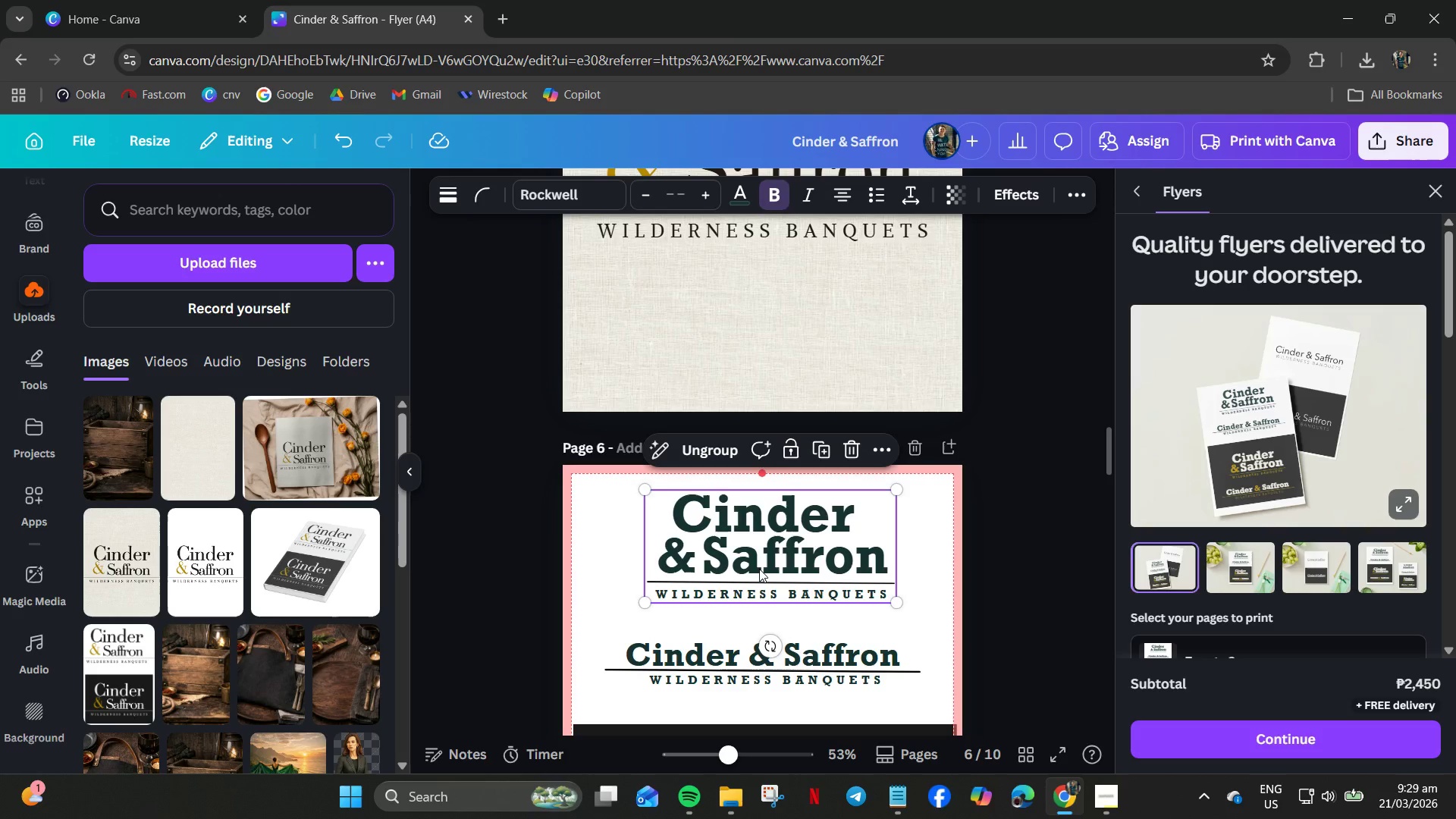 
key(Control+C)
 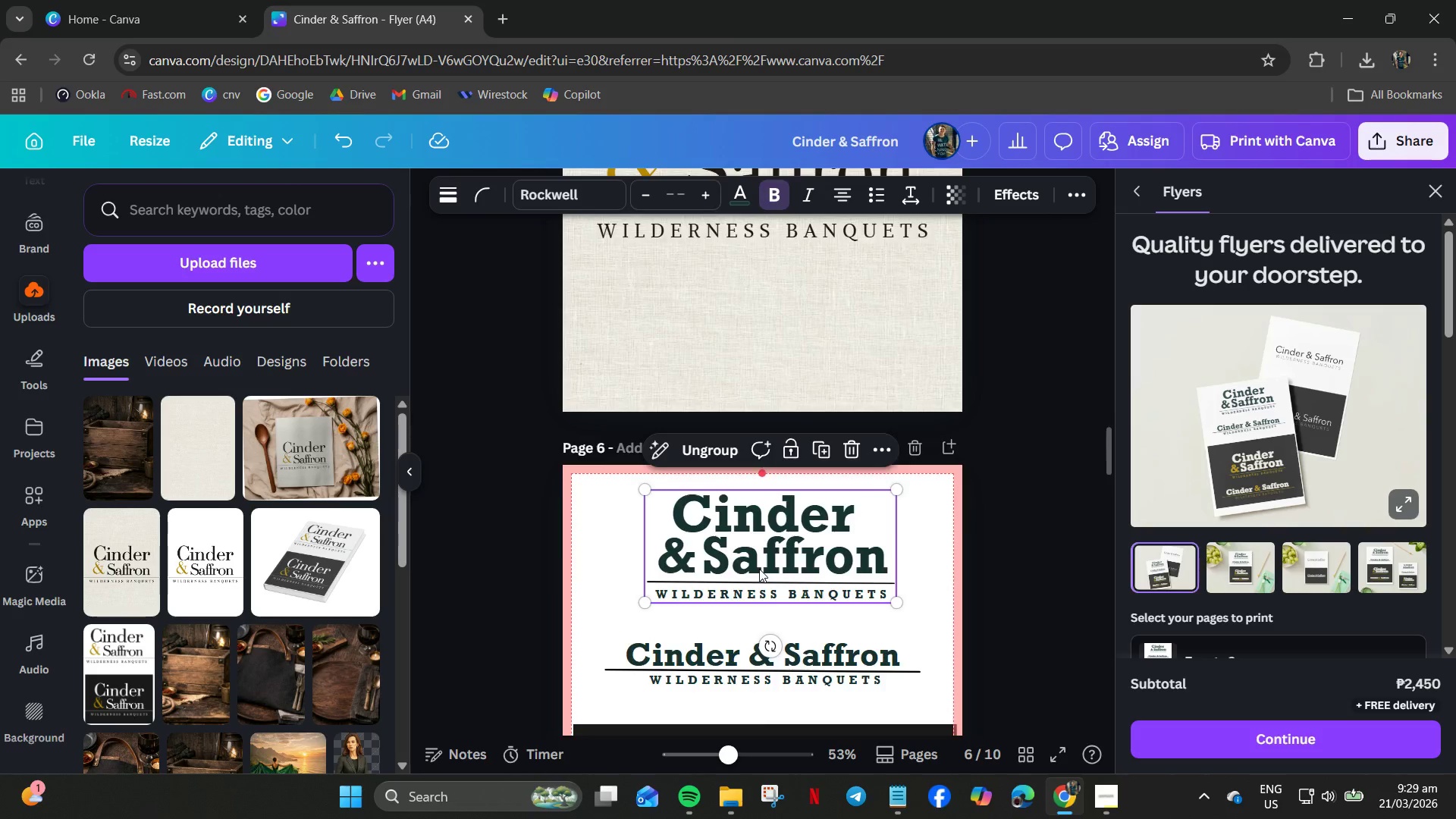 
scroll: coordinate [756, 560], scroll_direction: up, amount: 20.0
 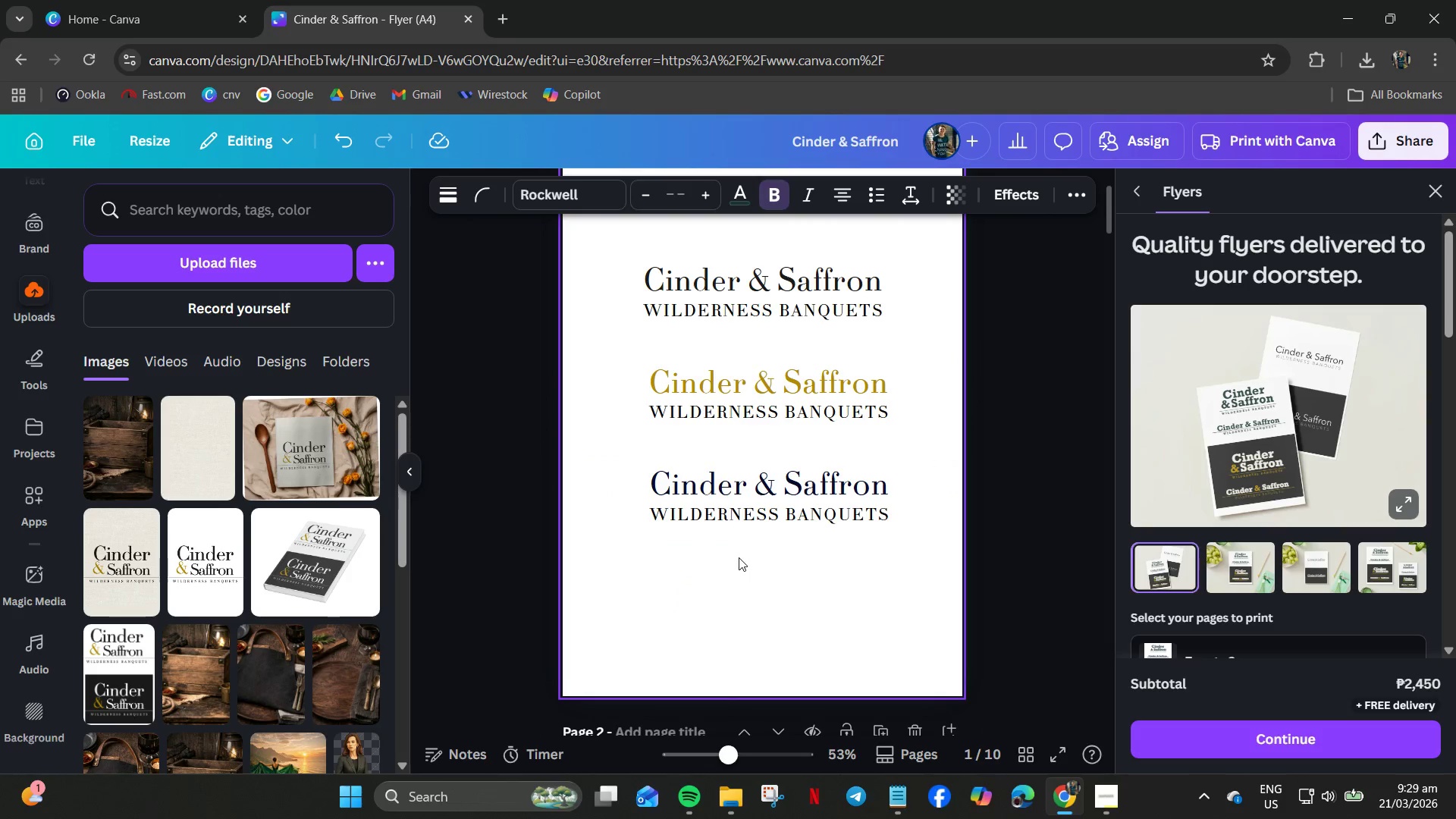 
scroll: coordinate [693, 591], scroll_direction: down, amount: 5.0
 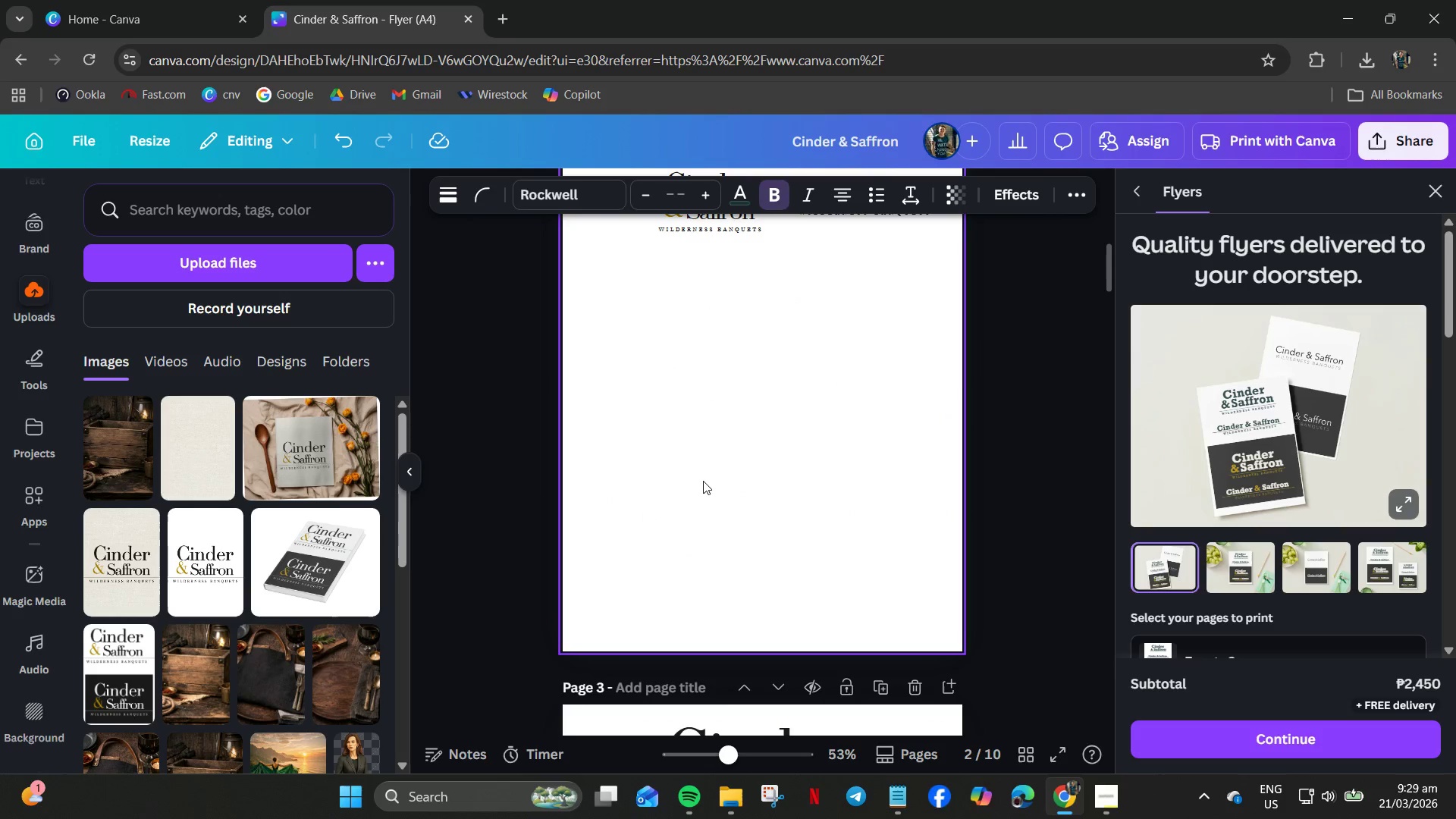 
left_click([703, 468])
 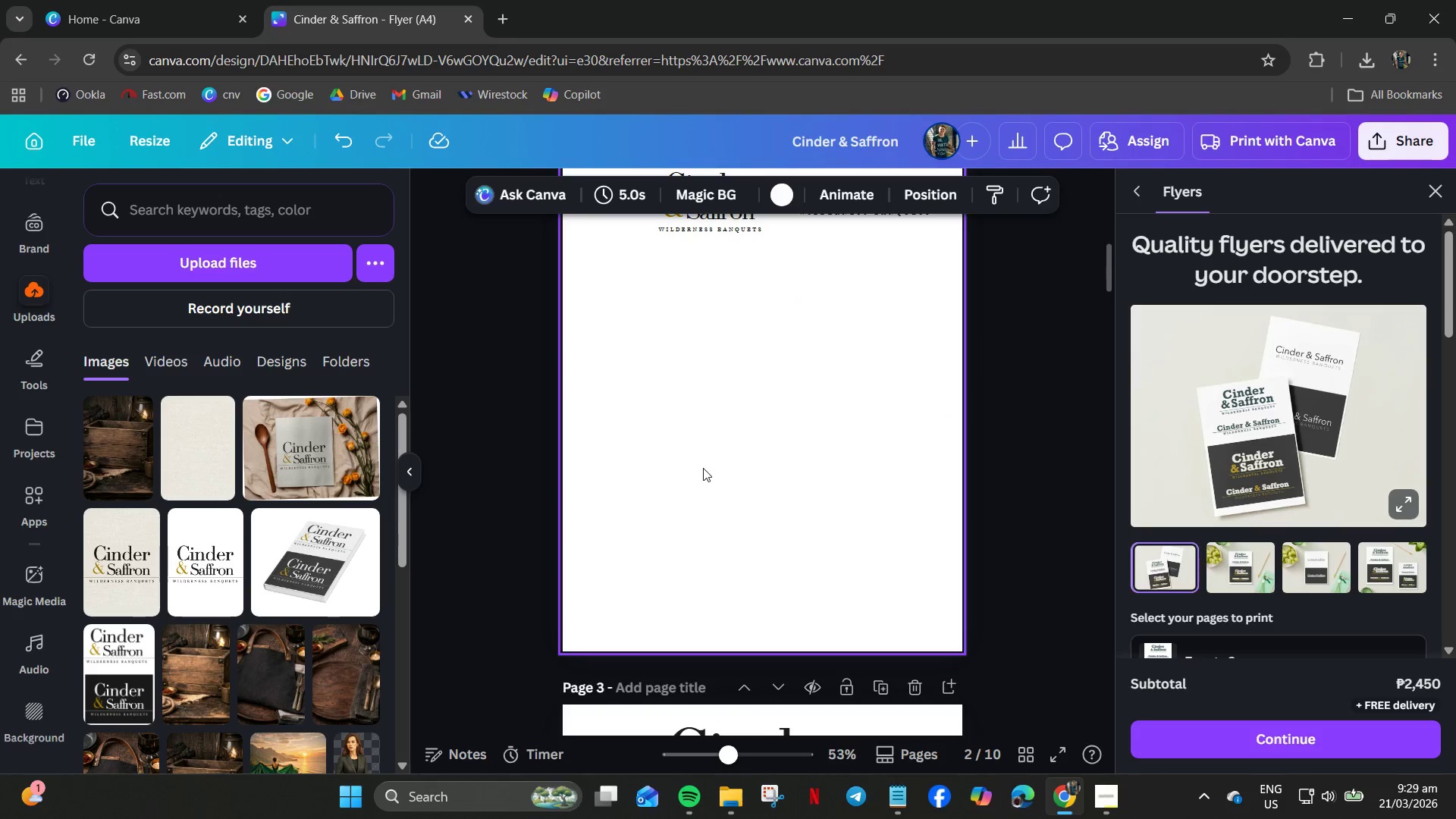 
scroll: coordinate [703, 468], scroll_direction: up, amount: 1.0
 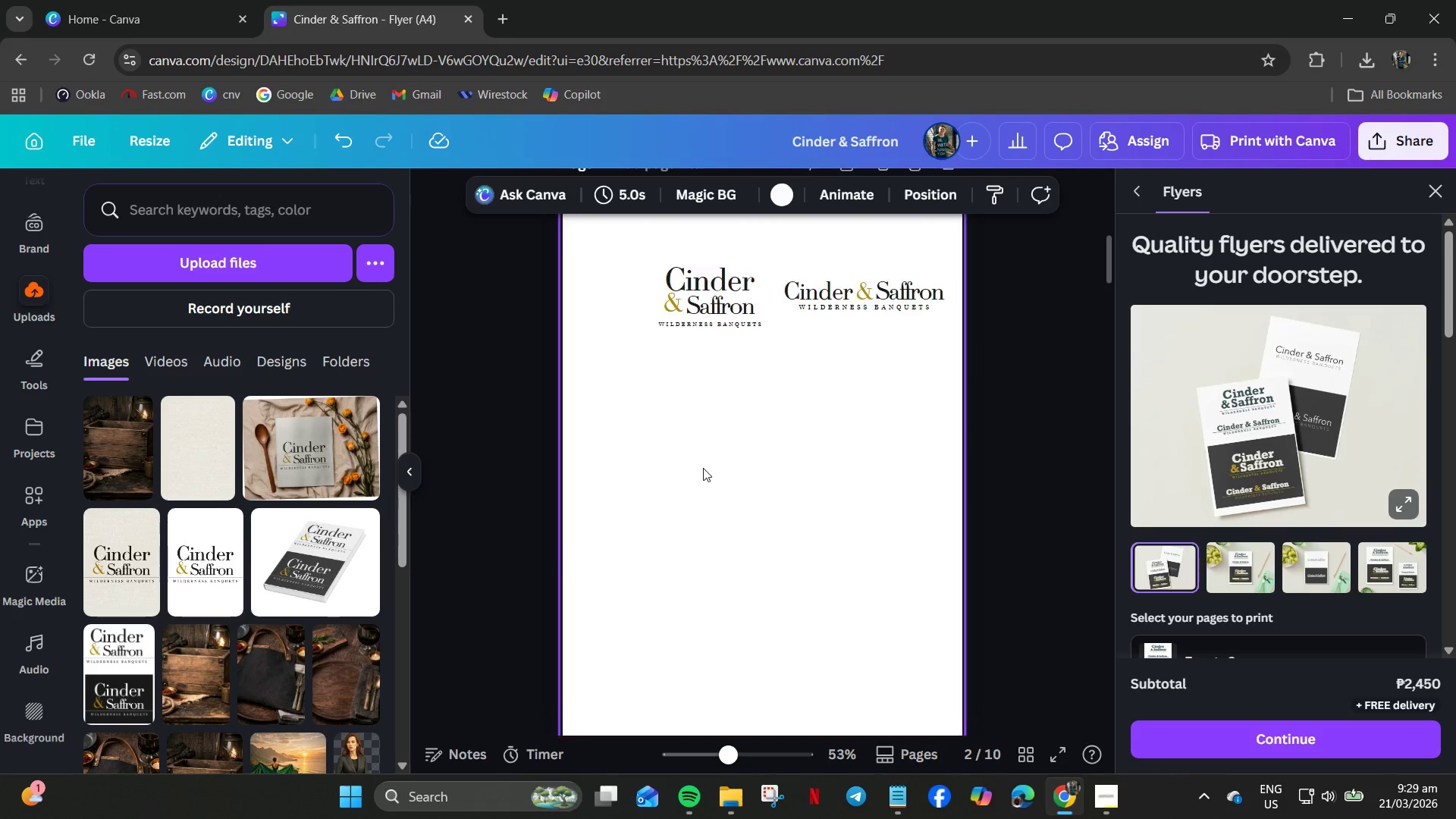 
key(Control+V)
 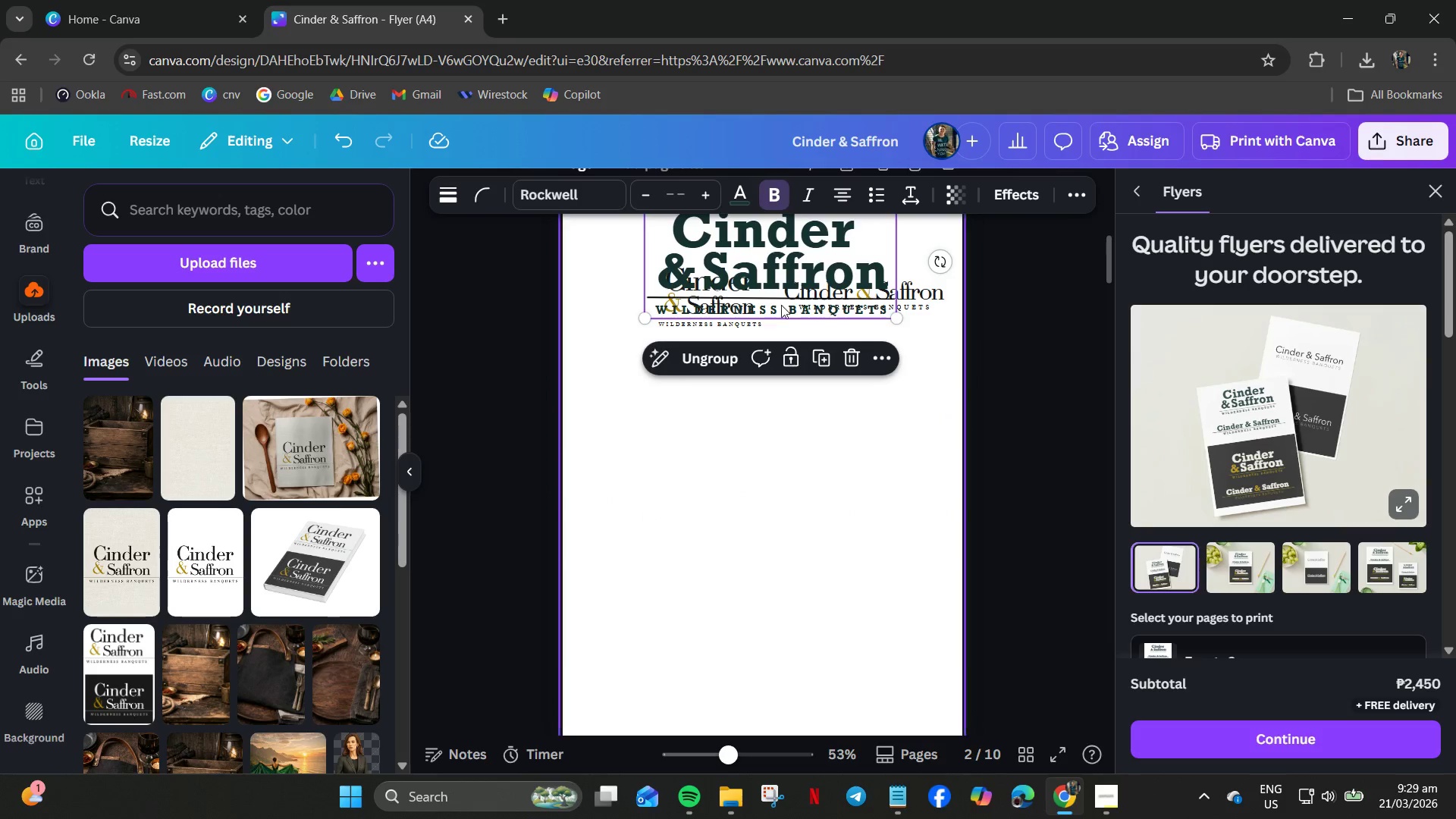 
left_click_drag(start_coordinate=[778, 290], to_coordinate=[758, 452])
 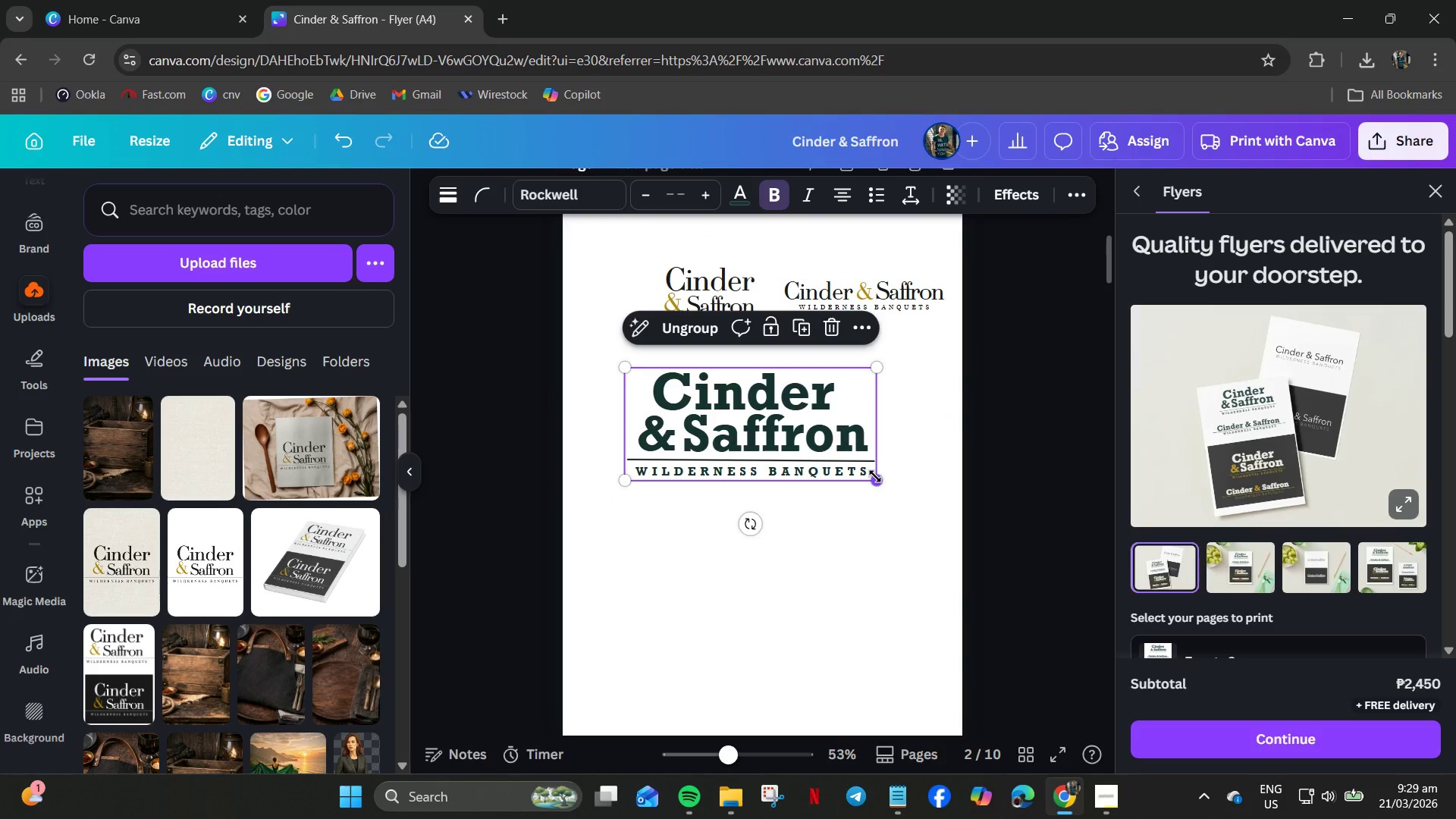 
left_click_drag(start_coordinate=[875, 476], to_coordinate=[749, 416])
 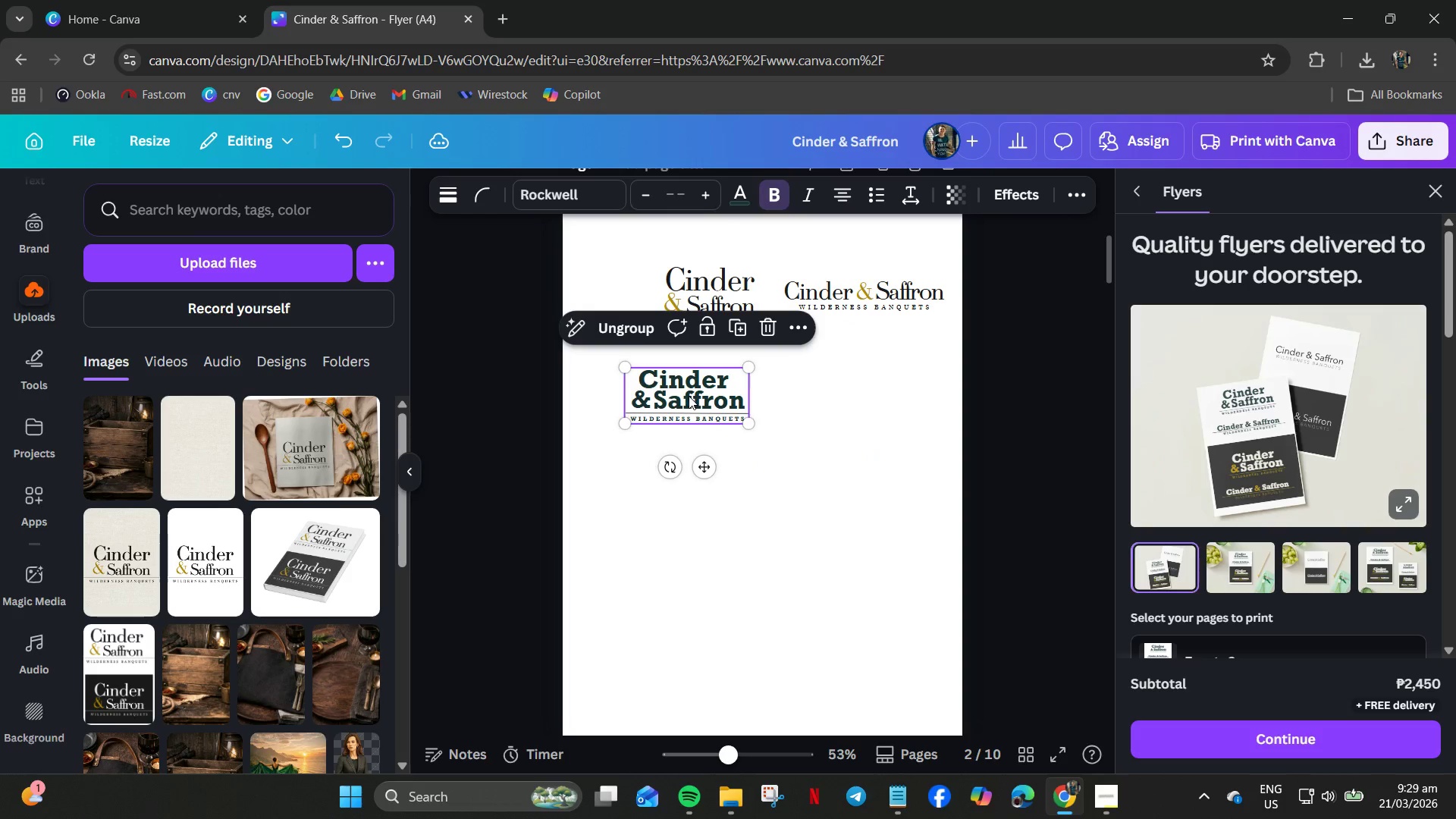 
left_click_drag(start_coordinate=[689, 396], to_coordinate=[712, 398])
 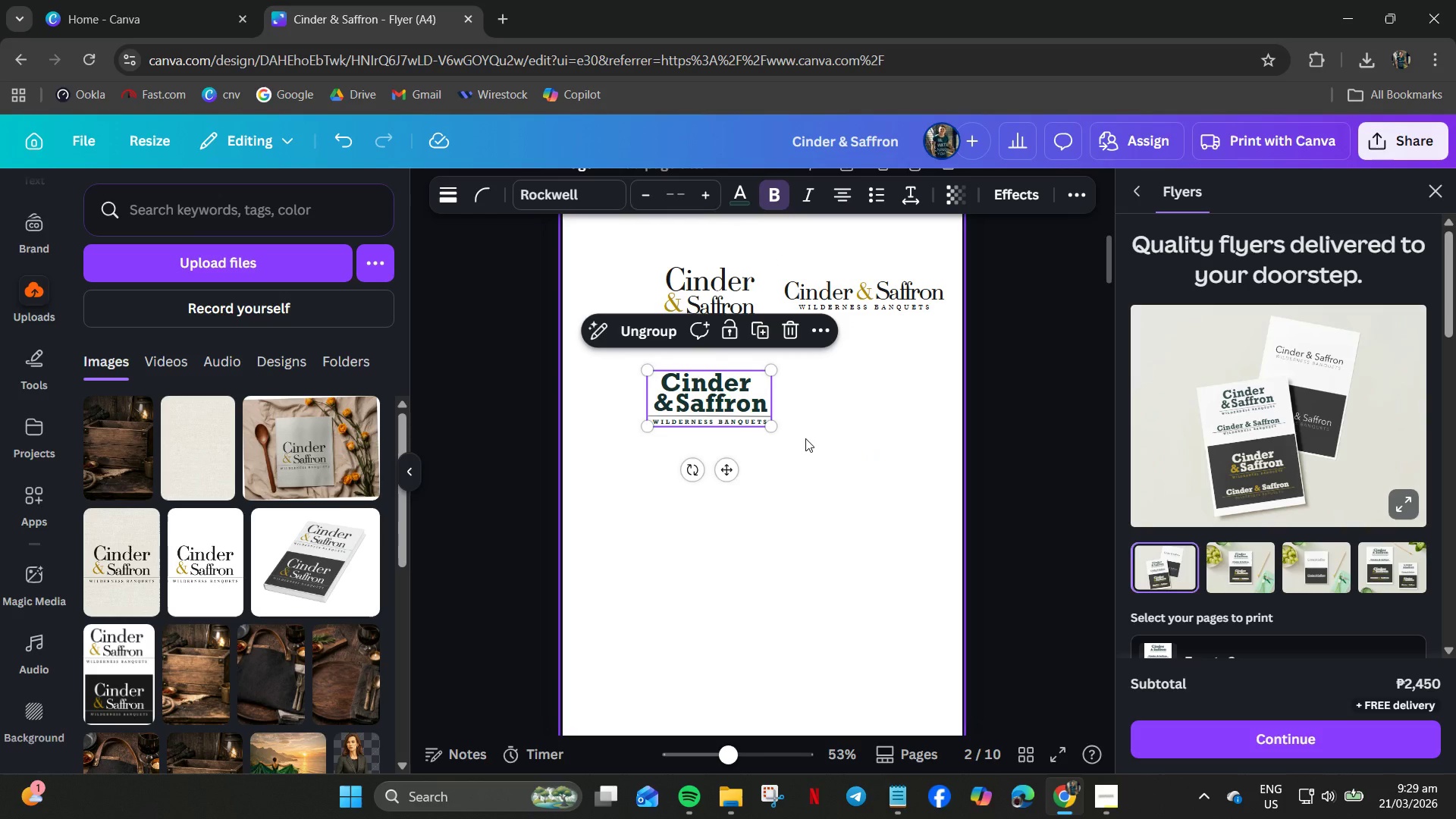 
left_click([805, 438])
 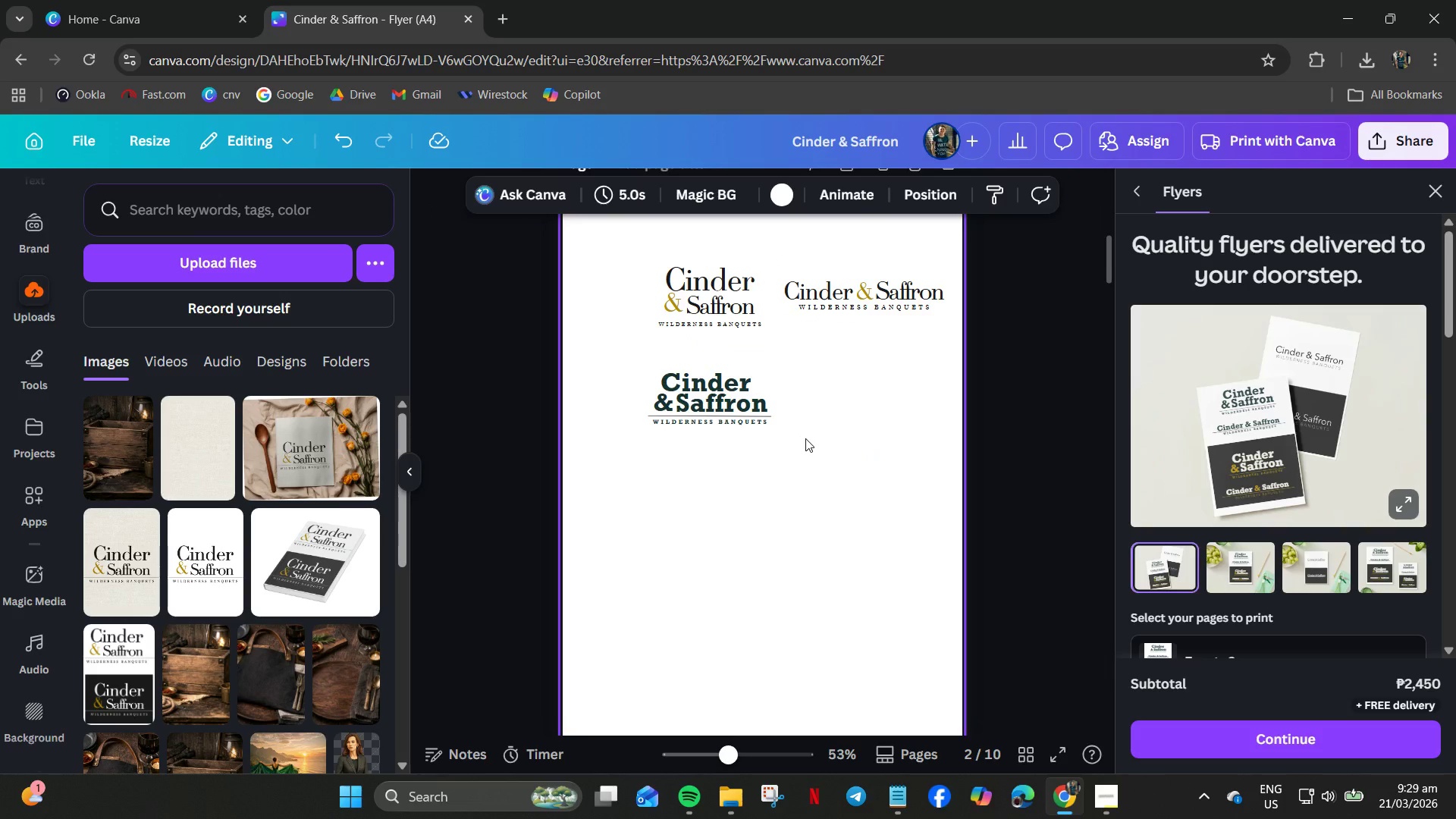 
scroll: coordinate [773, 532], scroll_direction: down, amount: 16.0
 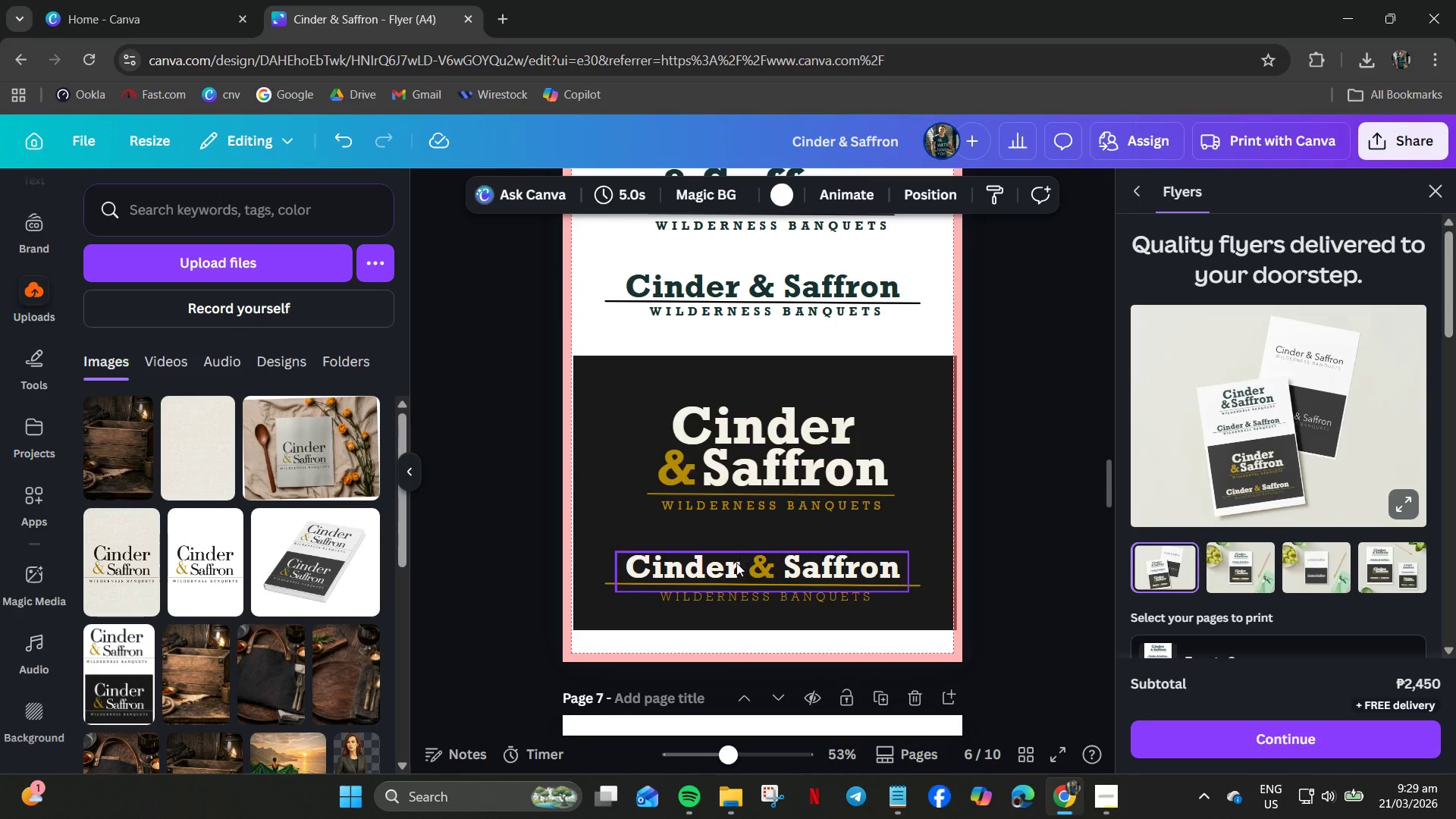 
left_click([736, 569])
 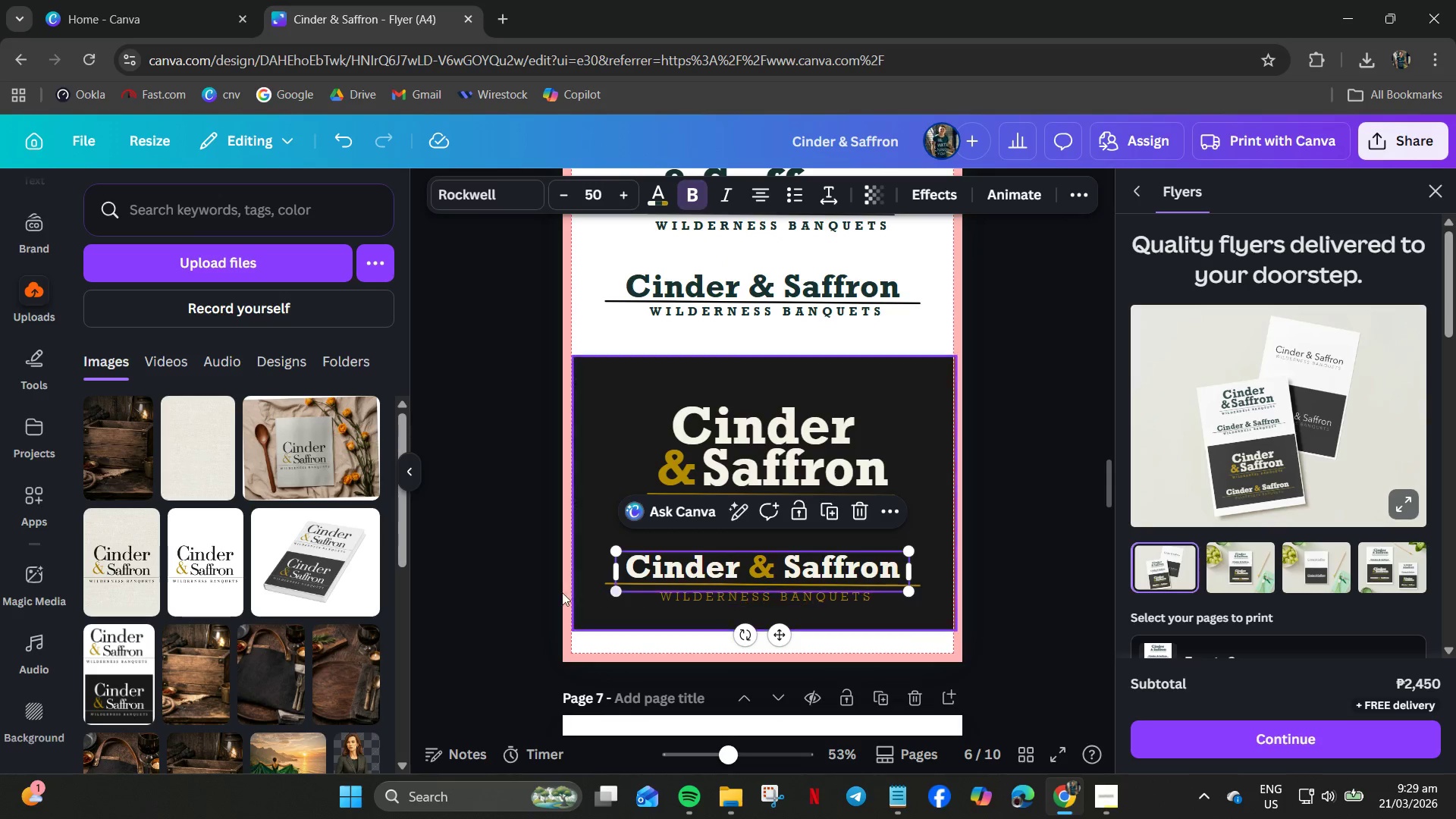 
left_click([522, 589])
 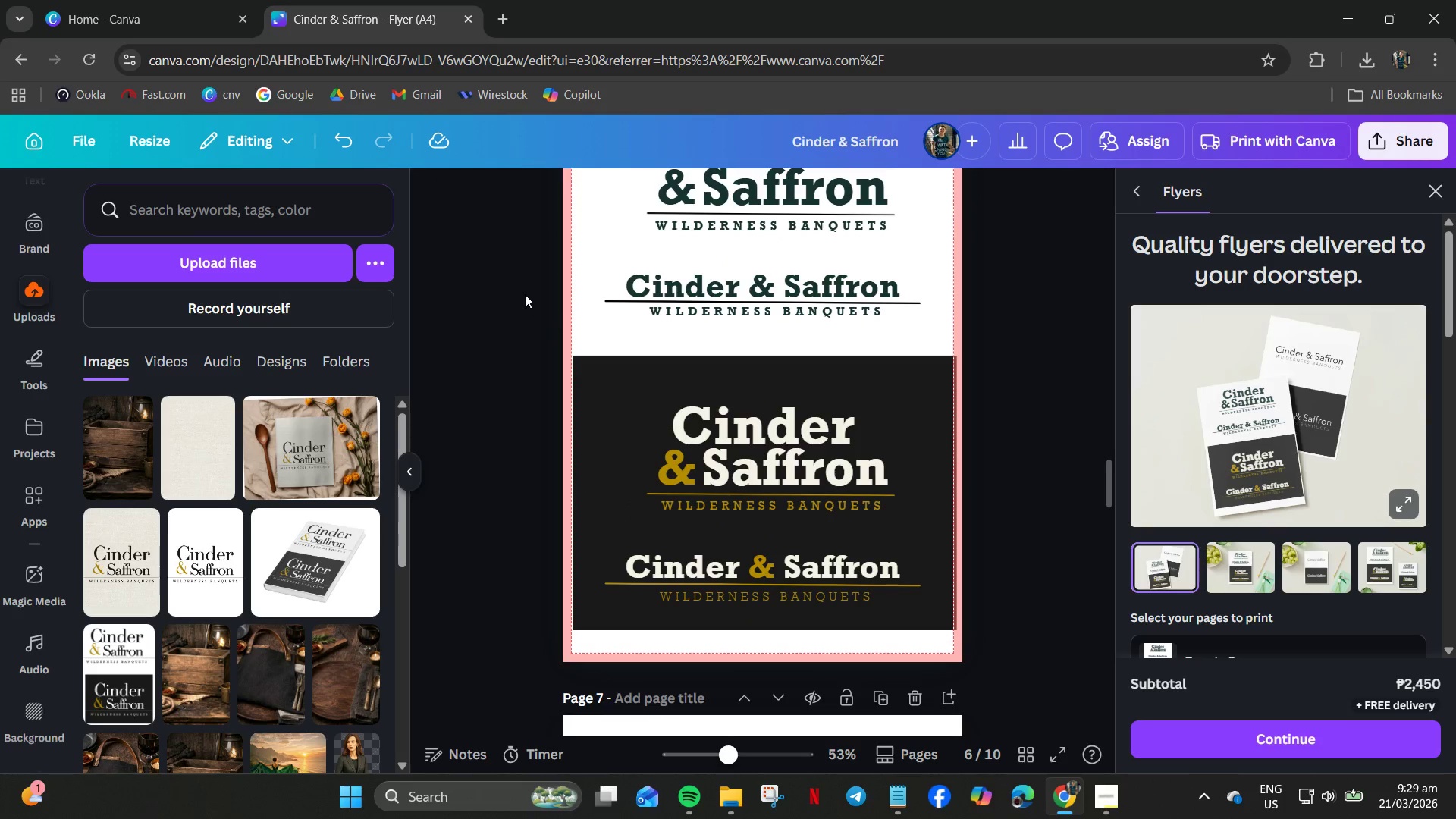 
left_click_drag(start_coordinate=[533, 282], to_coordinate=[745, 316])
 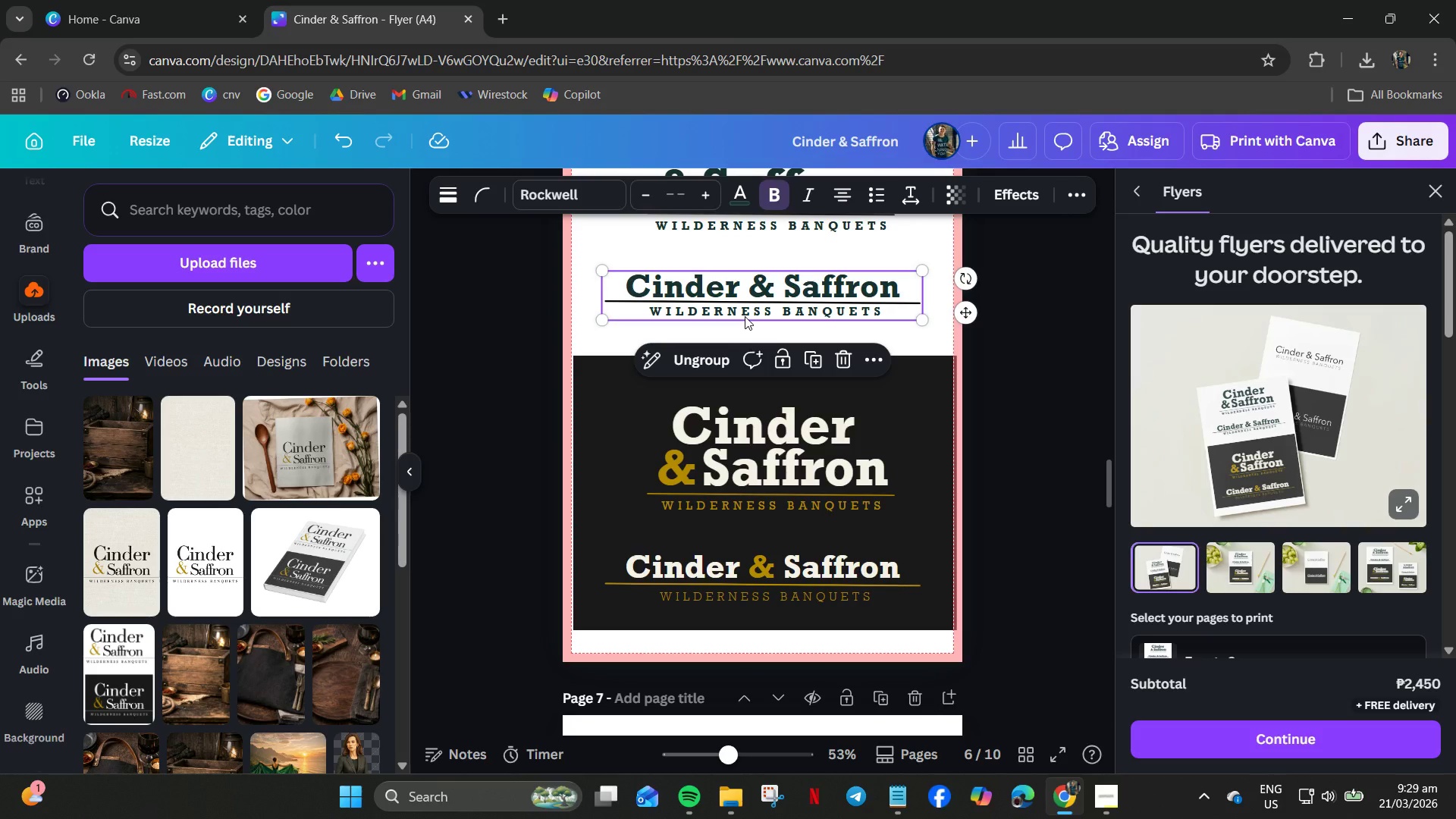 
key(Control+C)
 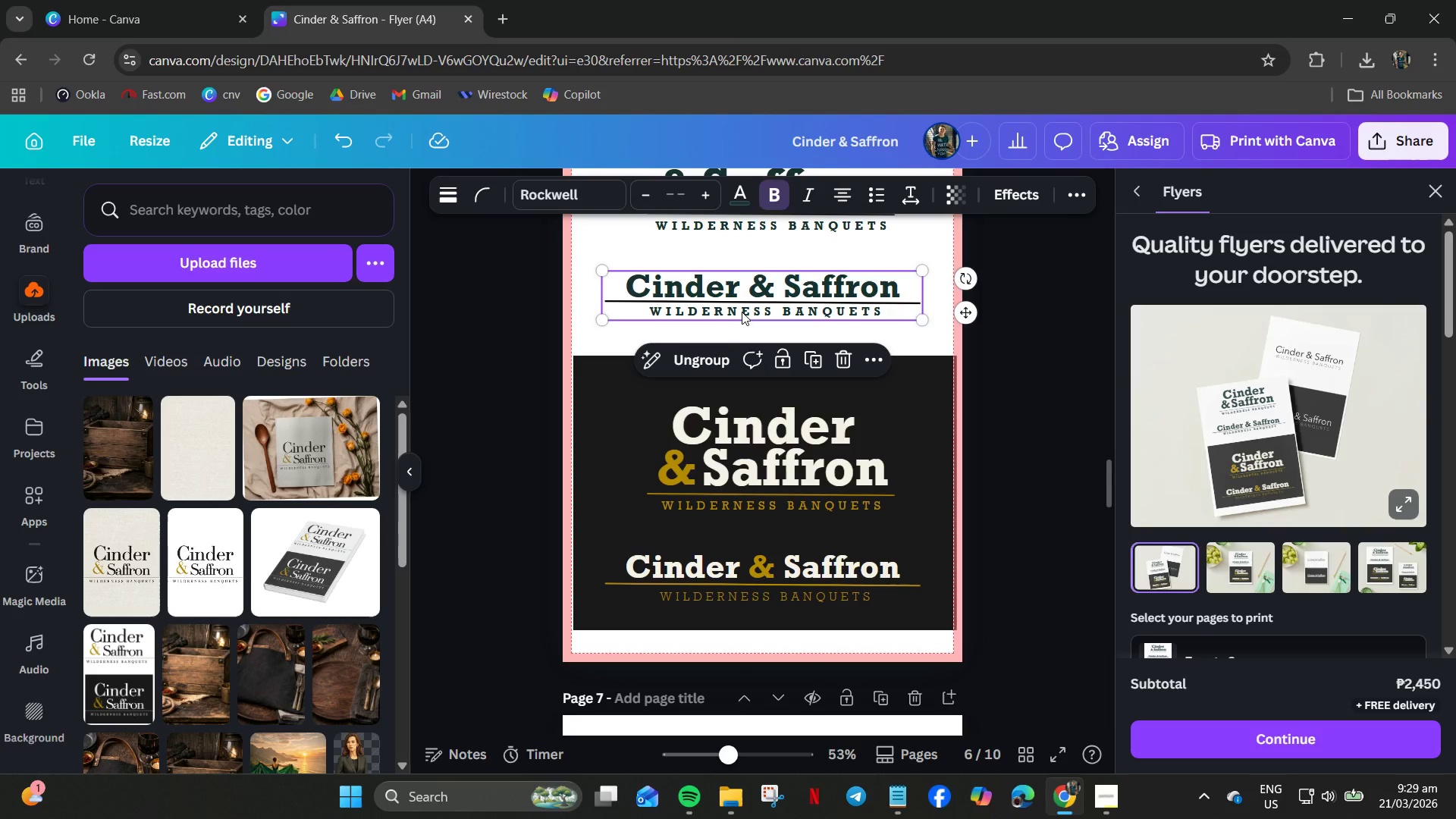 
right_click([742, 312])
 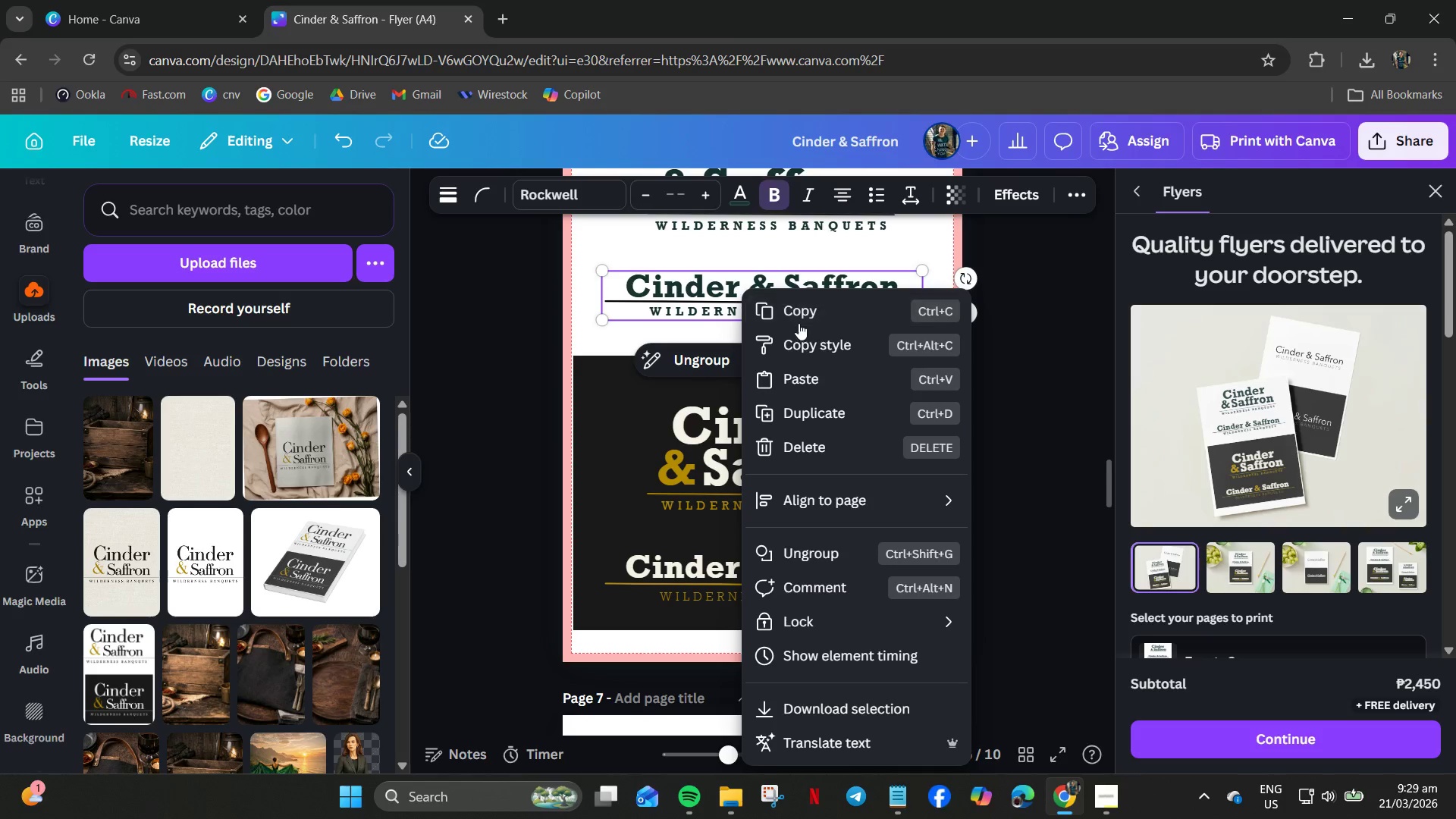 
left_click([800, 319])
 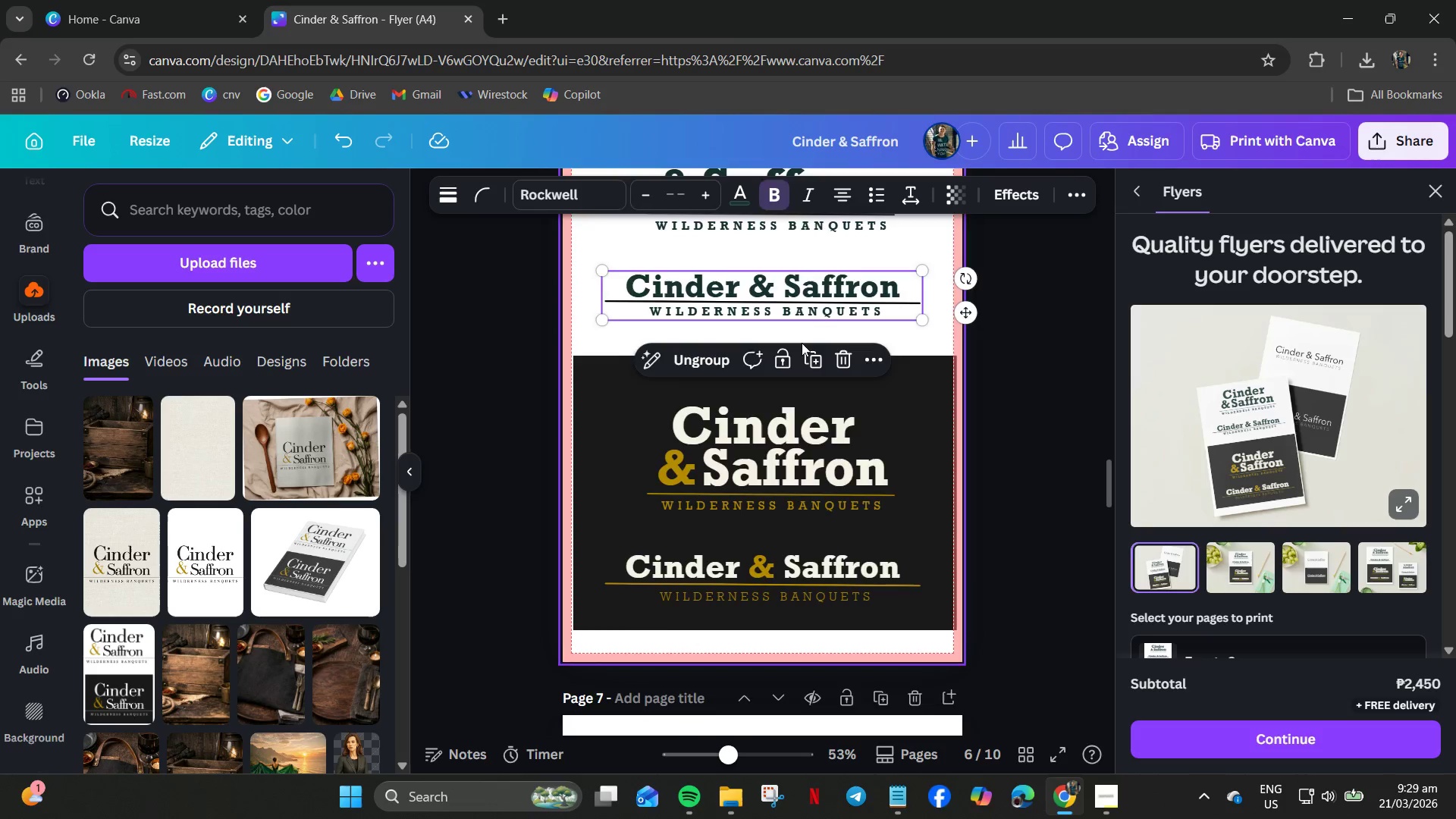 
scroll: coordinate [885, 391], scroll_direction: up, amount: 19.0
 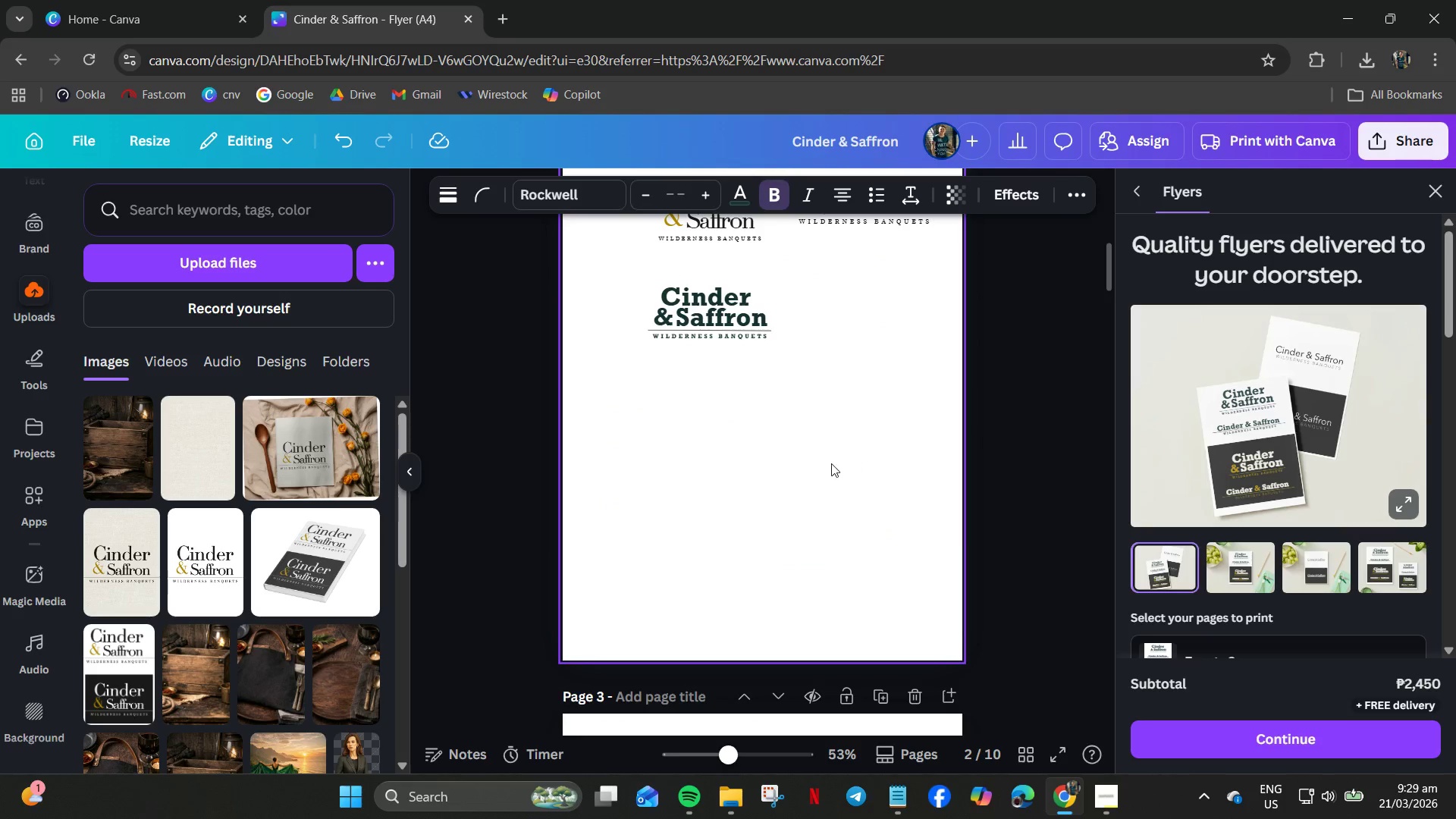 
left_click([828, 465])
 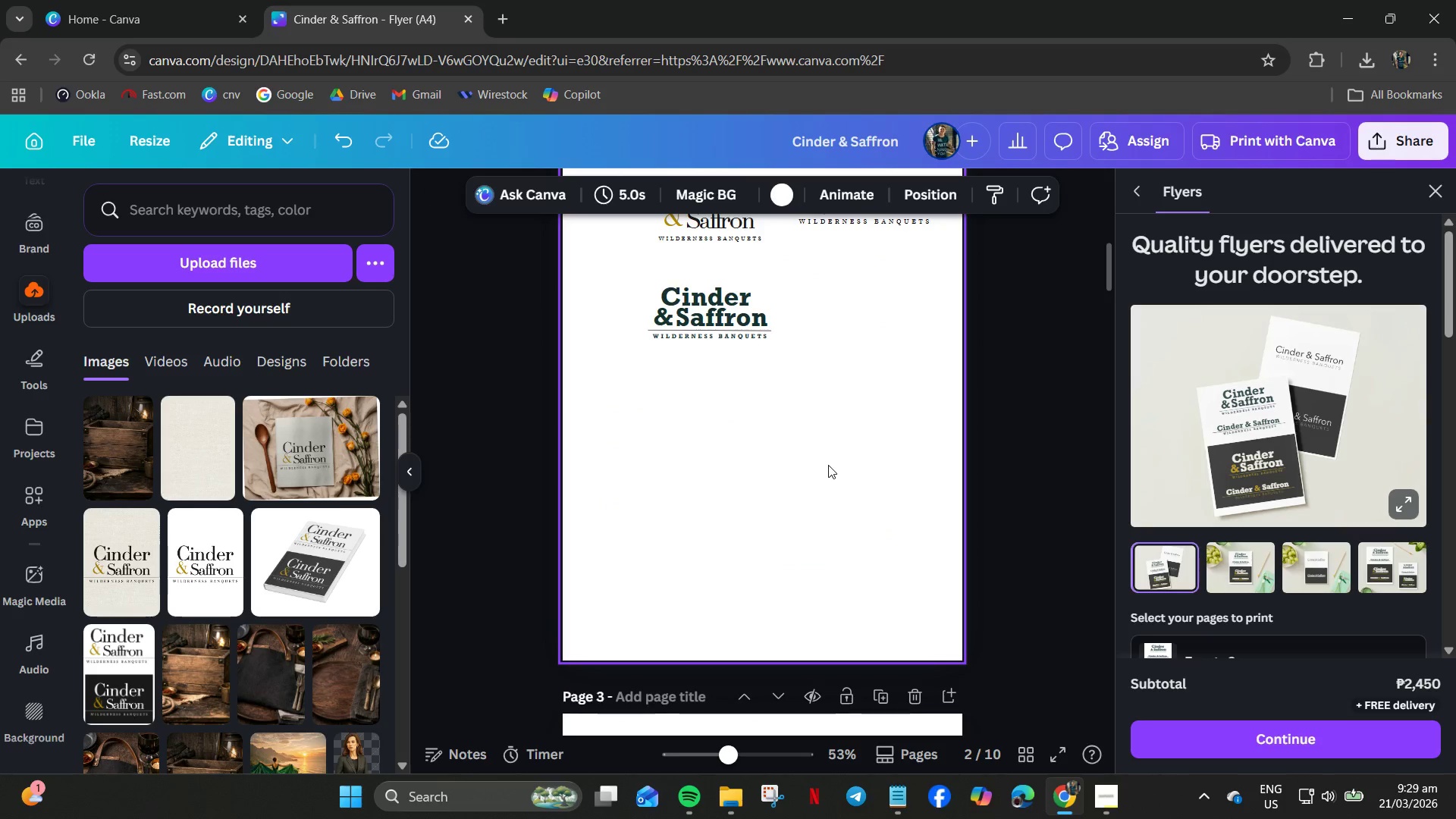 
key(Control+V)
 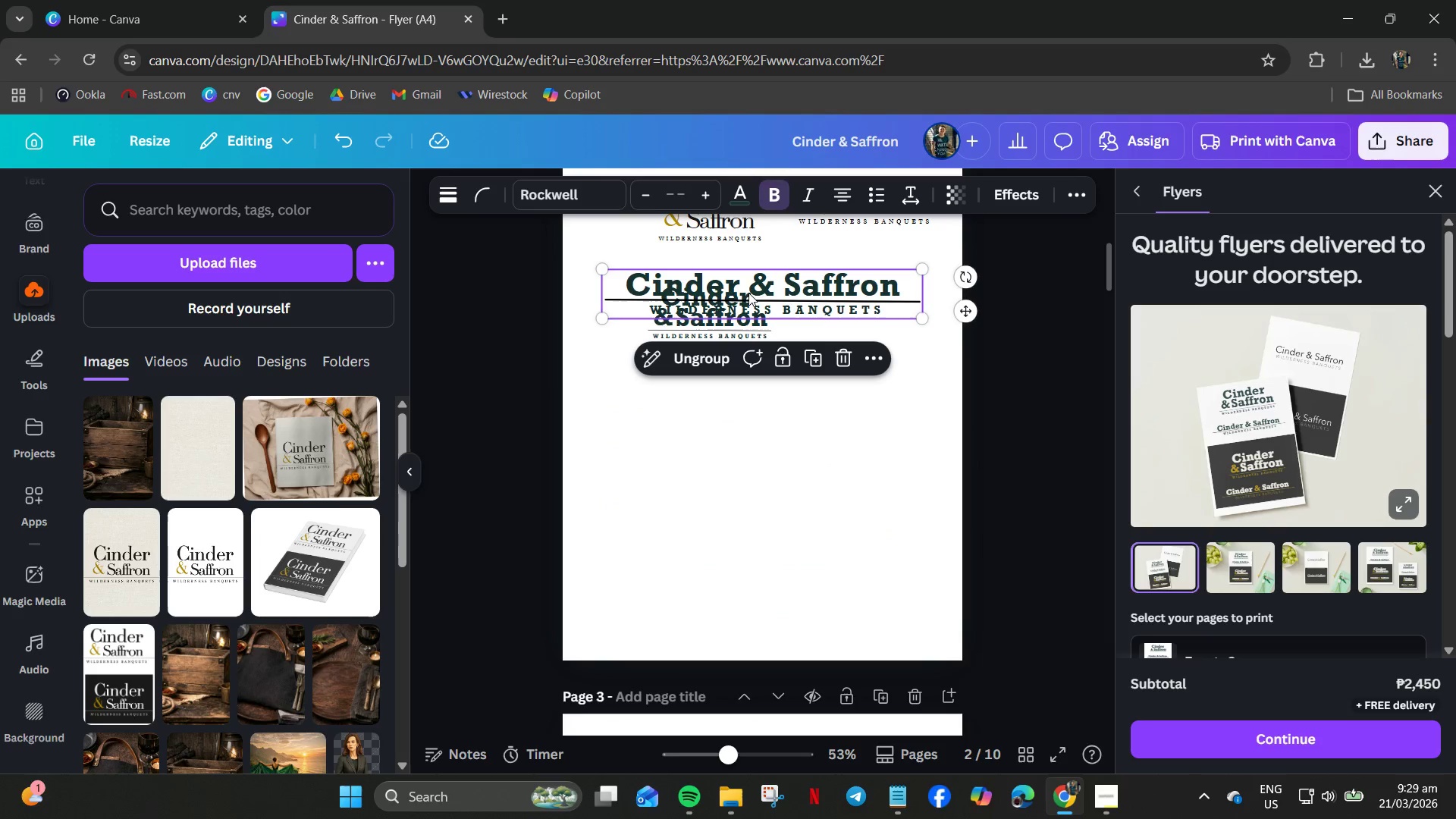 
left_click_drag(start_coordinate=[746, 287], to_coordinate=[750, 425])
 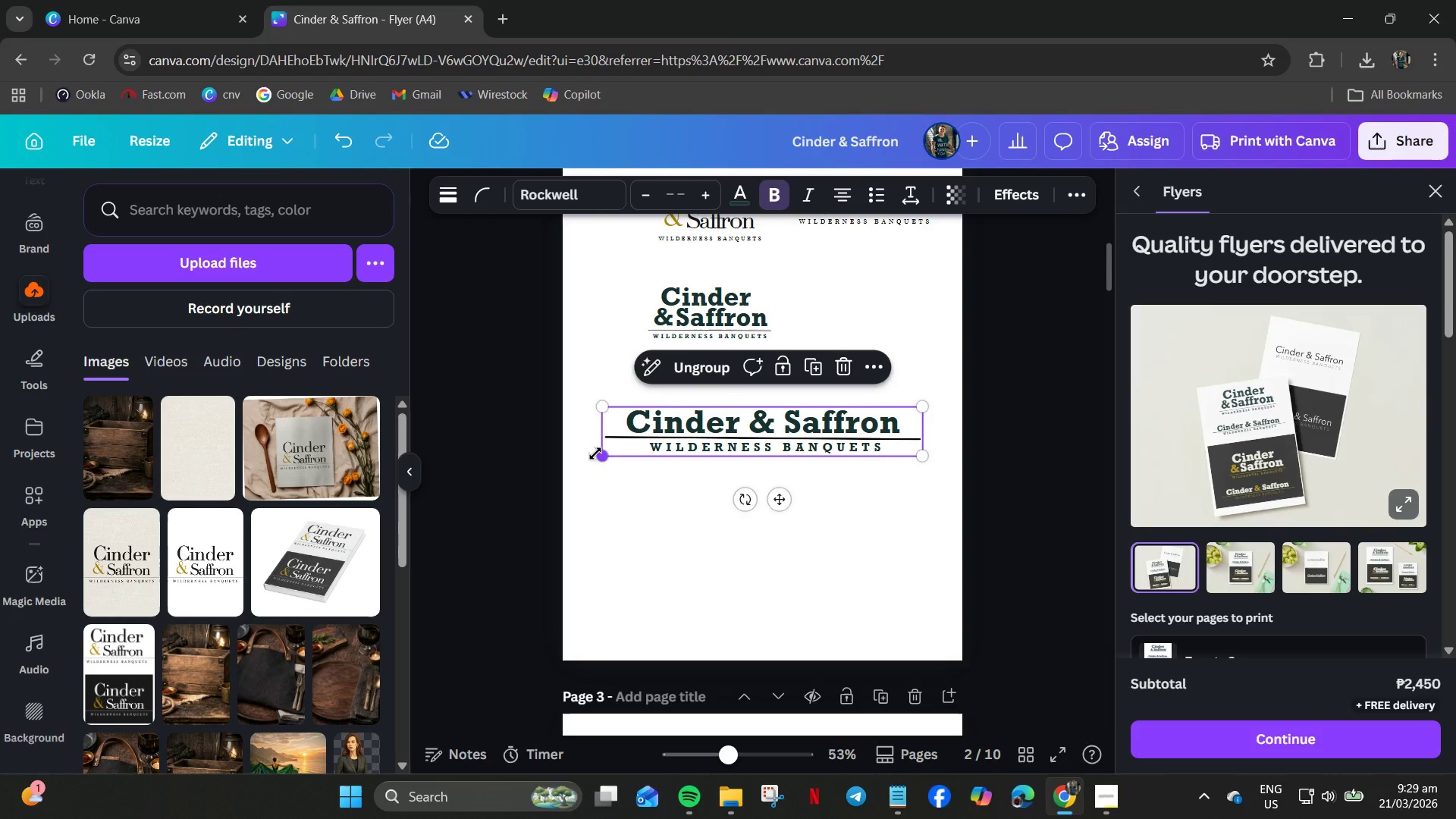 
left_click_drag(start_coordinate=[602, 458], to_coordinate=[760, 428])
 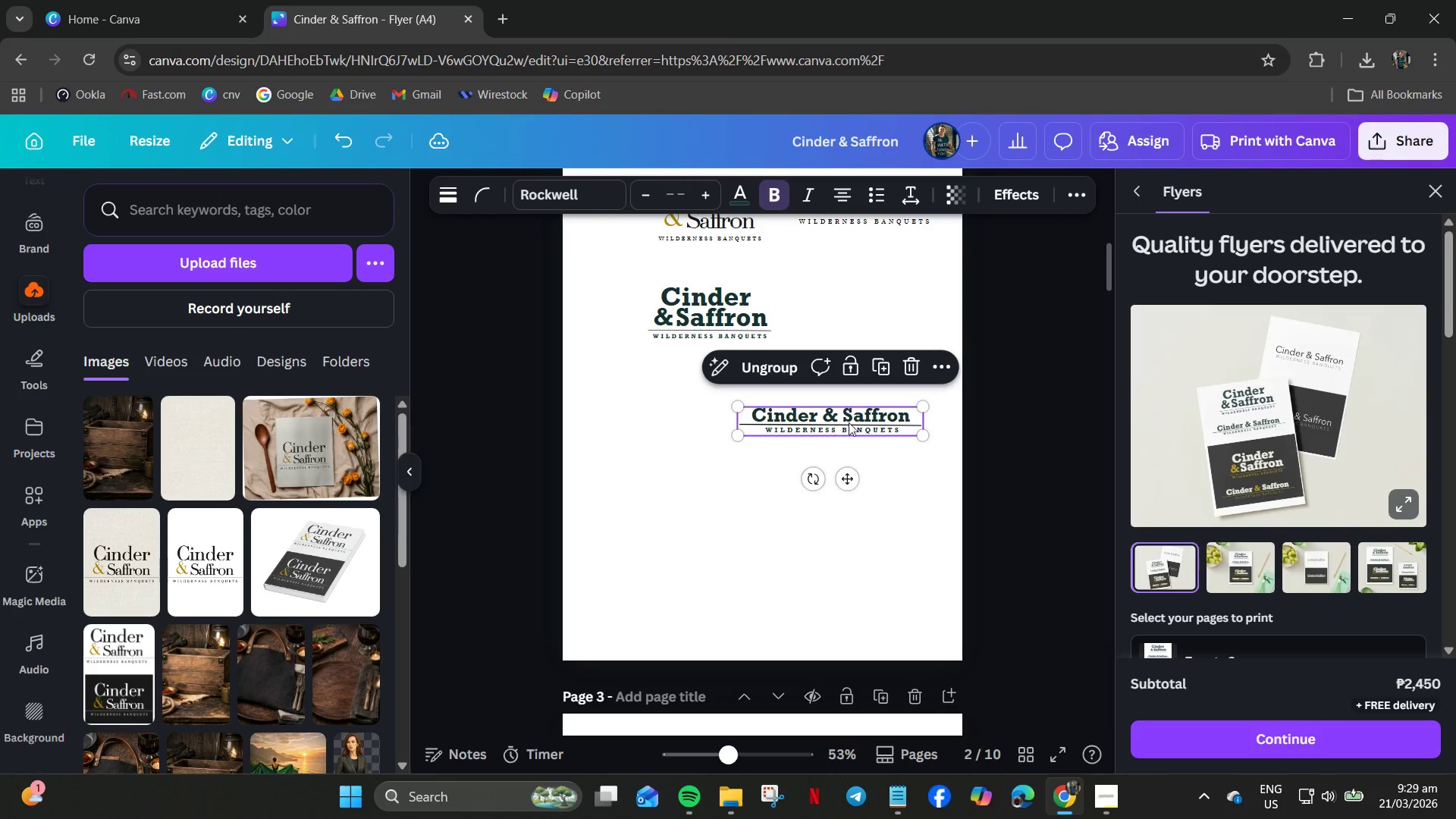 
left_click_drag(start_coordinate=[855, 419], to_coordinate=[891, 316])
 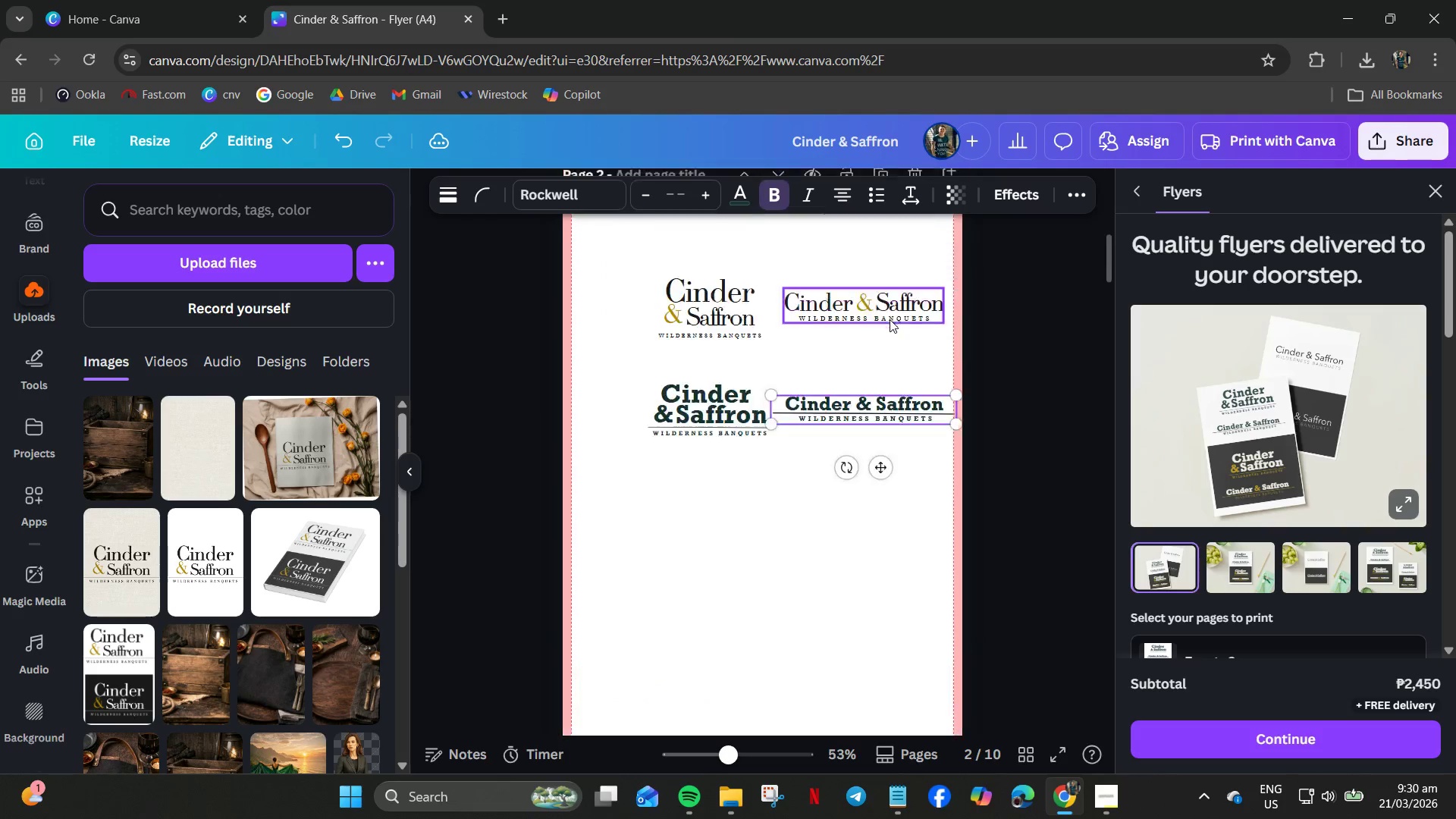 
scroll: coordinate [844, 500], scroll_direction: none, amount: 0.0
 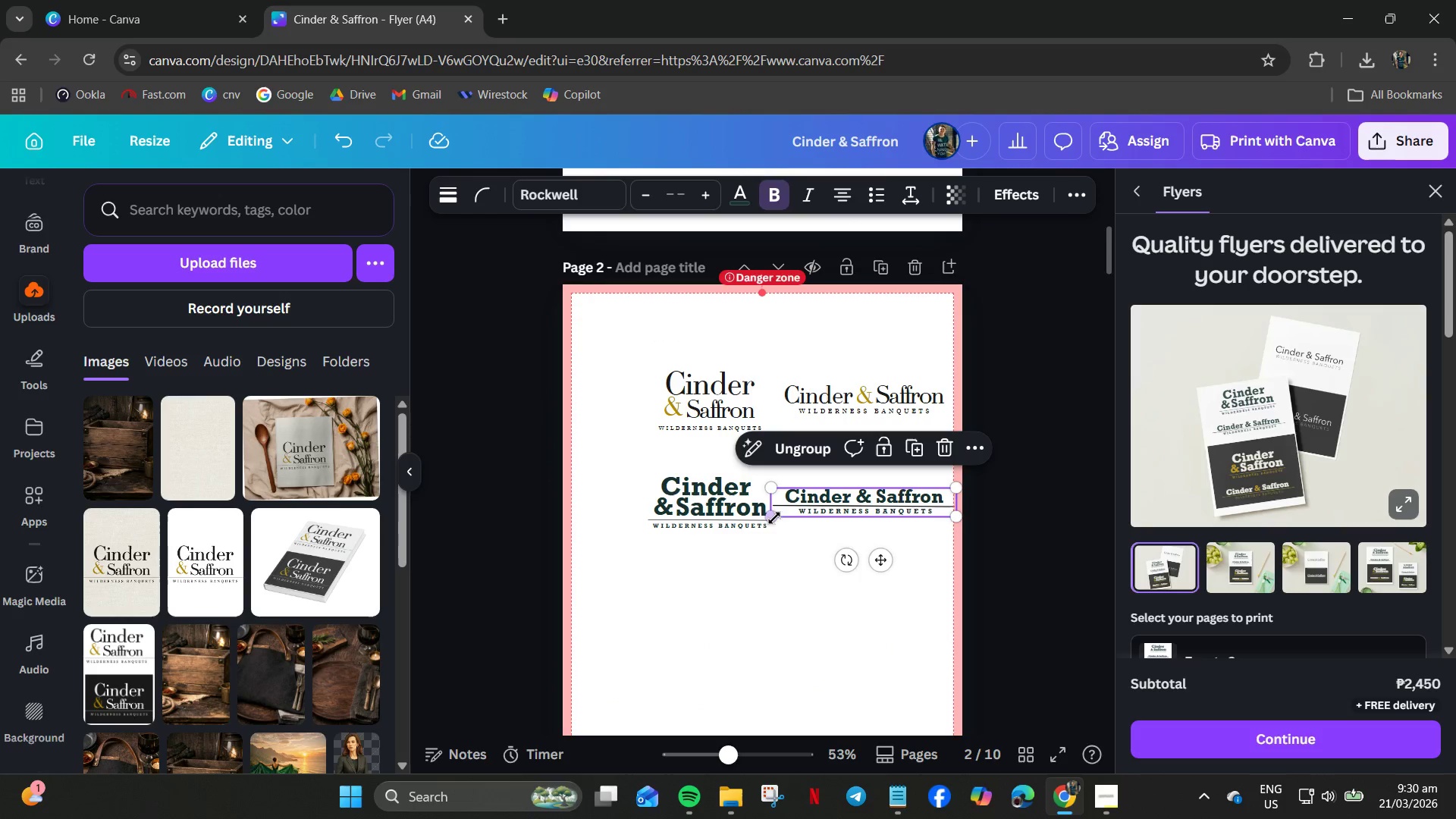 
left_click_drag(start_coordinate=[774, 515], to_coordinate=[799, 510])
 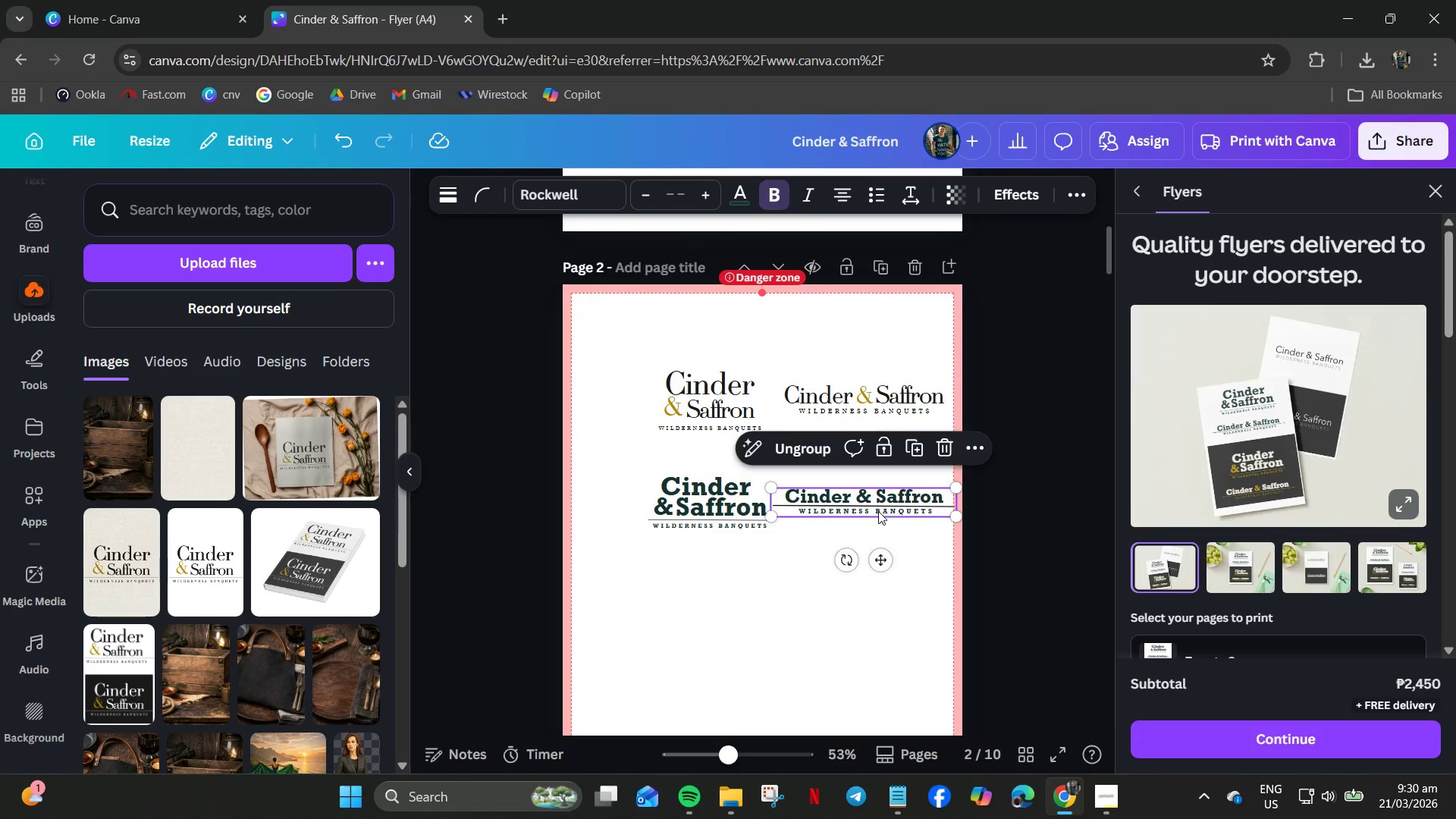 
hold_key(key=ControlLeft, duration=0.91)
scroll: coordinate [874, 514], scroll_direction: up, amount: 8.0
 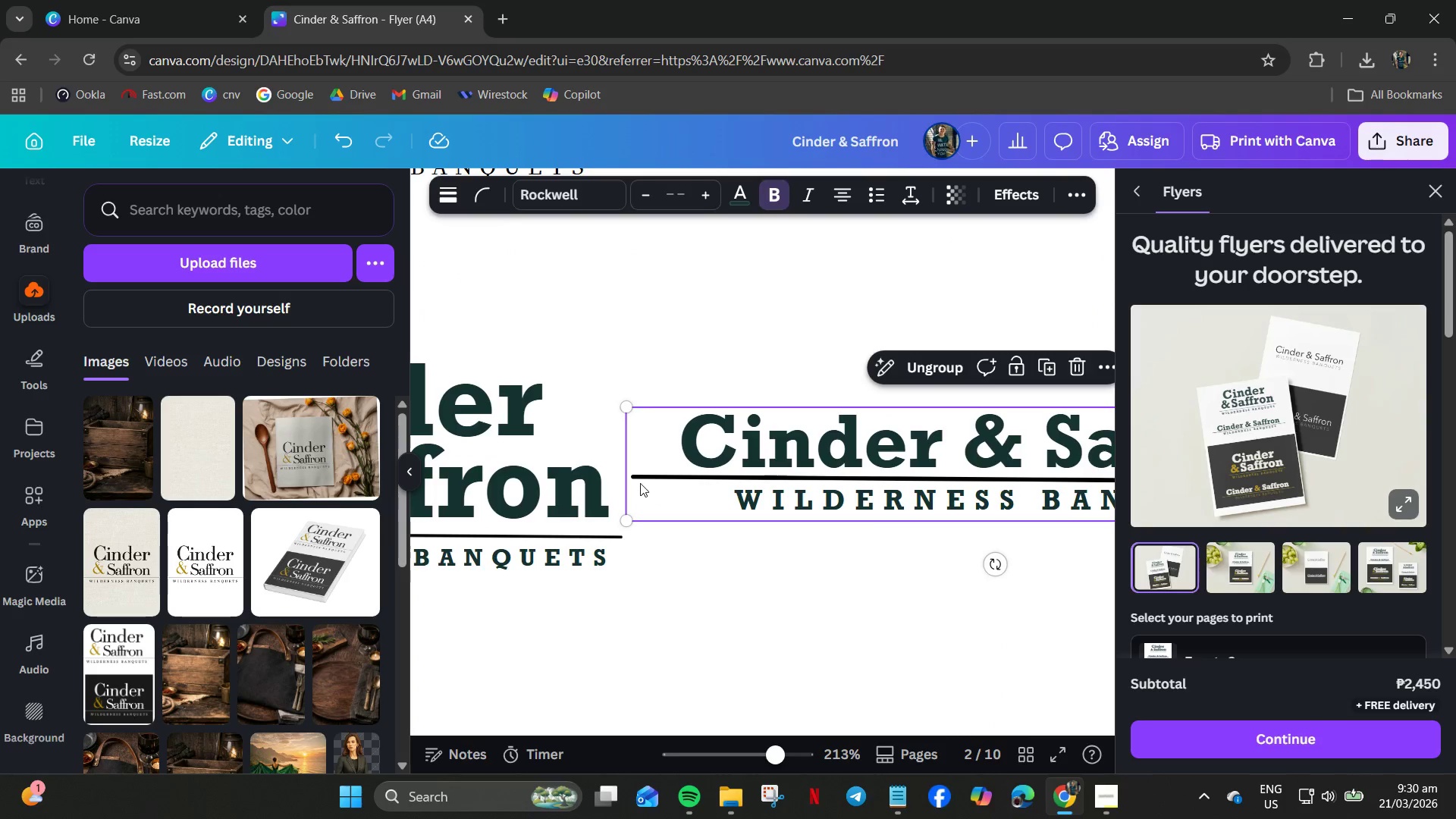 
left_click([645, 476])
 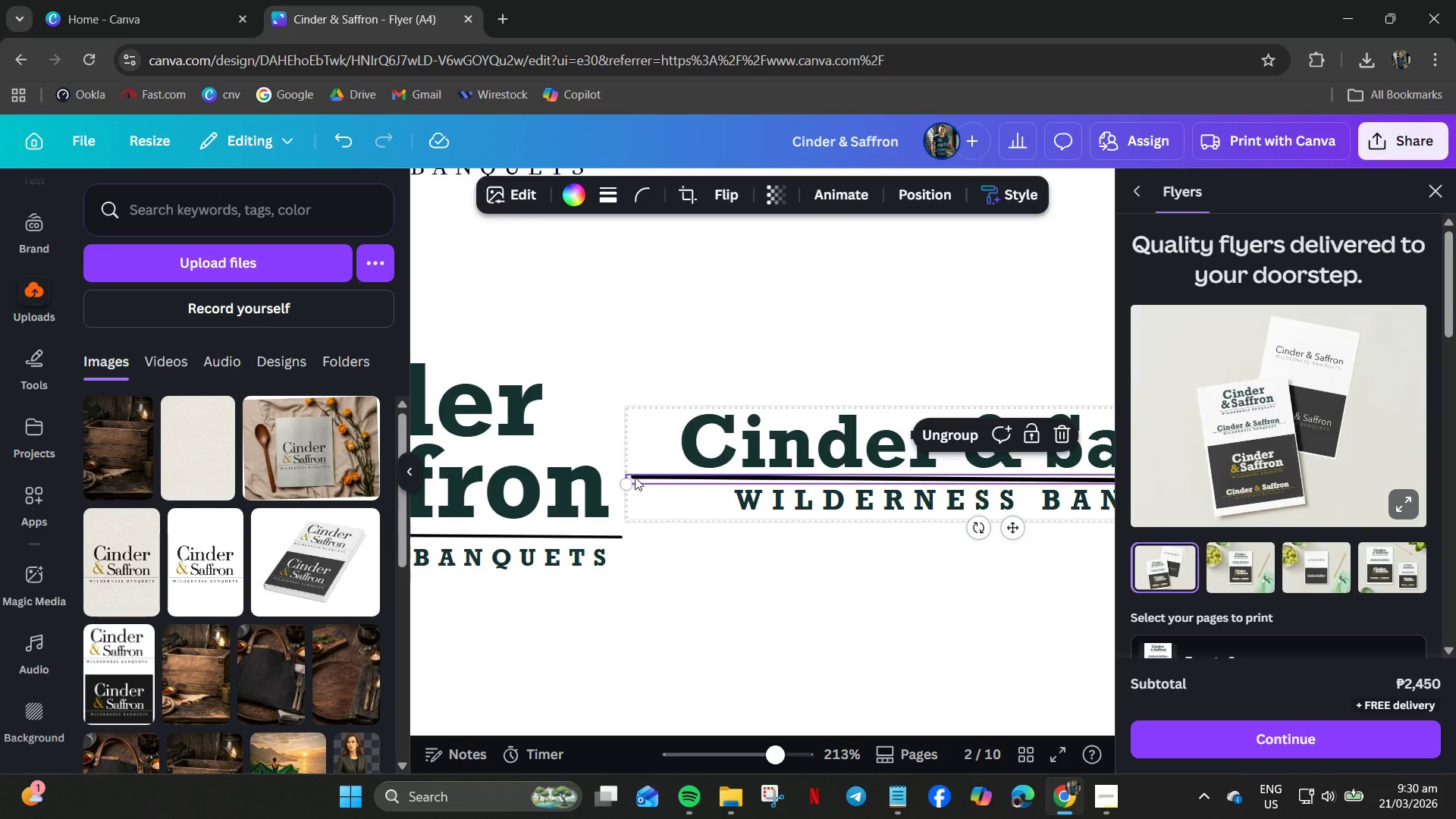 
left_click_drag(start_coordinate=[627, 481], to_coordinate=[682, 483])
 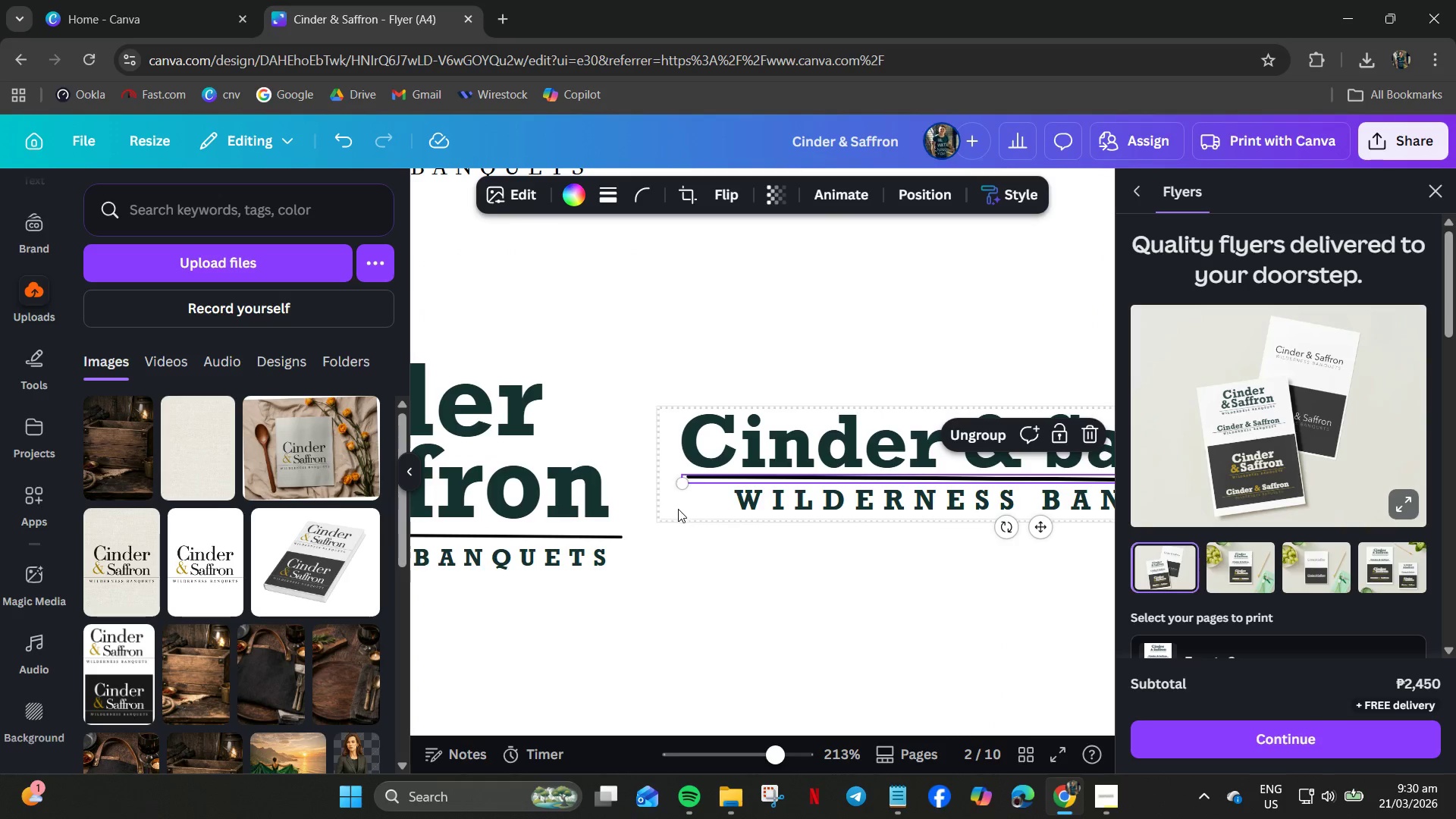 
hold_key(key=ControlLeft, duration=0.94)
scroll: coordinate [765, 516], scroll_direction: down, amount: 4.0
 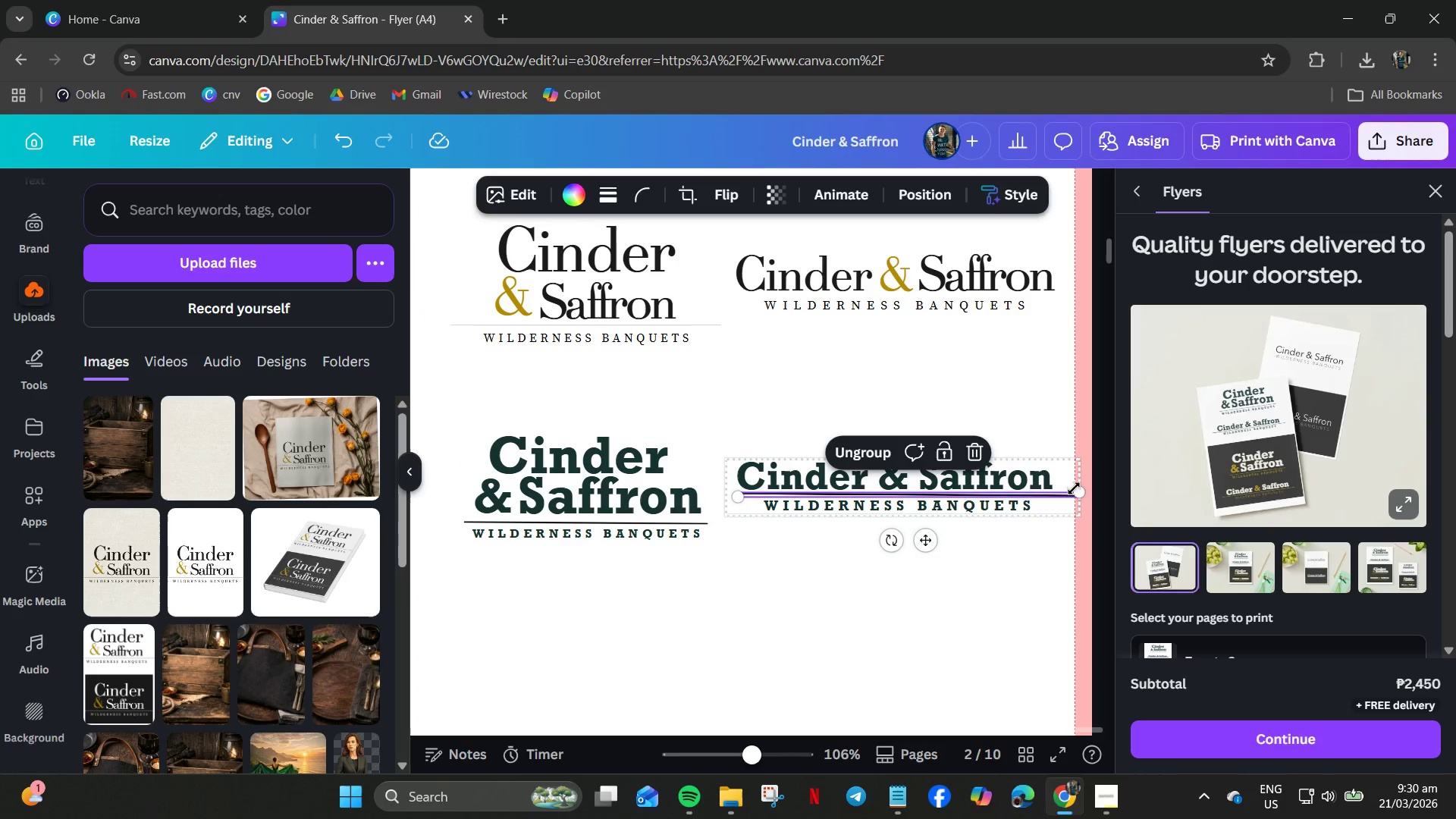 
left_click([1061, 494])
 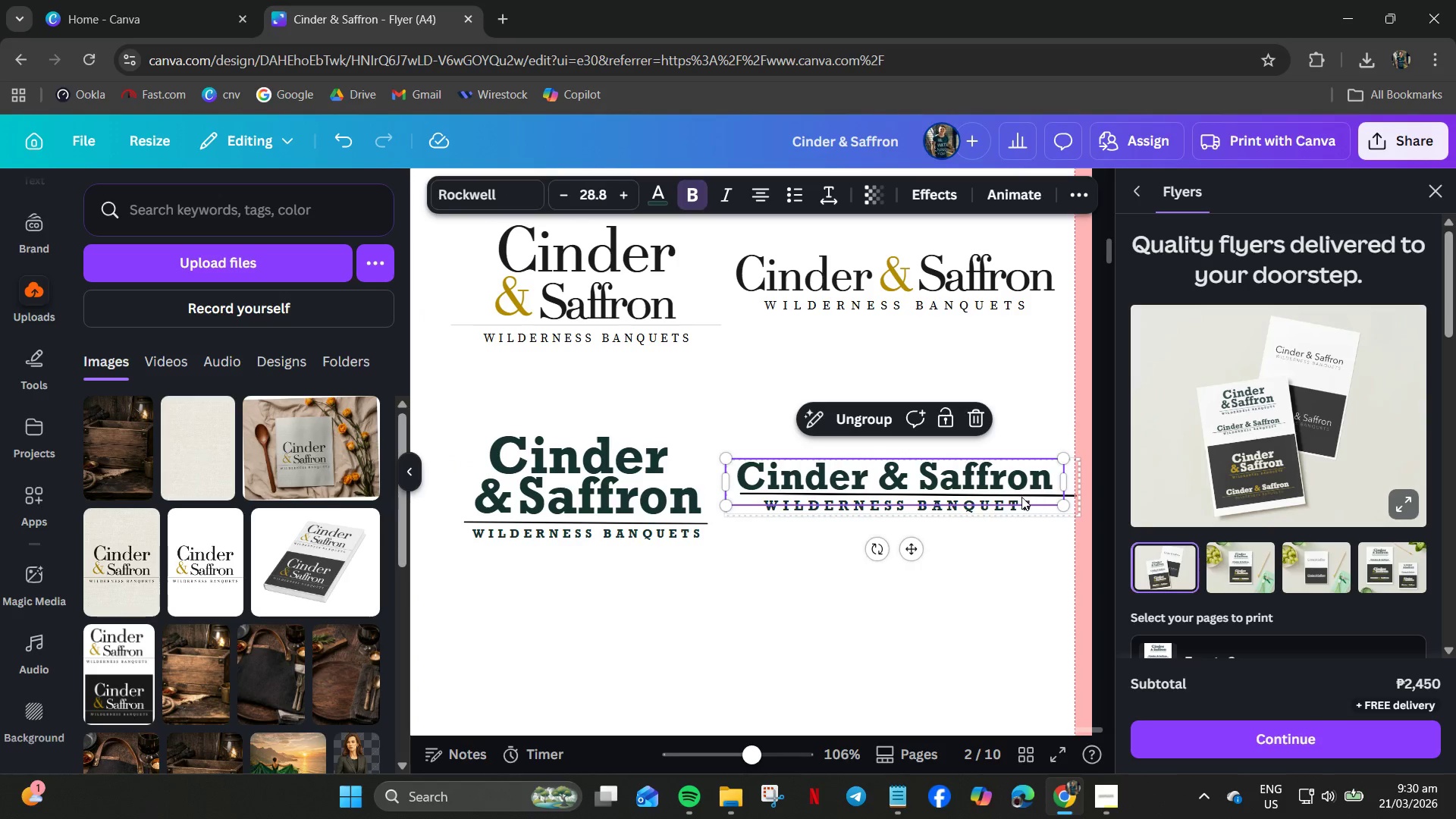 
left_click([1000, 495])
 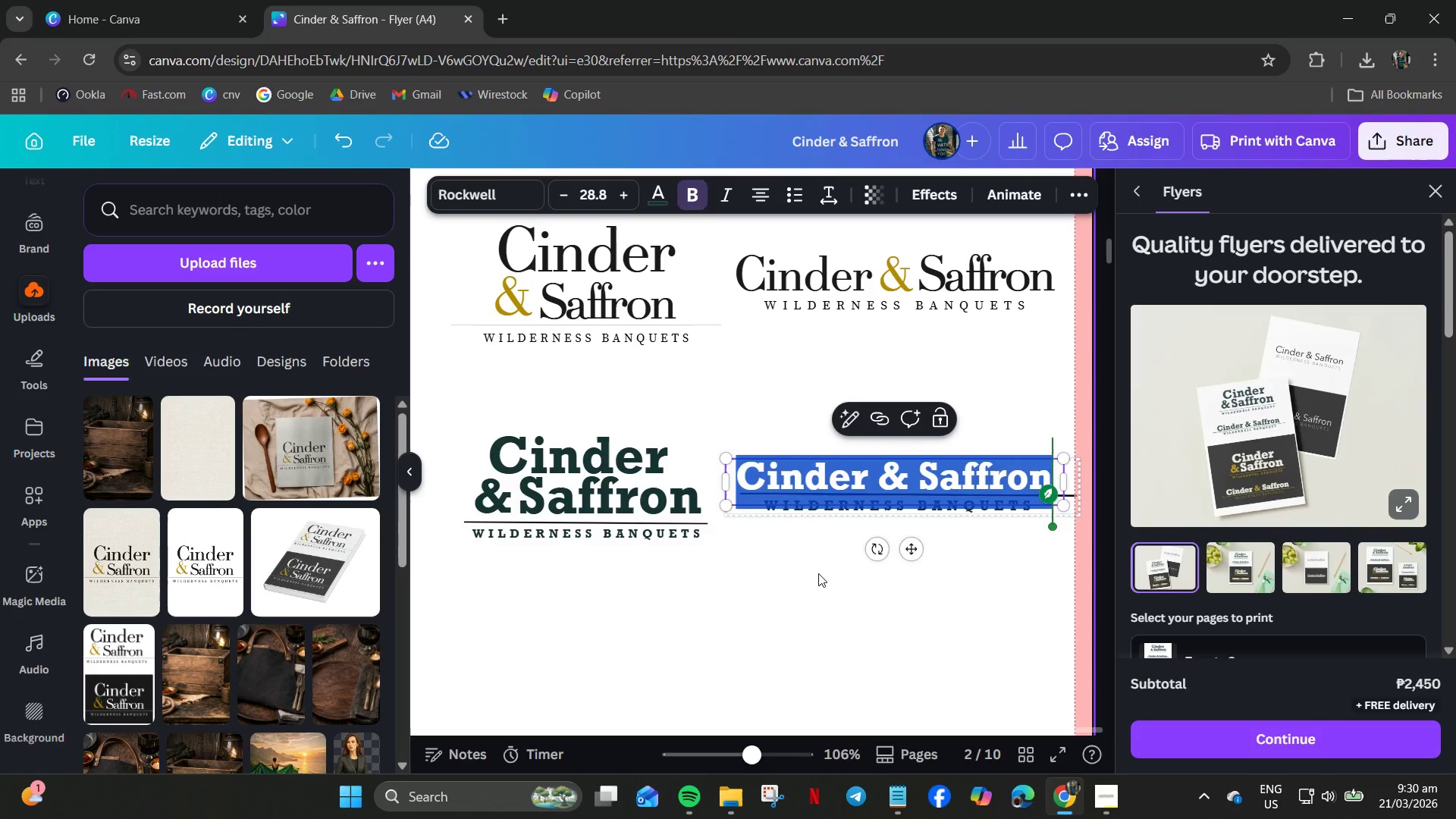 
hold_key(key=ControlLeft, duration=0.66)
scroll: coordinate [814, 506], scroll_direction: up, amount: 4.0
 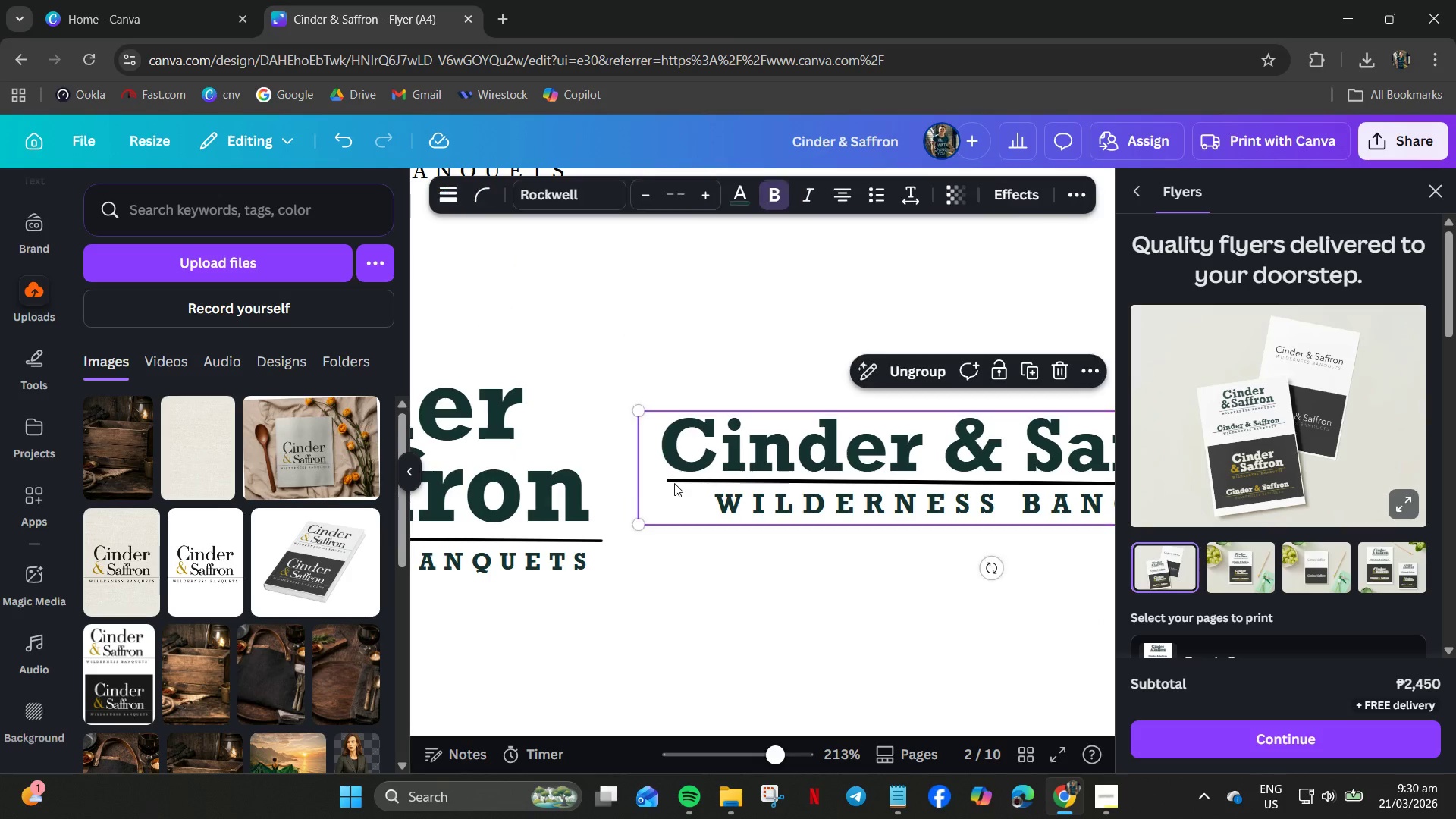 
double_click([673, 476])
 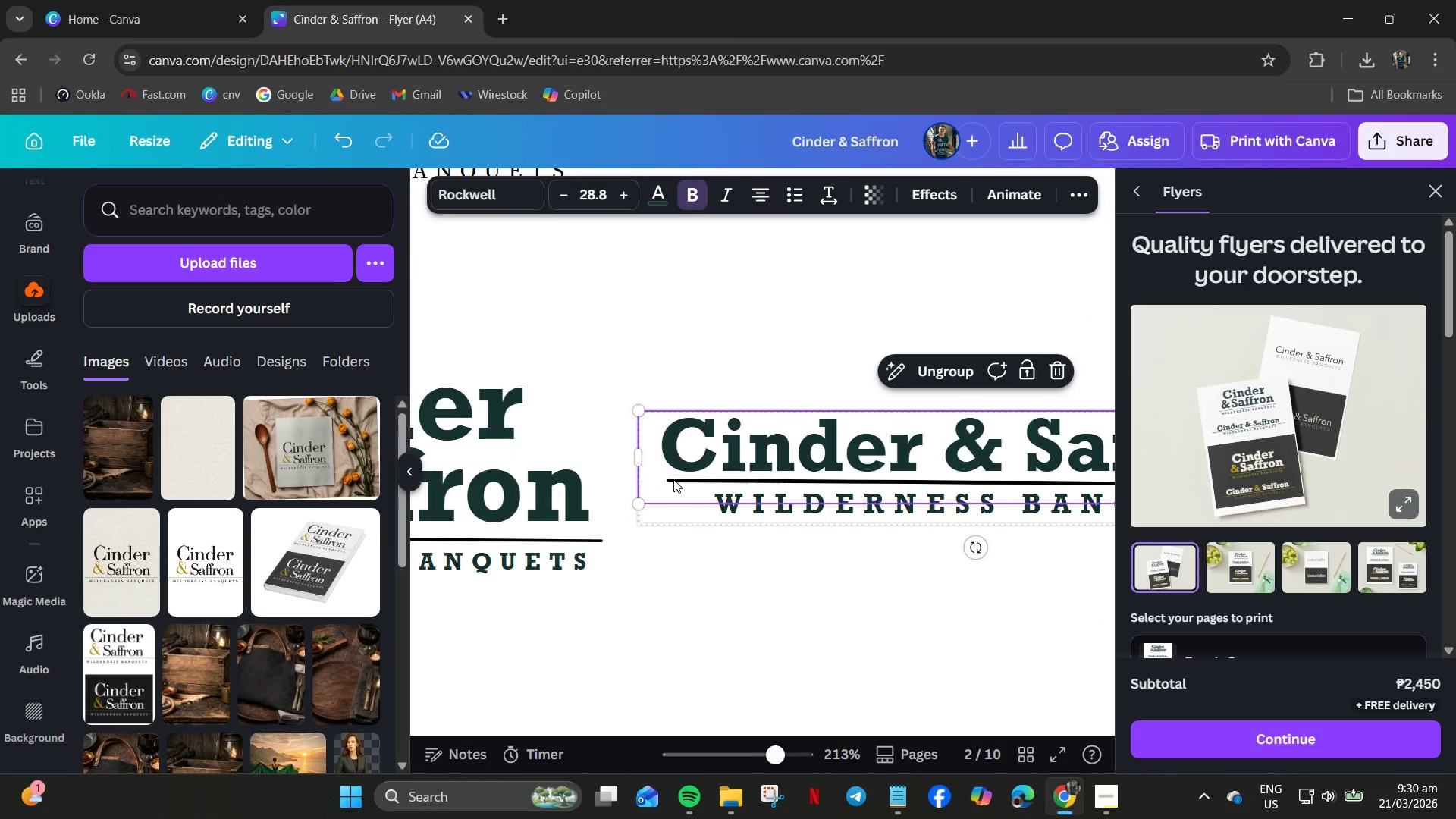 
triple_click([673, 479])
 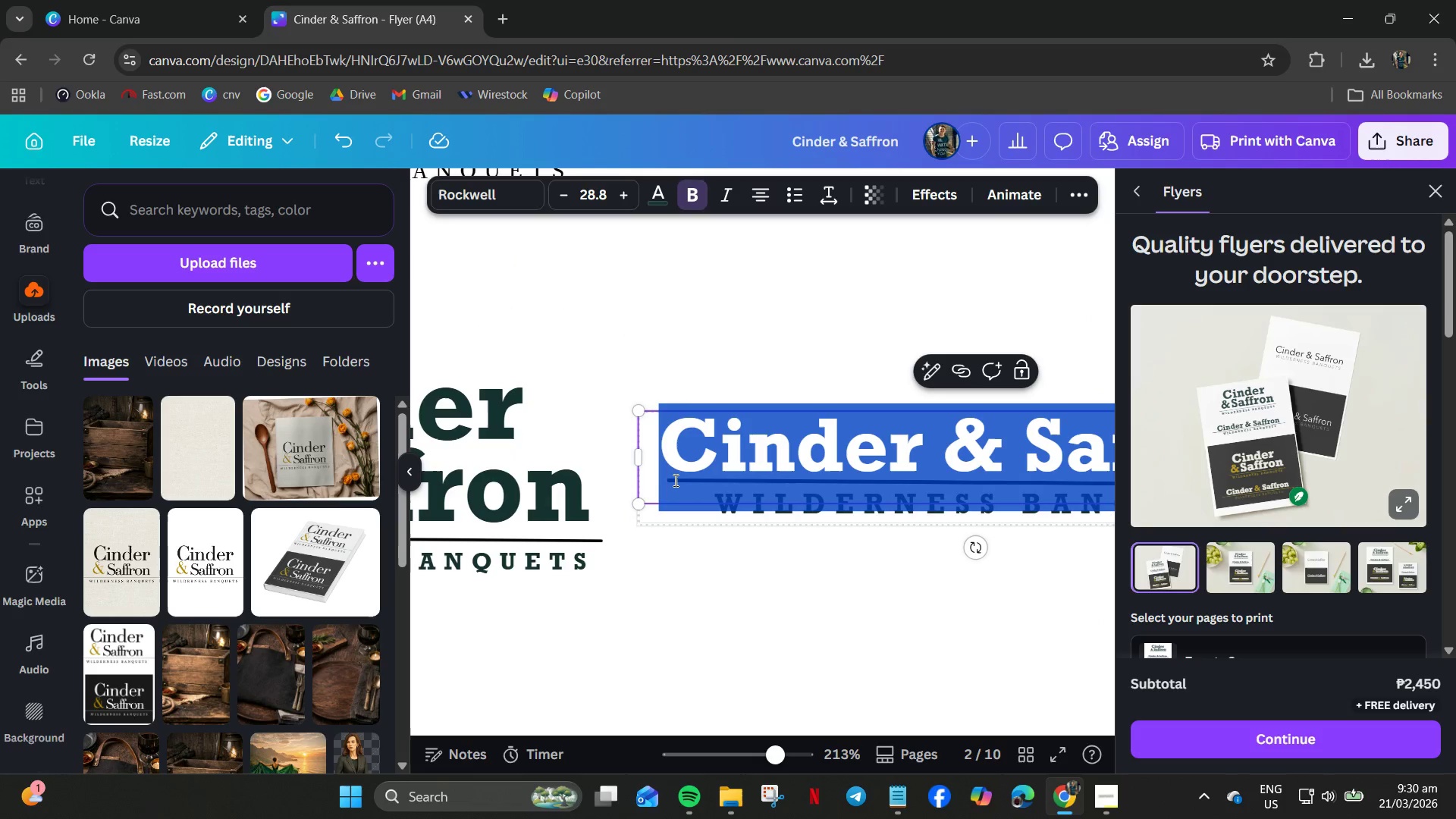 
left_click([674, 480])
 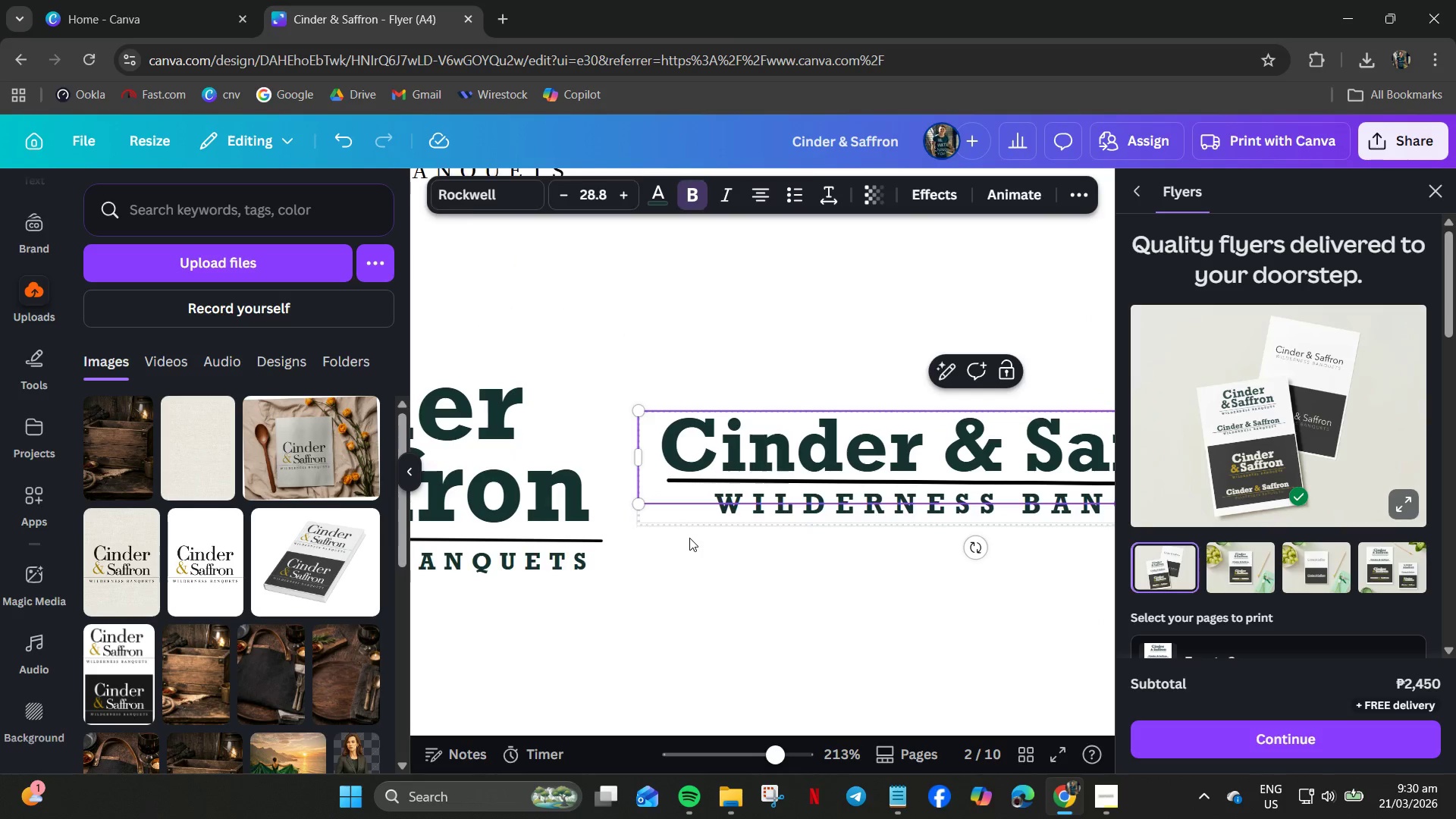 
left_click_drag(start_coordinate=[704, 541], to_coordinate=[780, 419])
 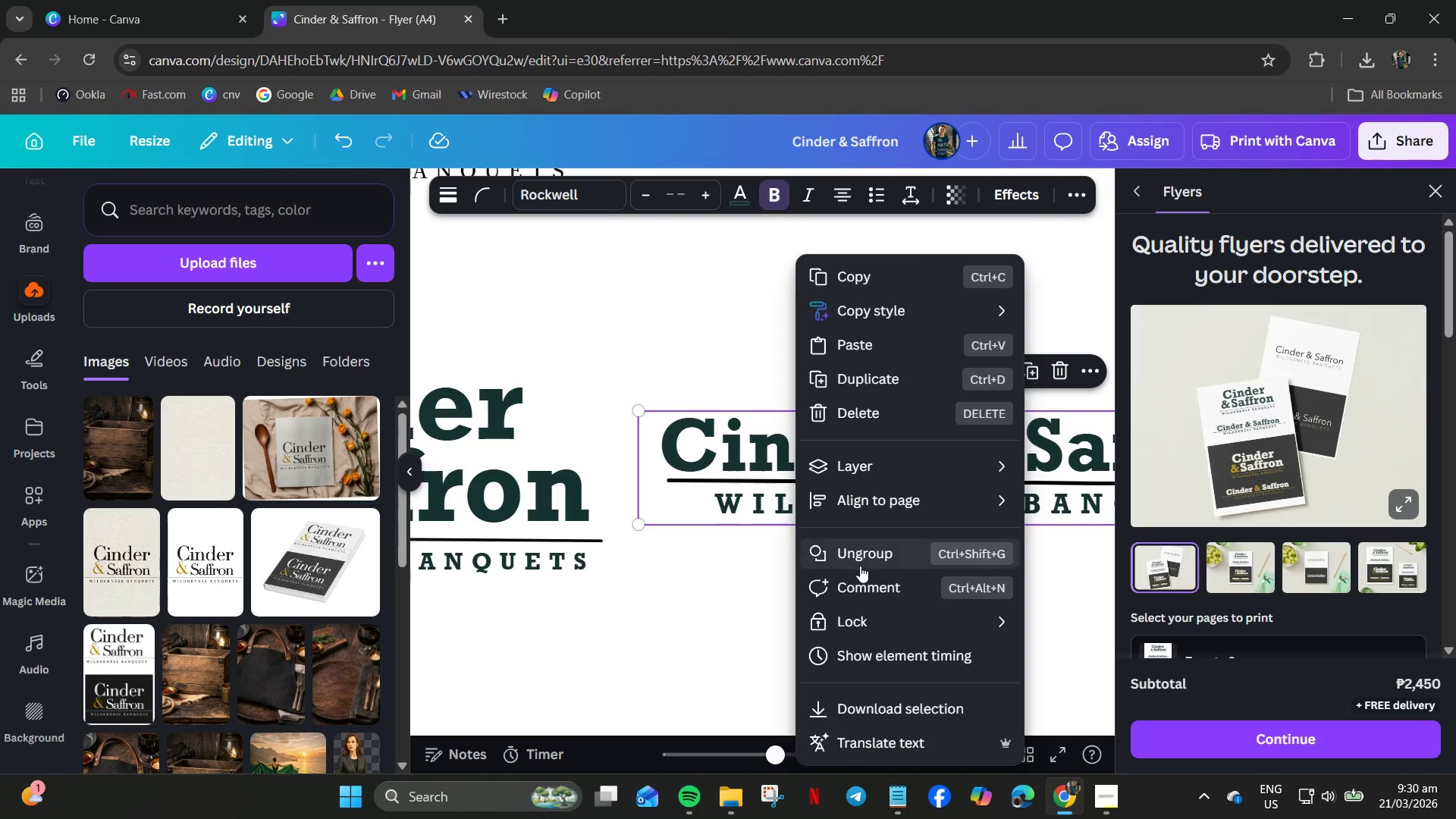 
left_click([864, 555])
 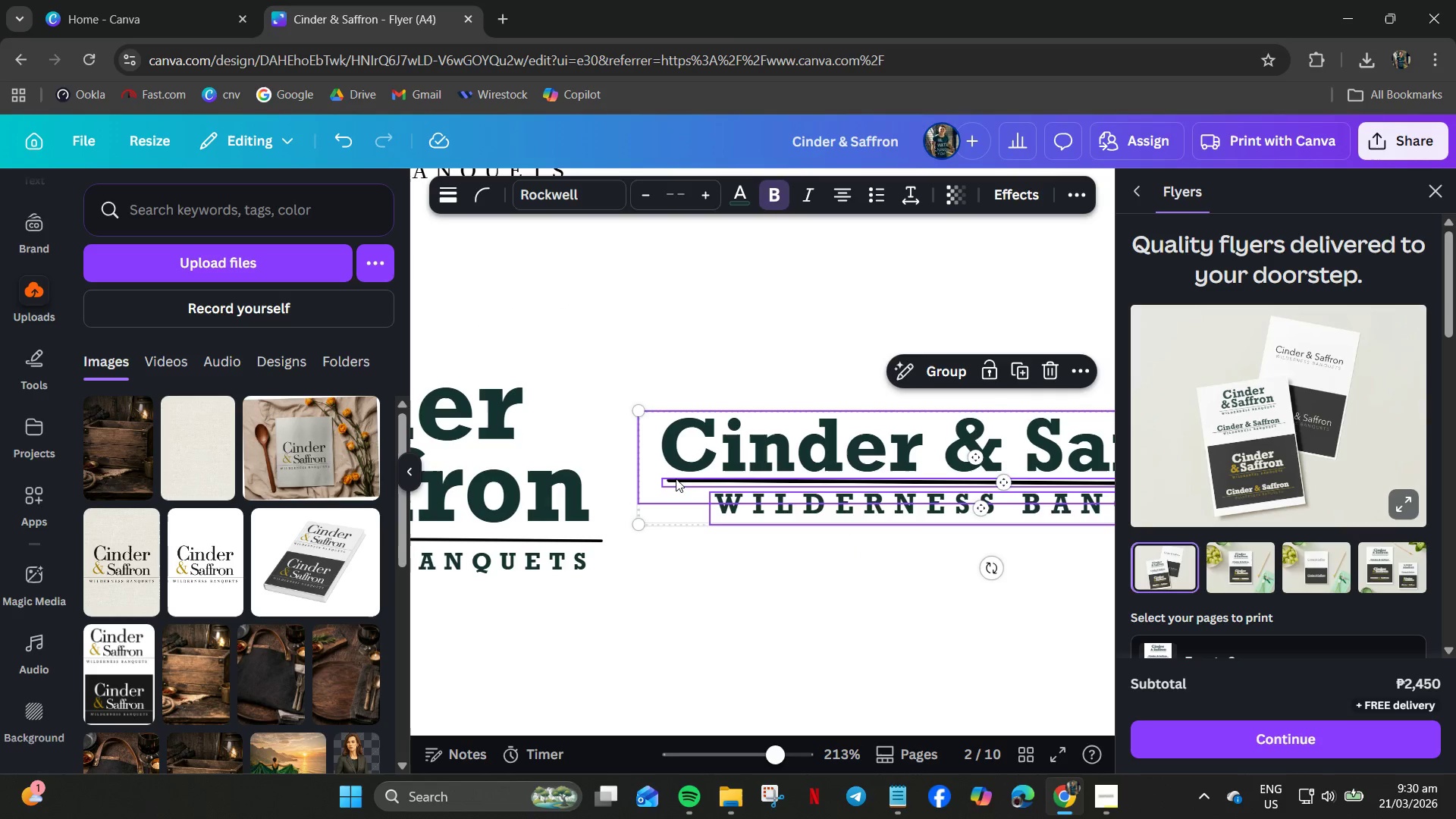 
left_click([674, 477])
 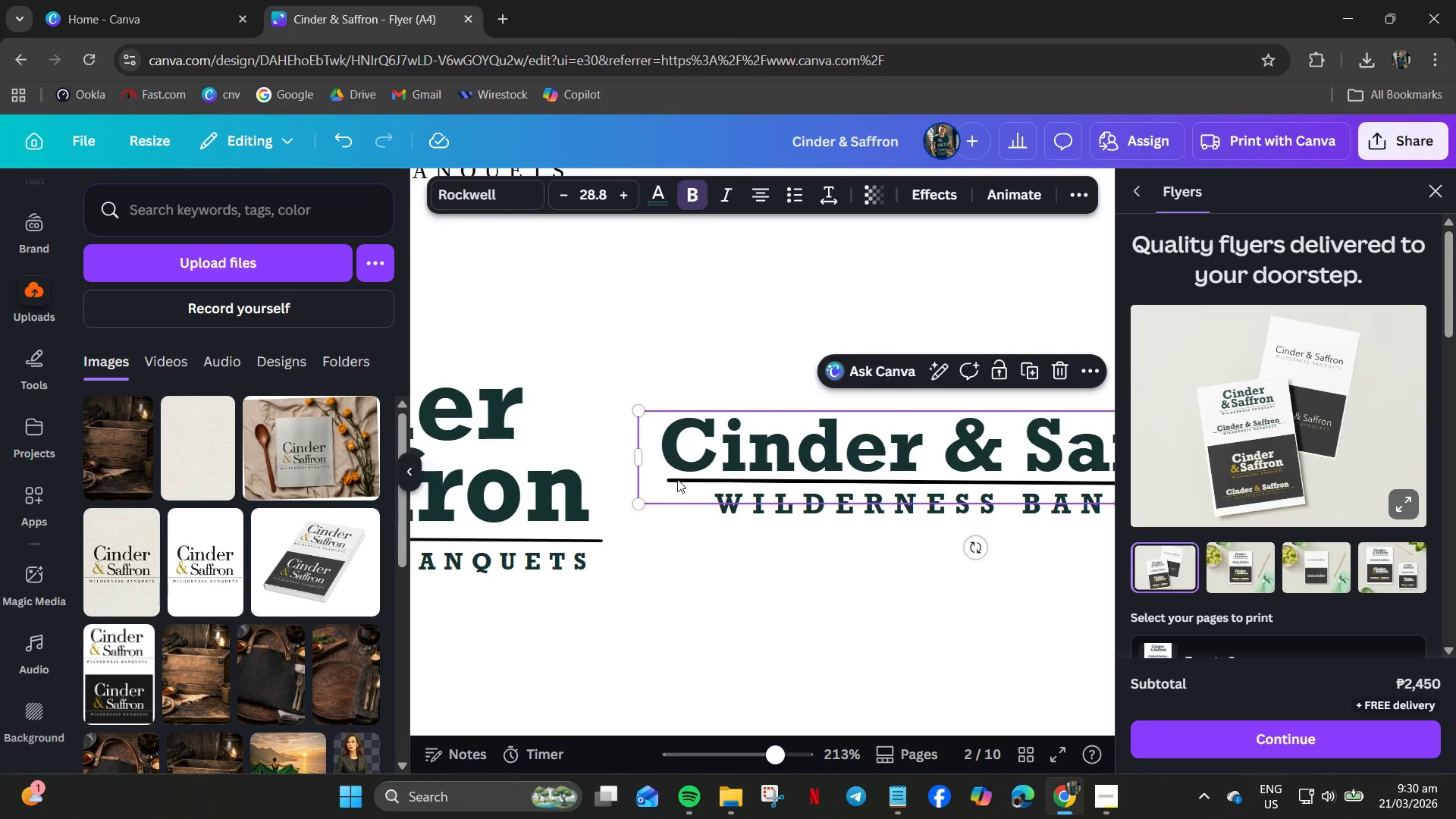 
hold_key(key=ControlLeft, duration=0.64)
scroll: coordinate [679, 479], scroll_direction: down, amount: 2.0
 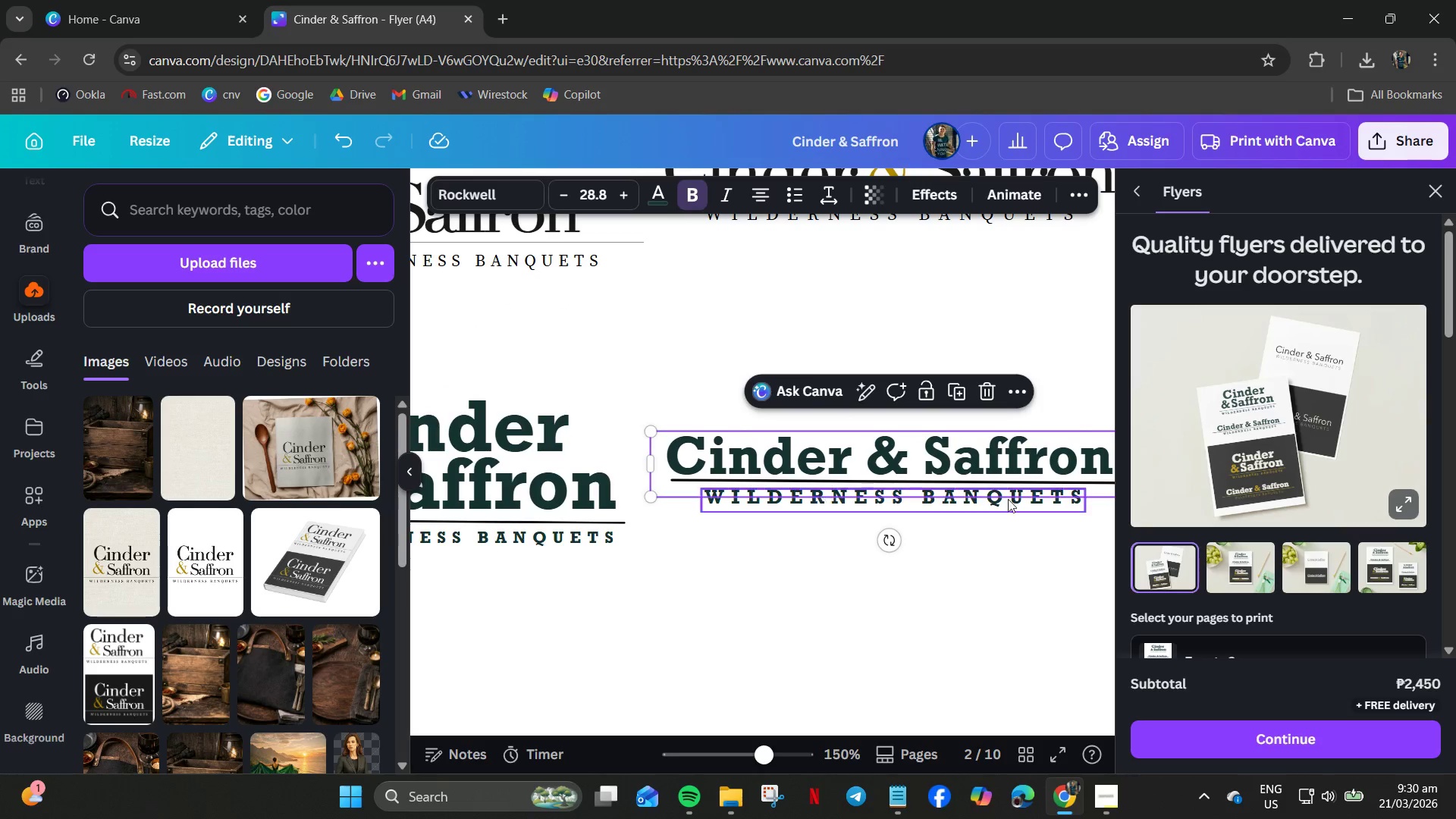 
hold_key(key=ControlLeft, duration=0.47)
scroll: coordinate [1020, 503], scroll_direction: down, amount: 2.0
 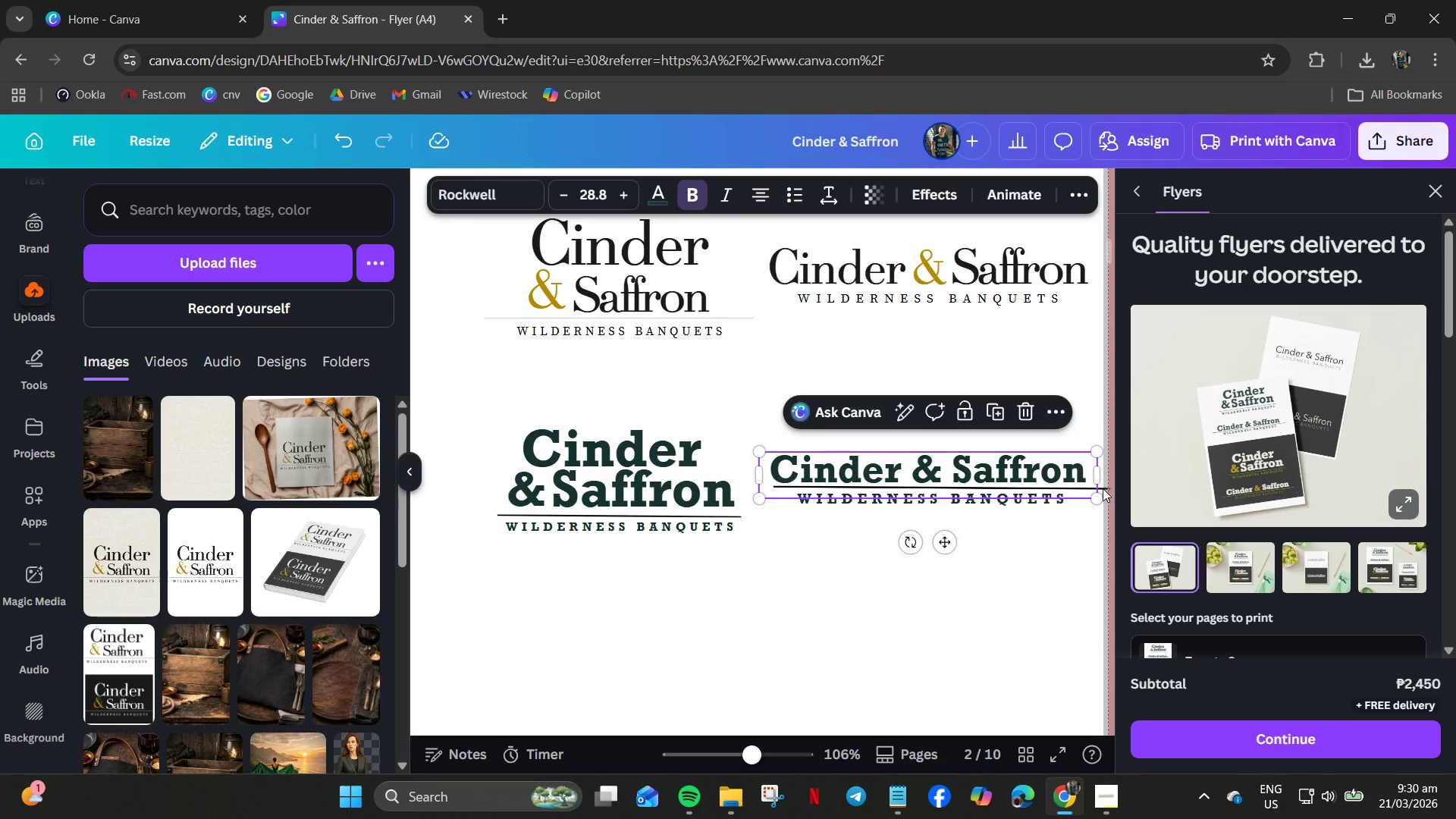 
left_click([1101, 488])
 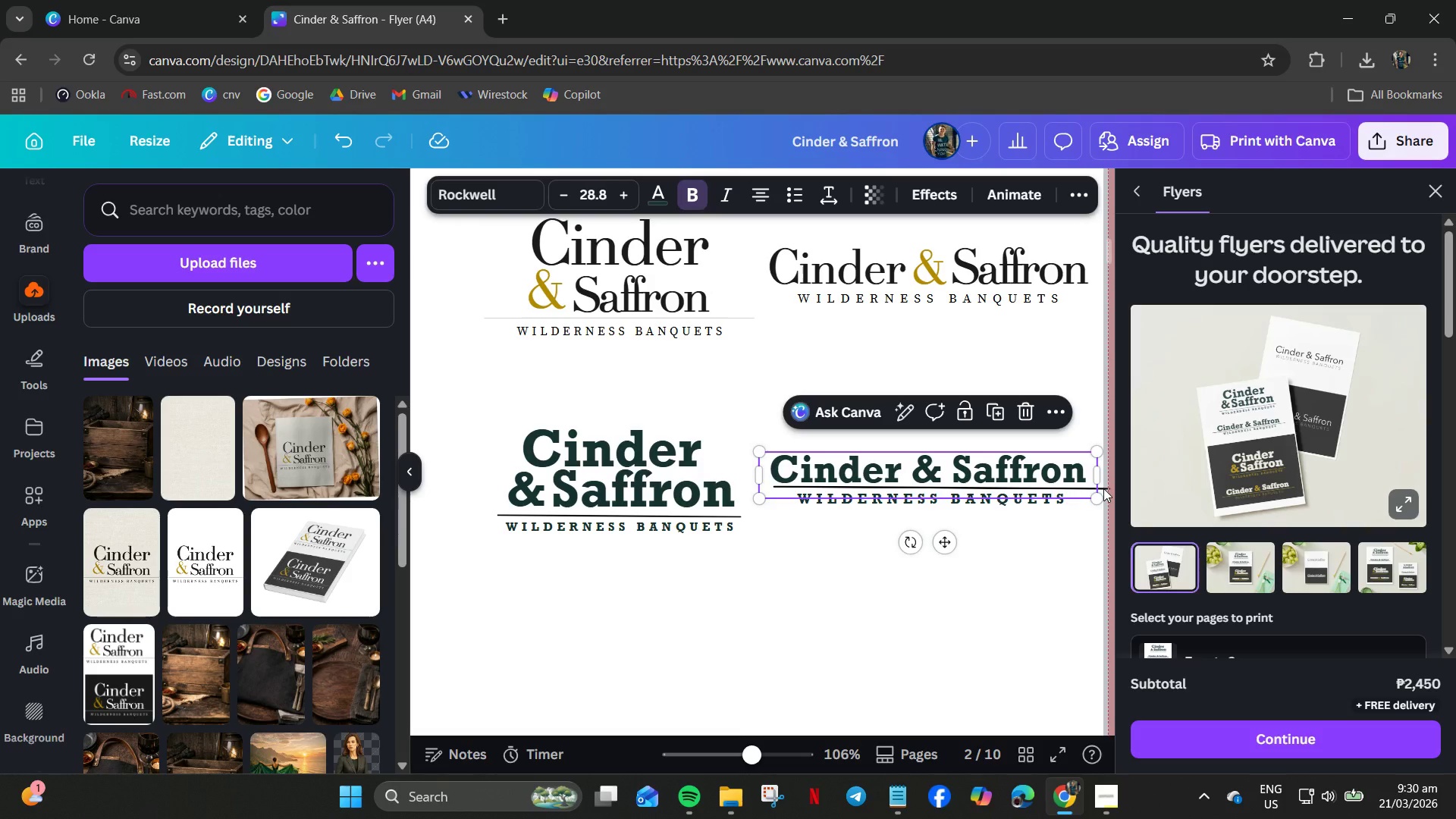 
left_click([1103, 487])
 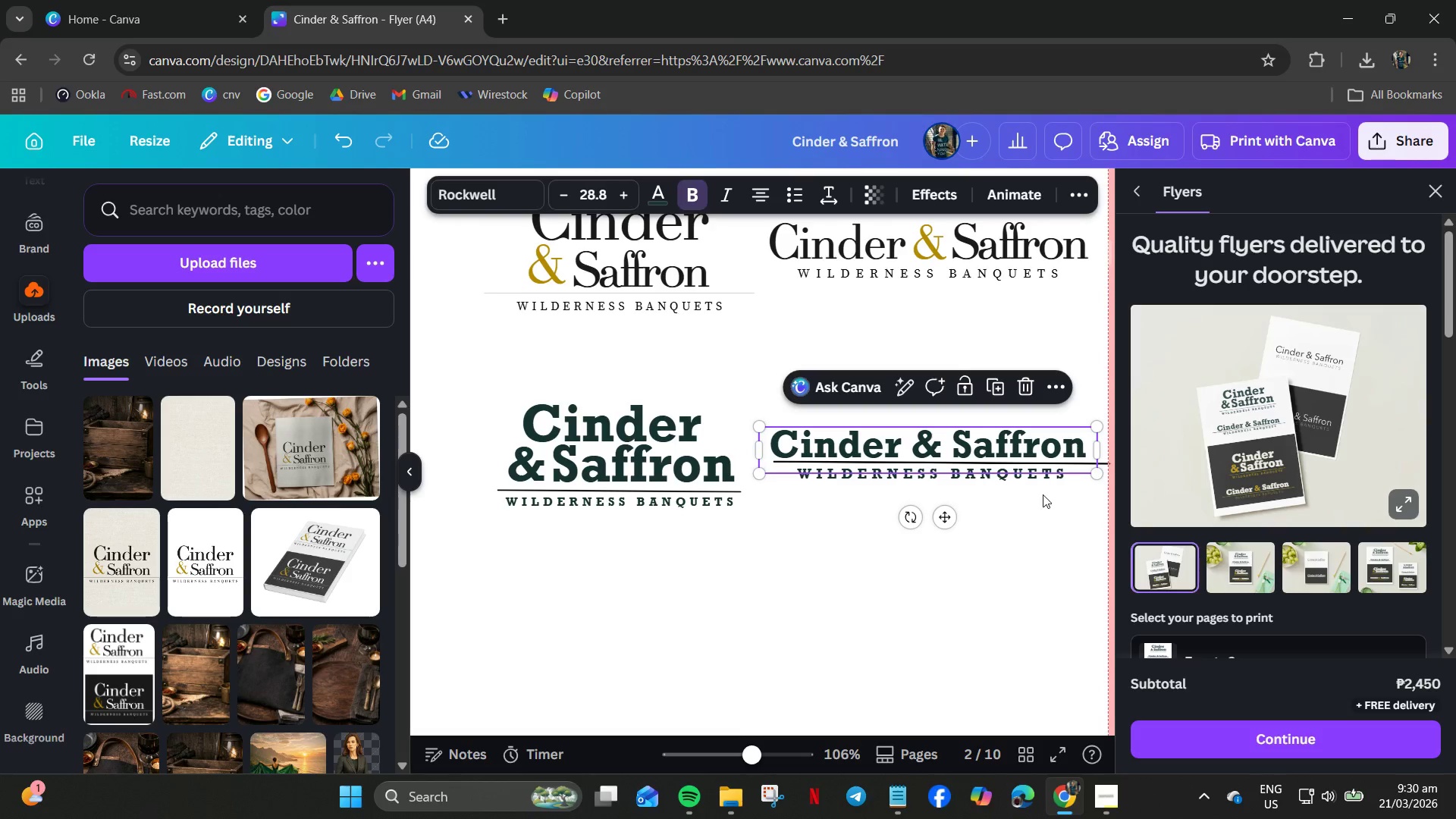 
hold_key(key=ControlLeft, duration=1.11)
scroll: coordinate [1094, 473], scroll_direction: up, amount: 6.0
 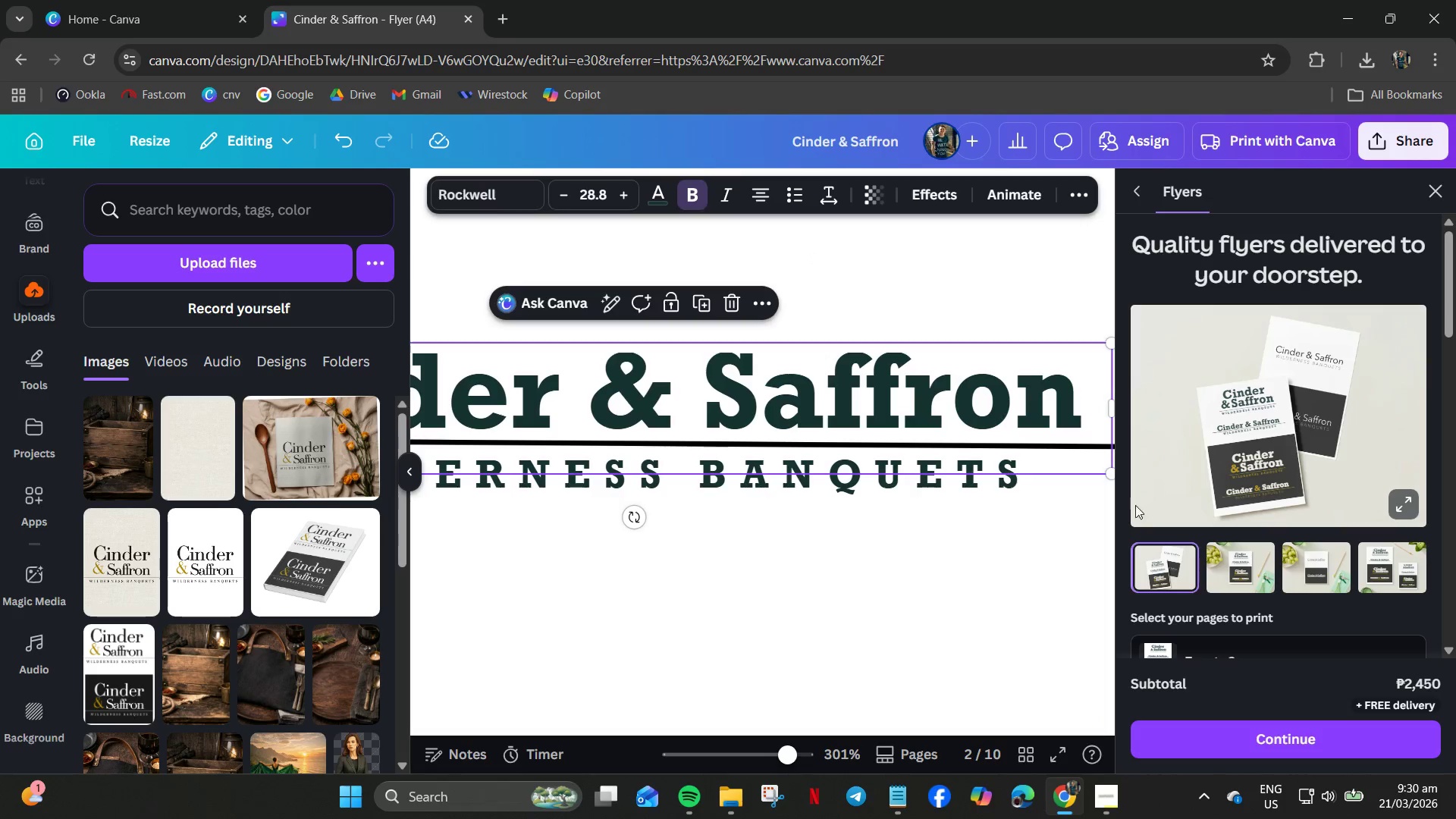 
left_click([1436, 185])
 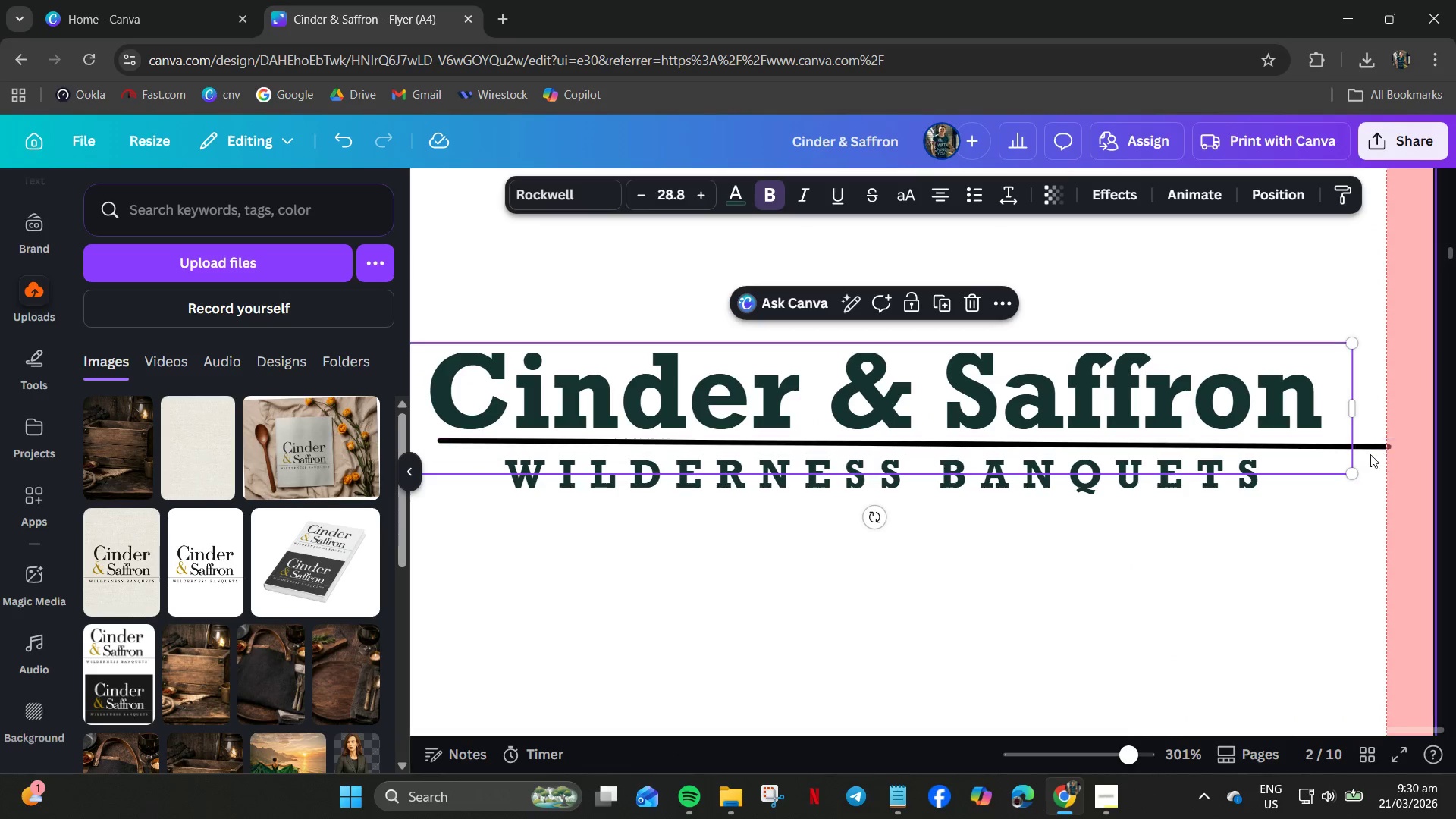 
left_click([1367, 447])
 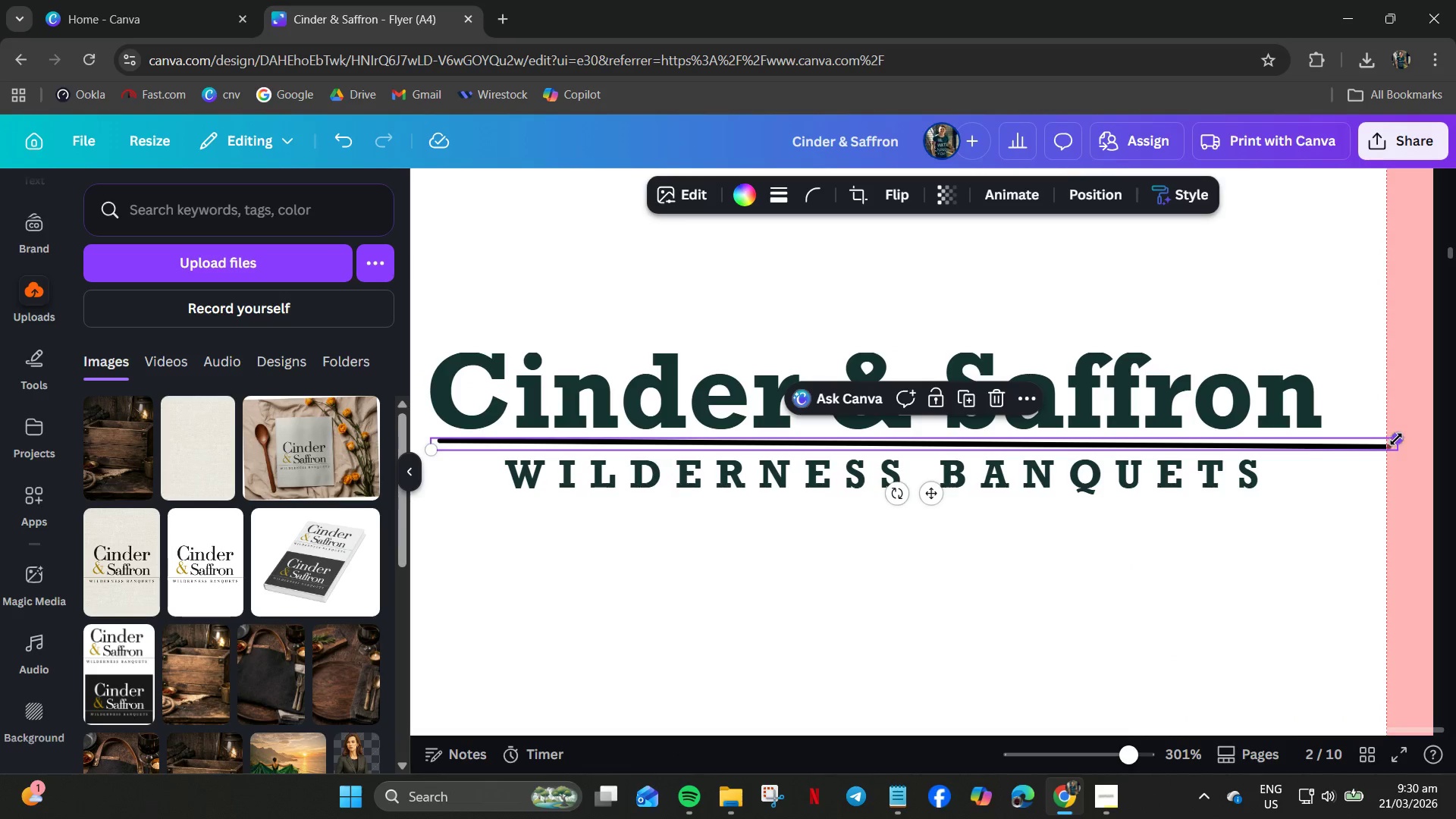 
left_click_drag(start_coordinate=[1396, 439], to_coordinate=[1323, 441])
 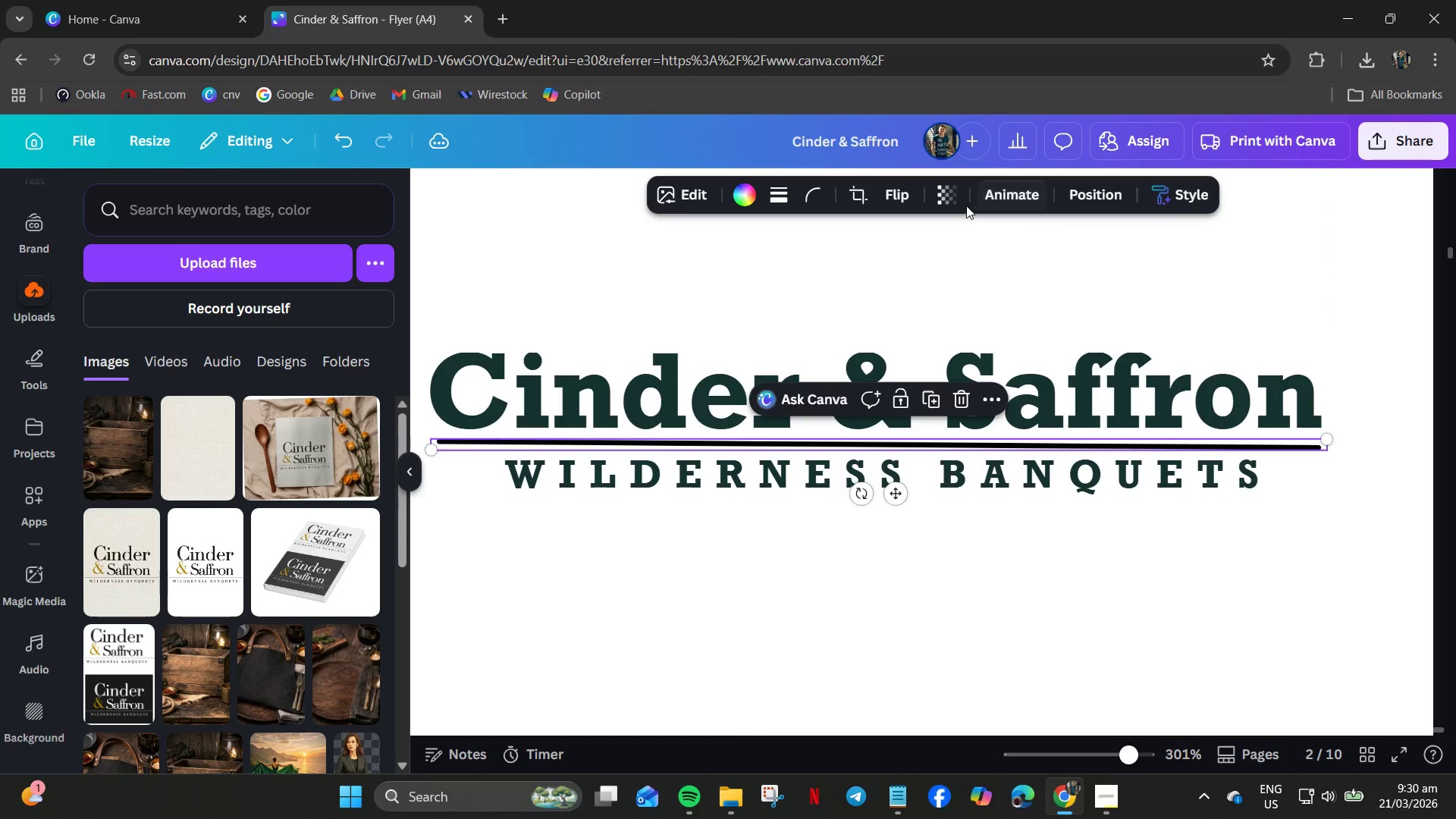 
left_click([952, 199])
 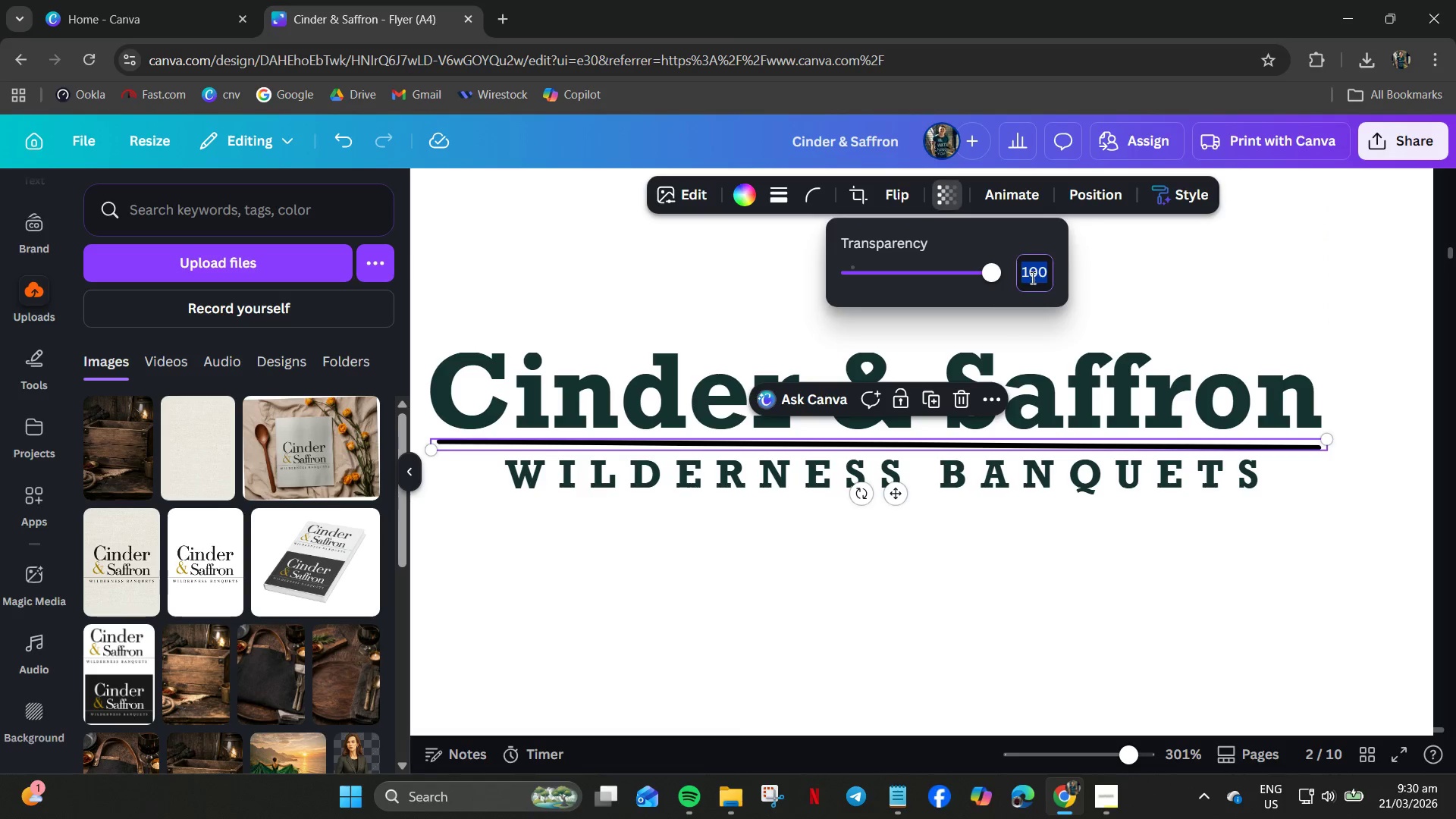 
key(Numpad9)
 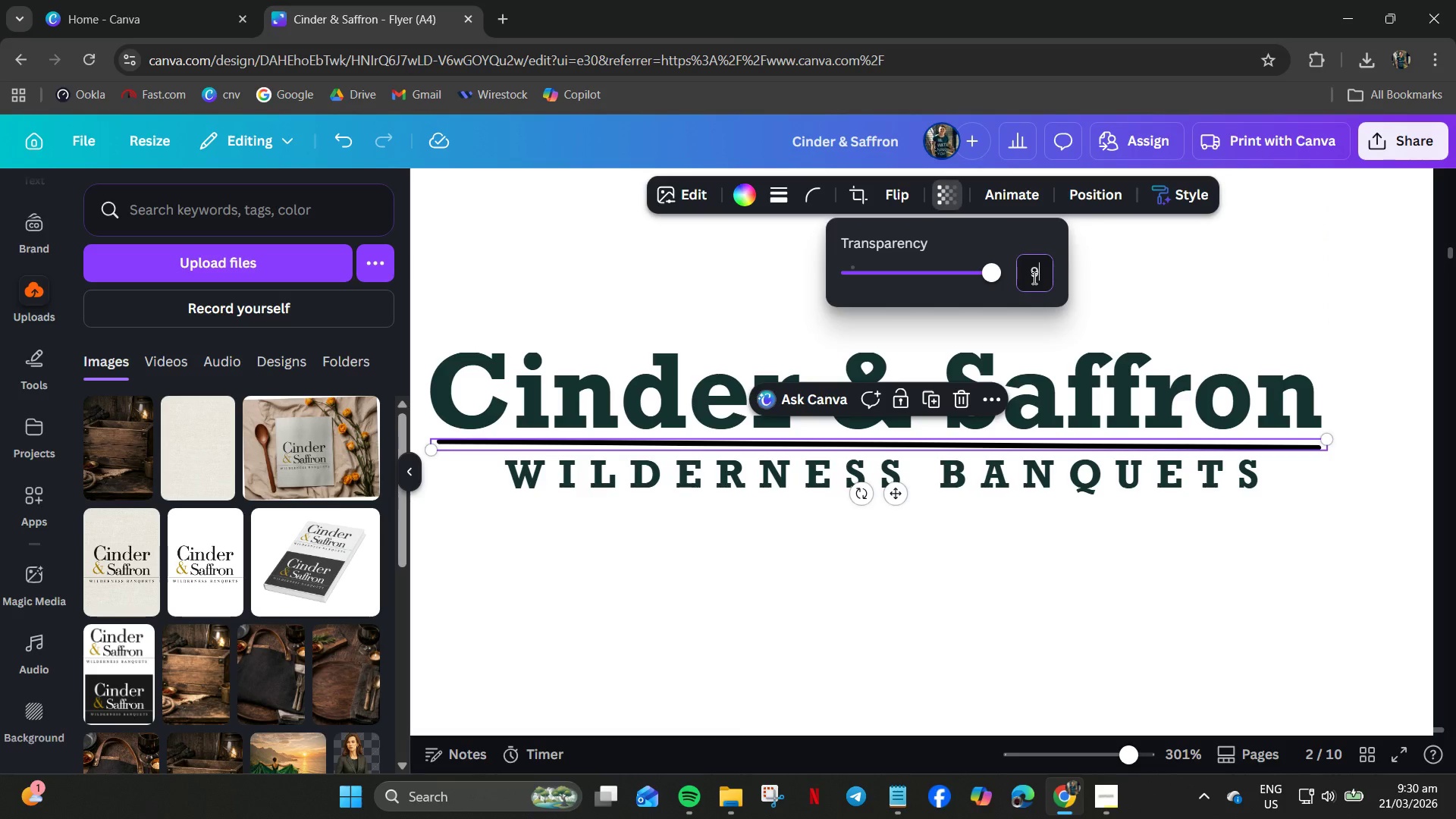 
key(Numpad0)
 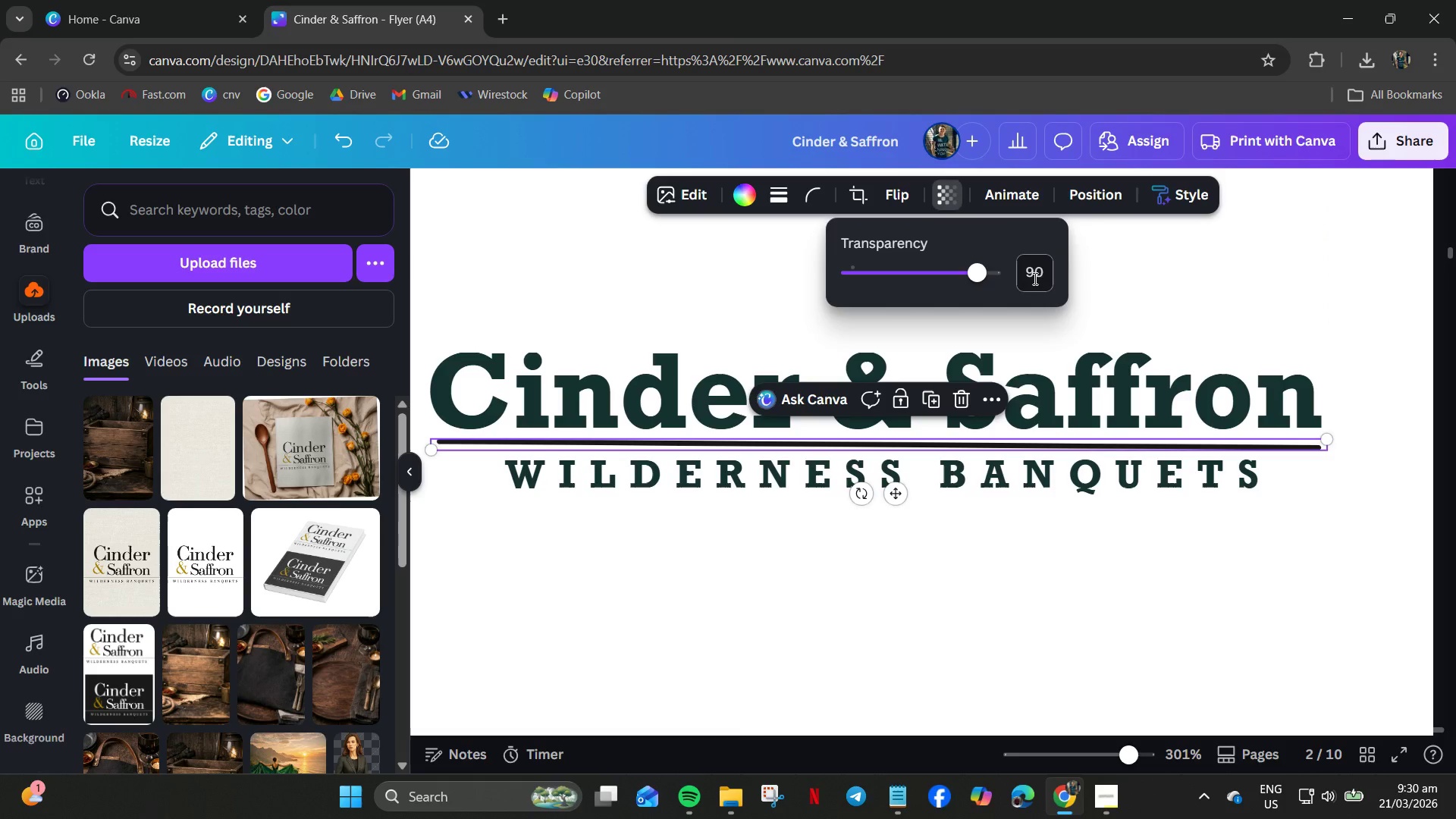 
key(NumpadEnter)
 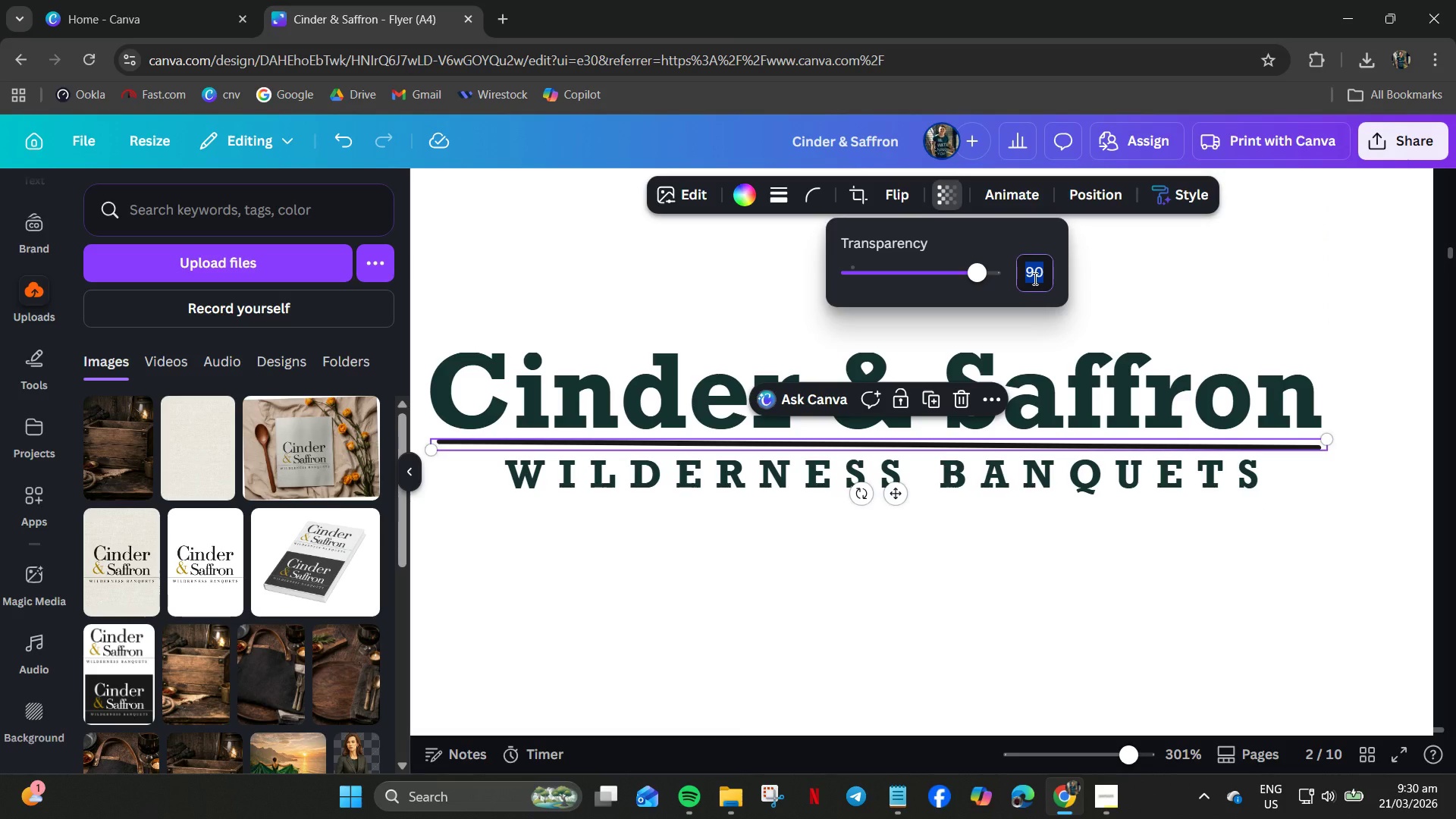 
key(Numpad7)
 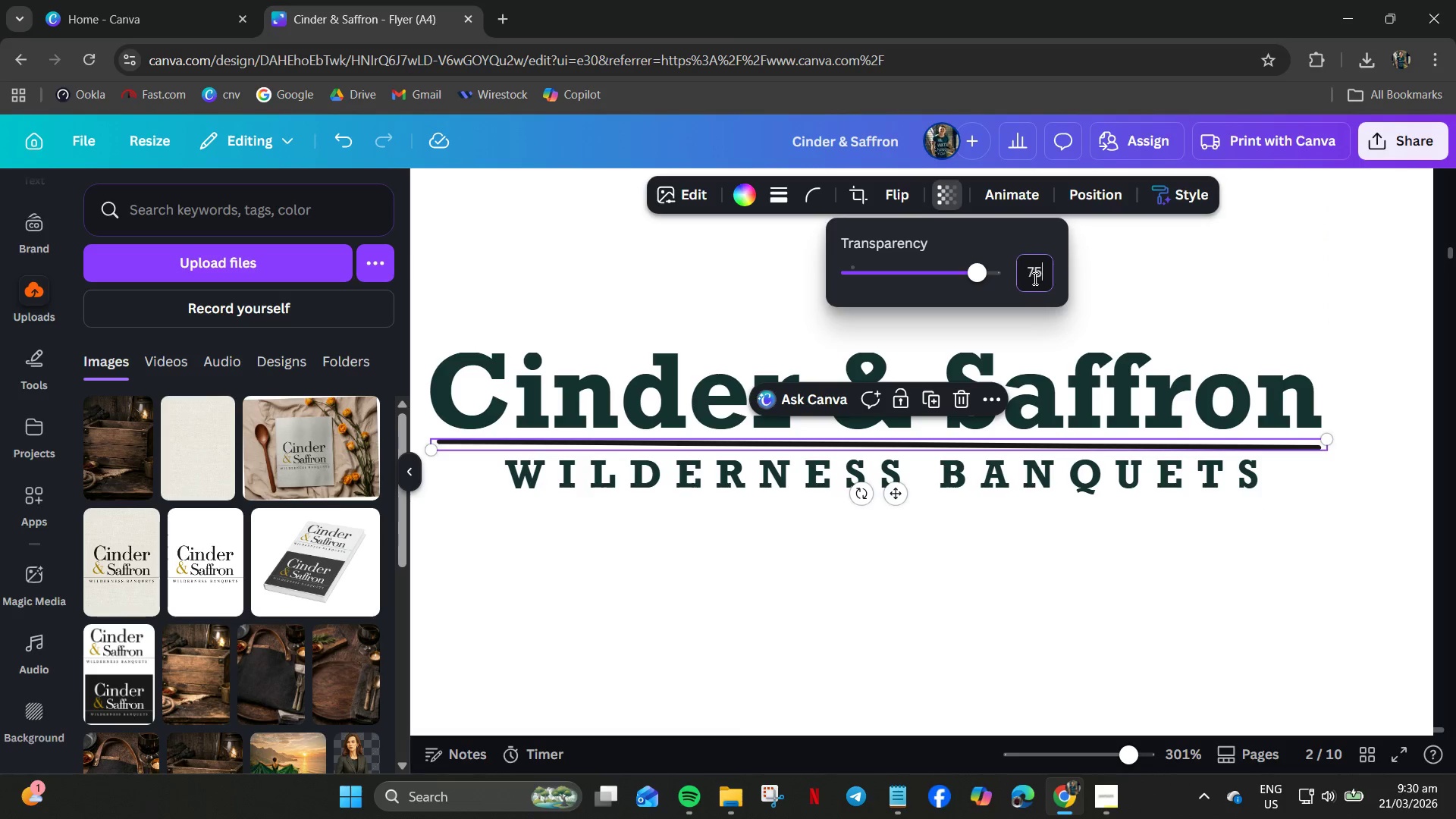 
key(Numpad5)
 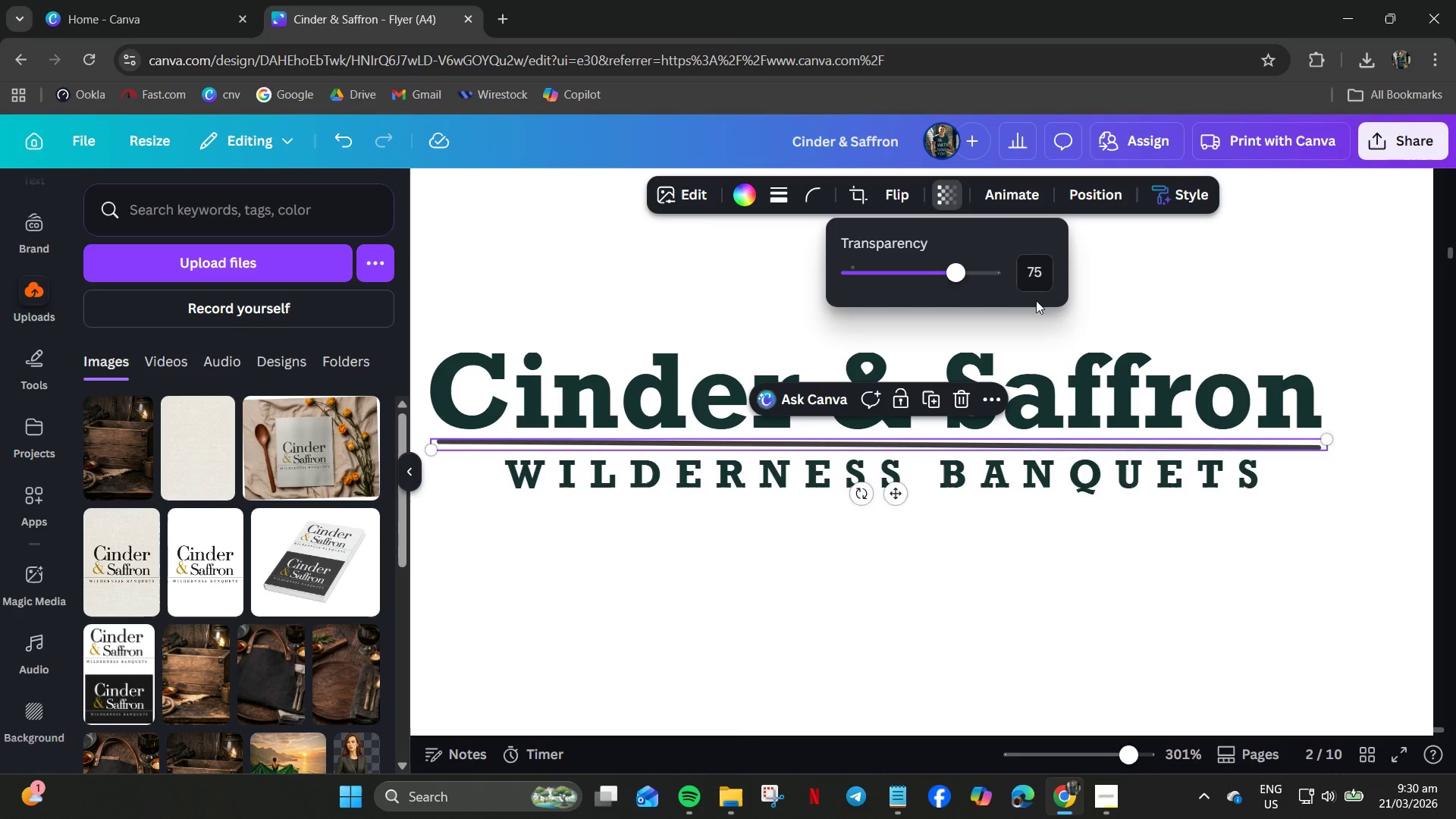 
key(NumpadEnter)
 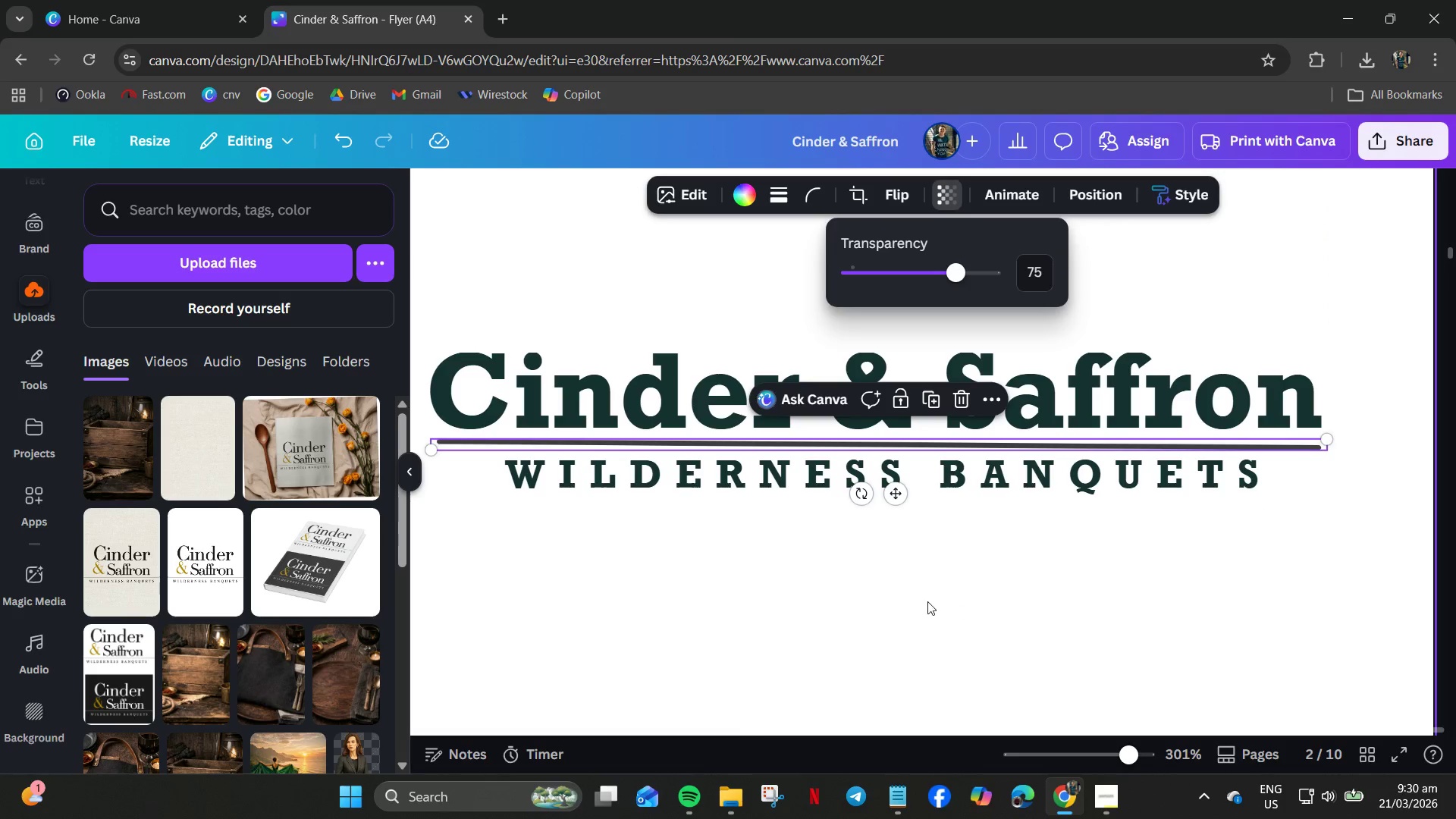 
left_click([922, 601])
 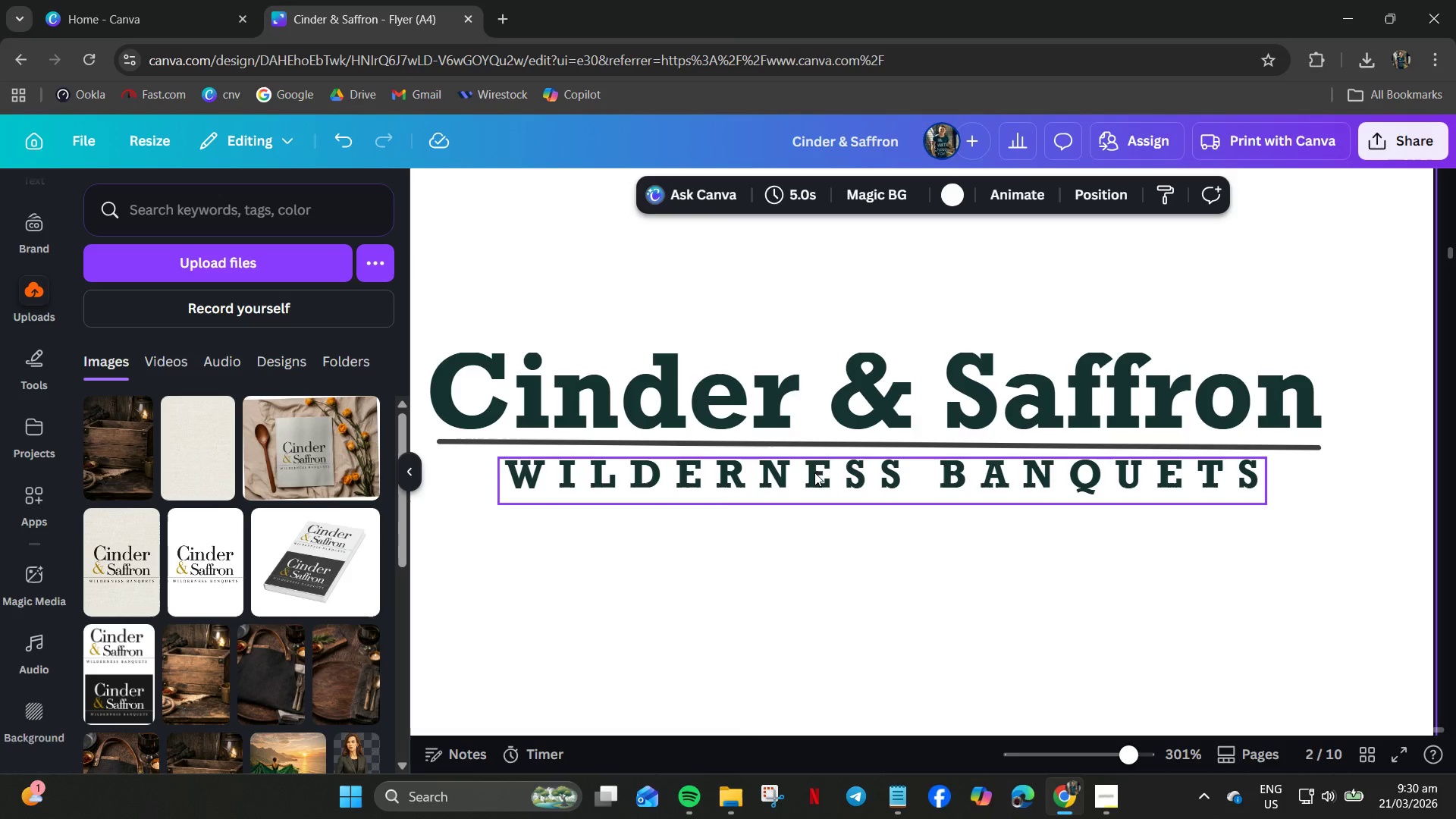 
wait(5.72)
 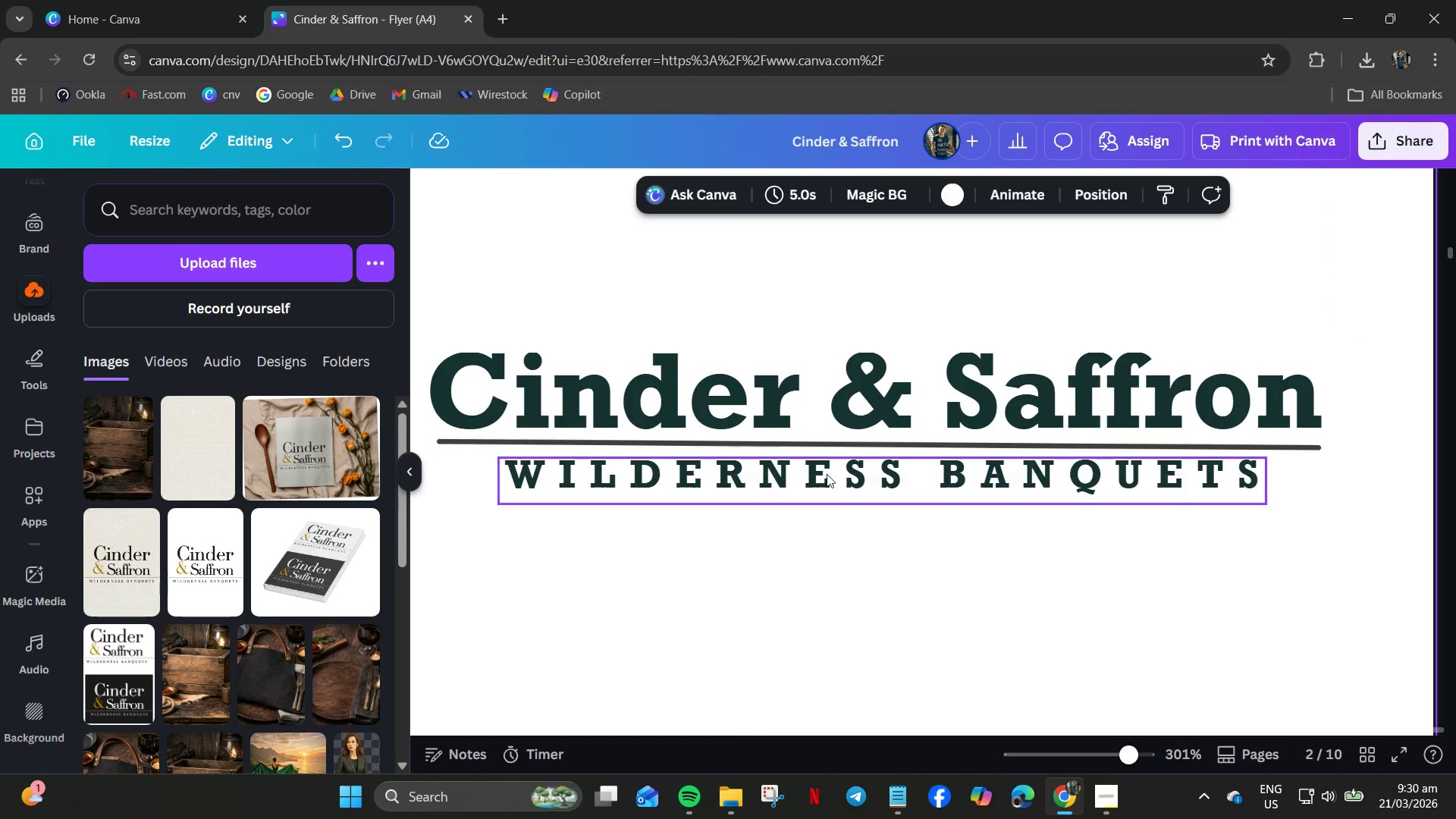 
left_click_drag(start_coordinate=[897, 564], to_coordinate=[873, 380])
 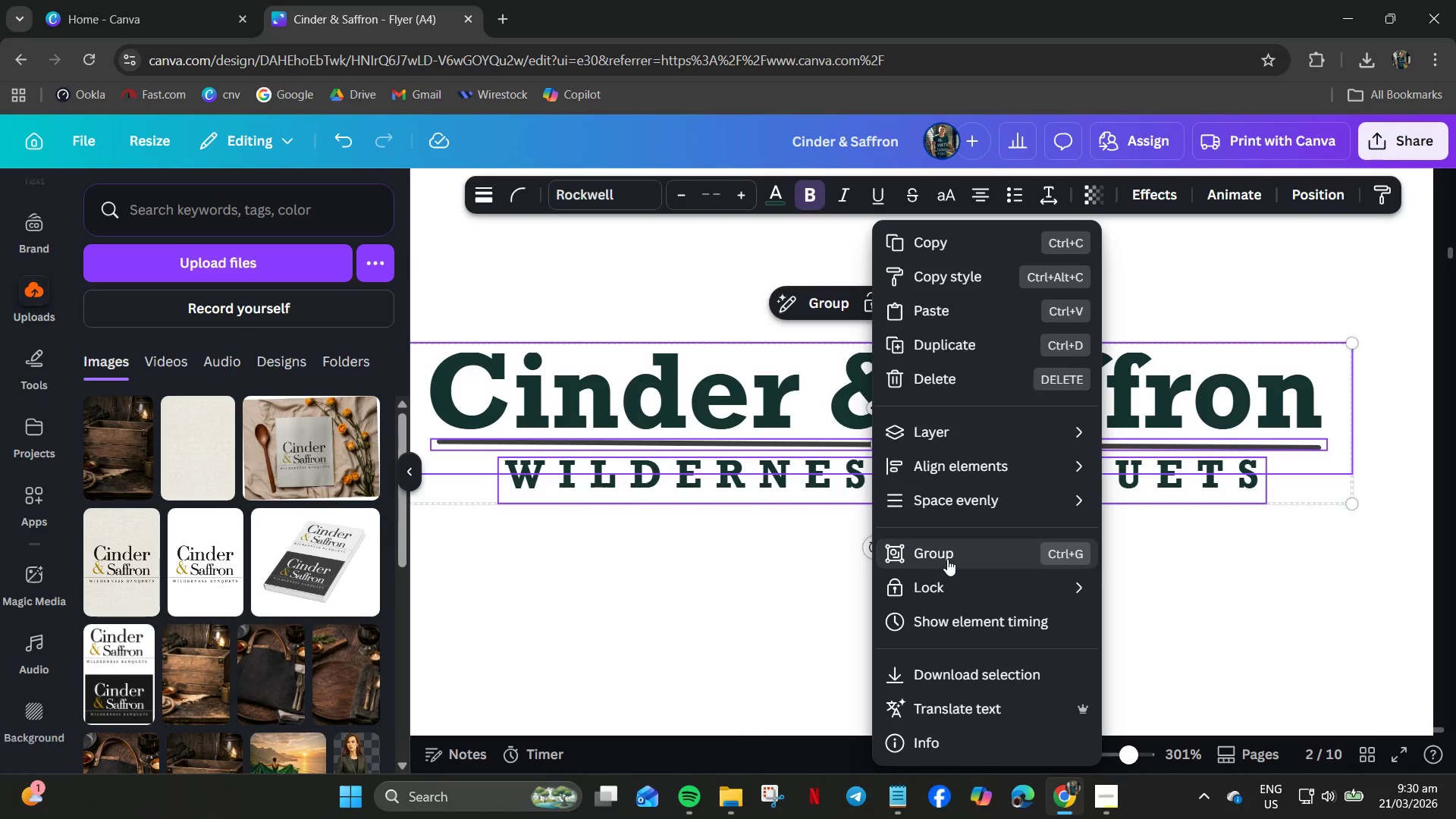 
left_click([947, 559])
 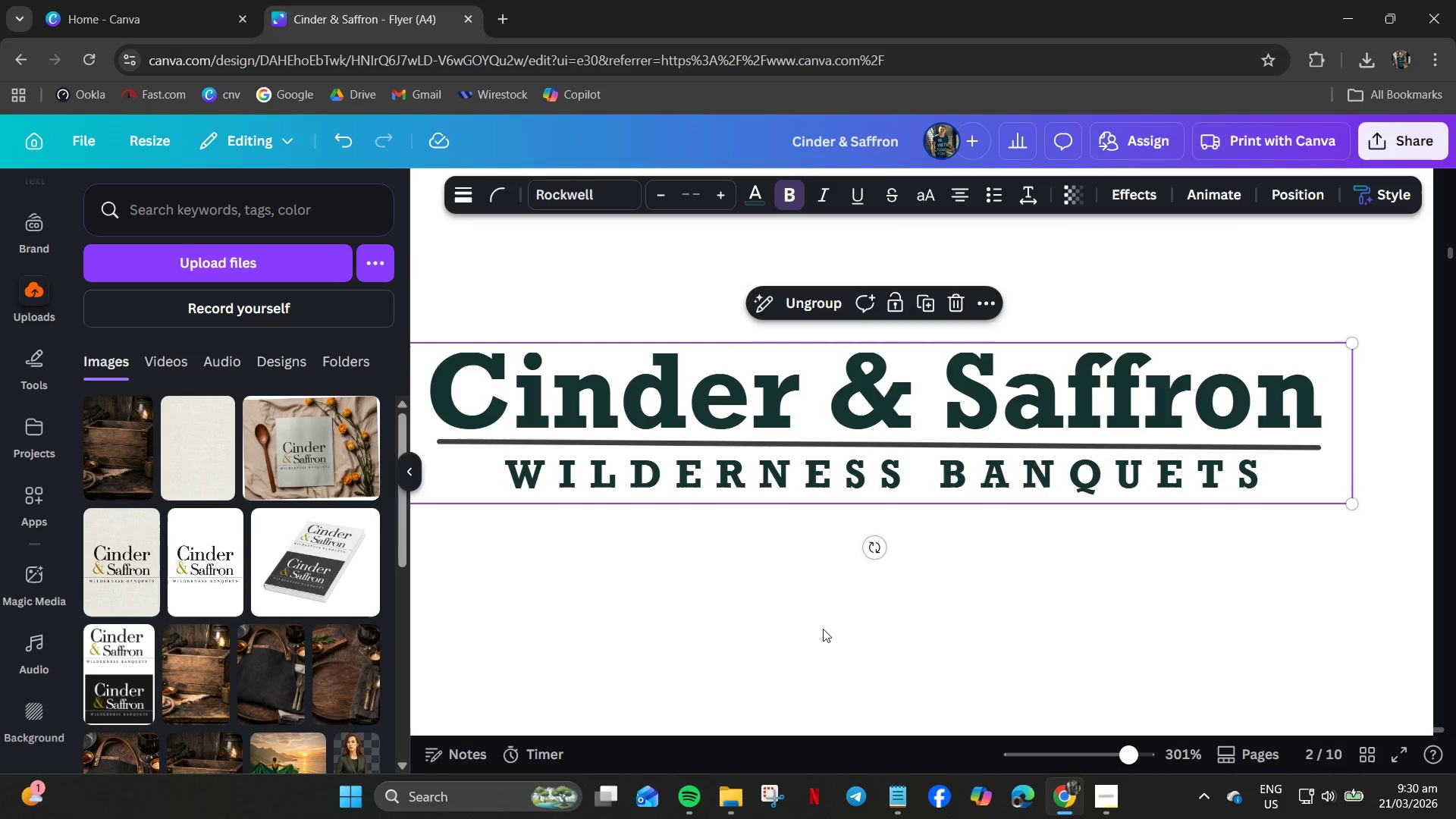 
double_click([823, 629])
 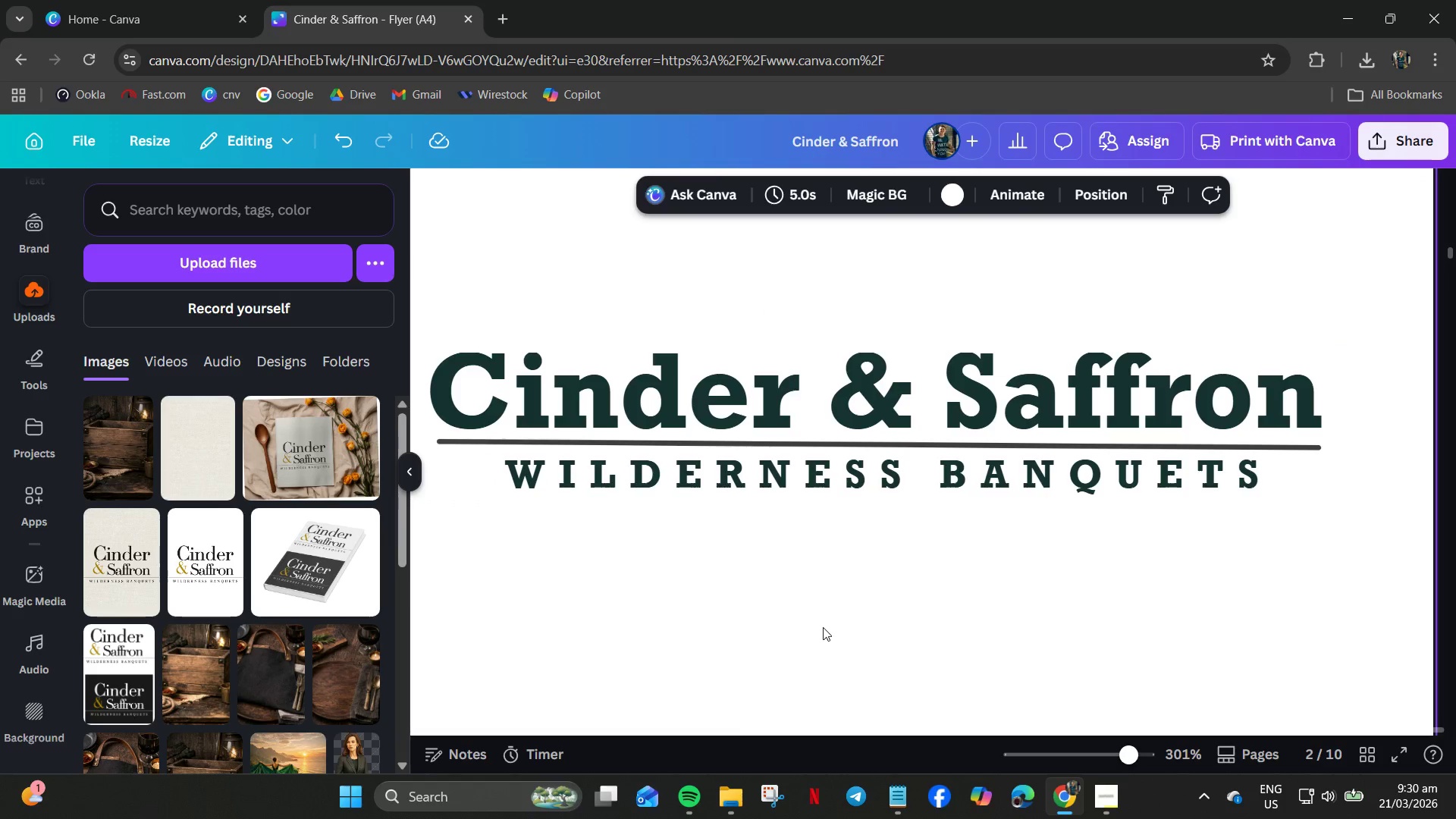 
hold_key(key=ControlLeft, duration=0.59)
scroll: coordinate [823, 621], scroll_direction: down, amount: 3.0
 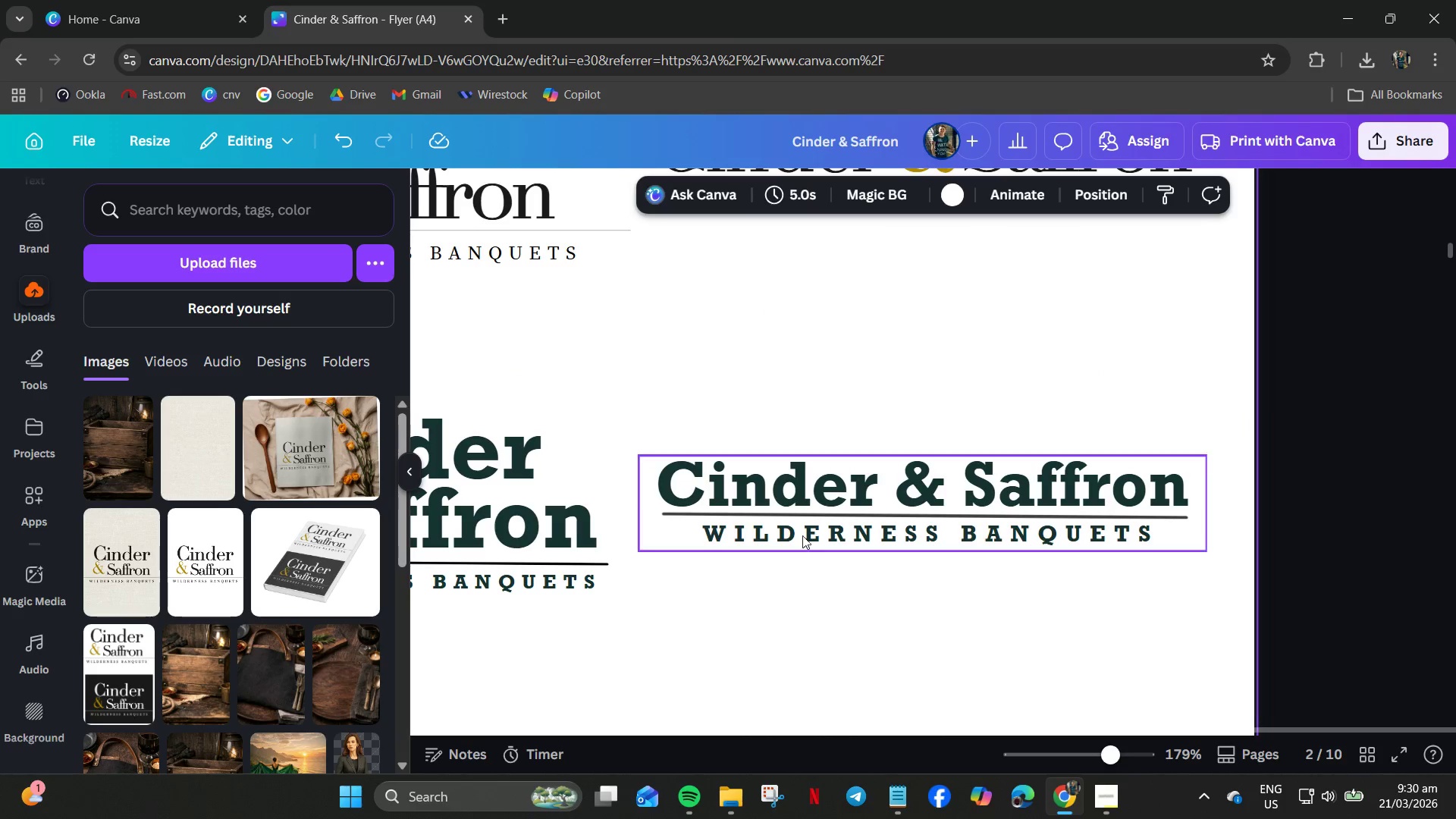 
left_click([802, 516])
 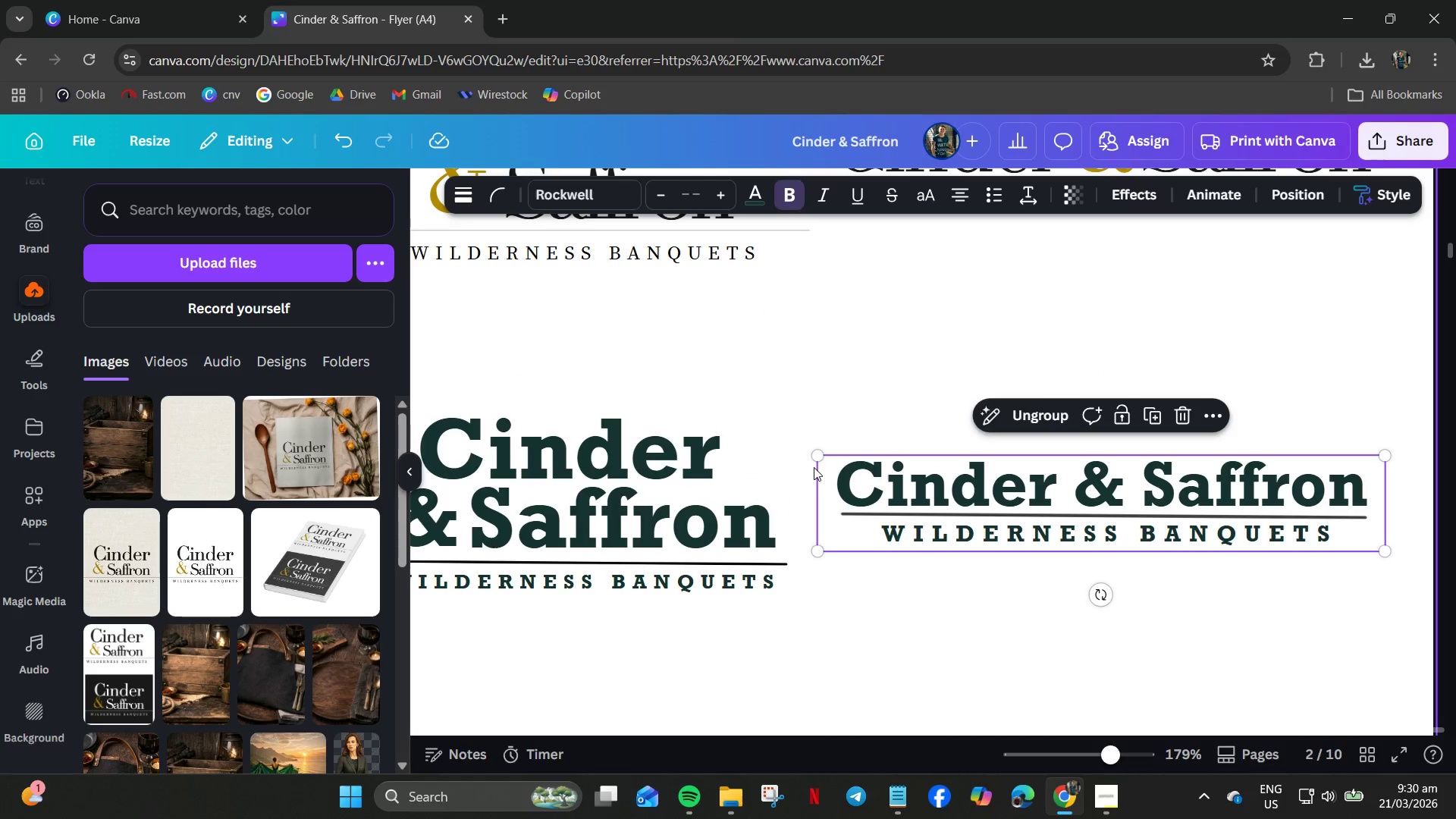 
left_click_drag(start_coordinate=[814, 457], to_coordinate=[884, 472])
 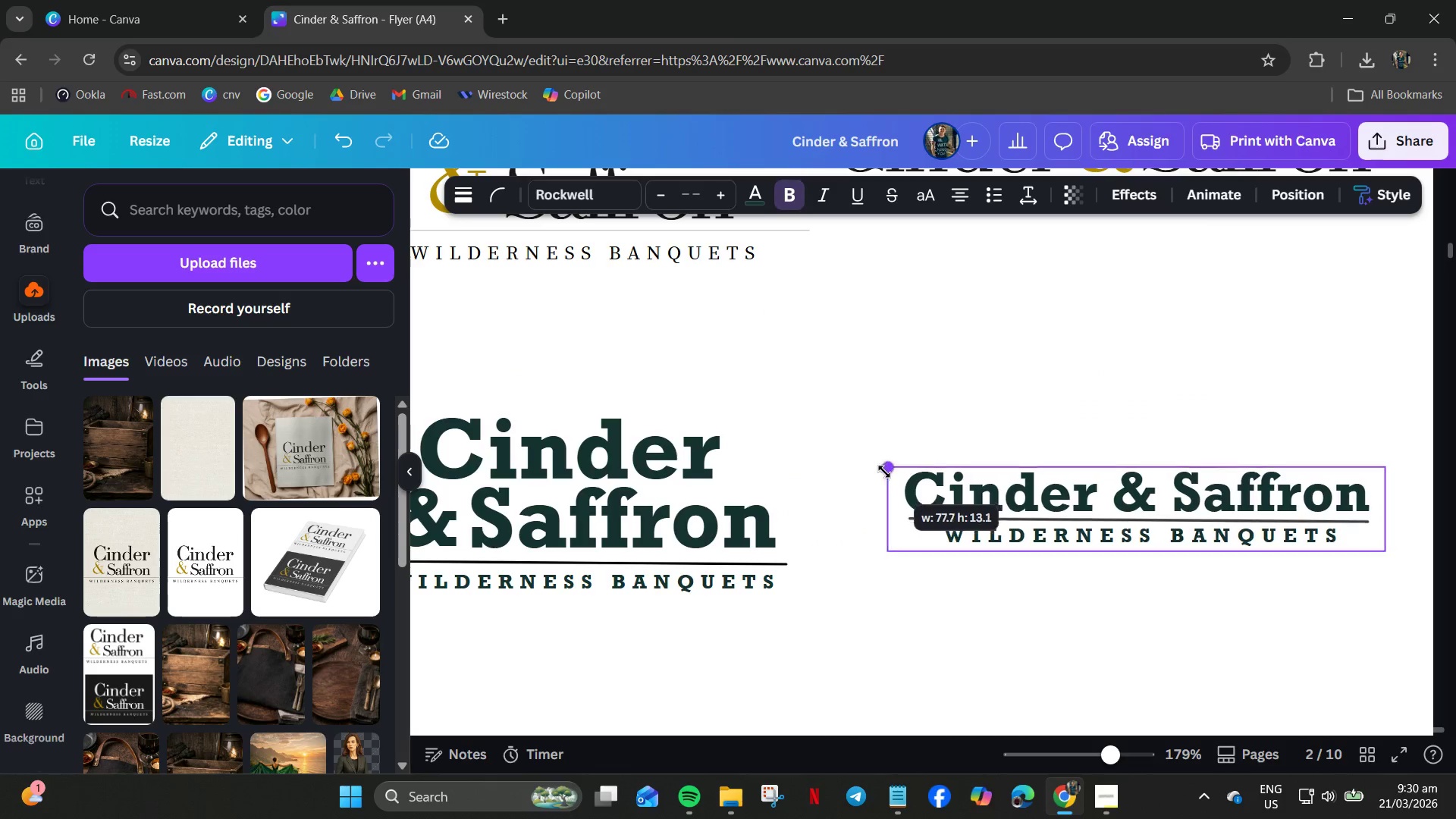 
hold_key(key=ControlLeft, duration=0.56)
scroll: coordinate [1016, 501], scroll_direction: down, amount: 2.0
 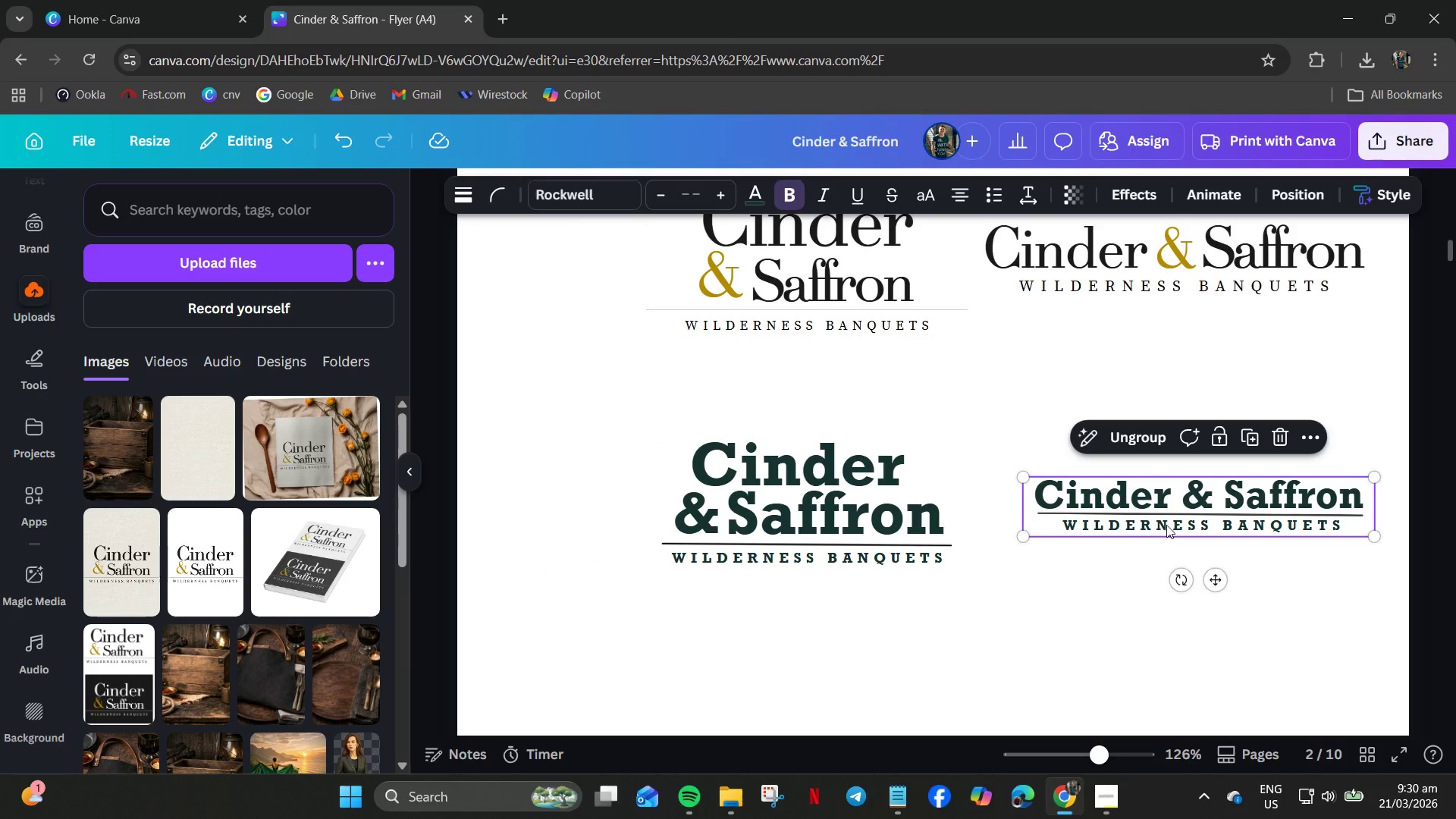 
left_click_drag(start_coordinate=[1173, 509], to_coordinate=[1163, 504])
 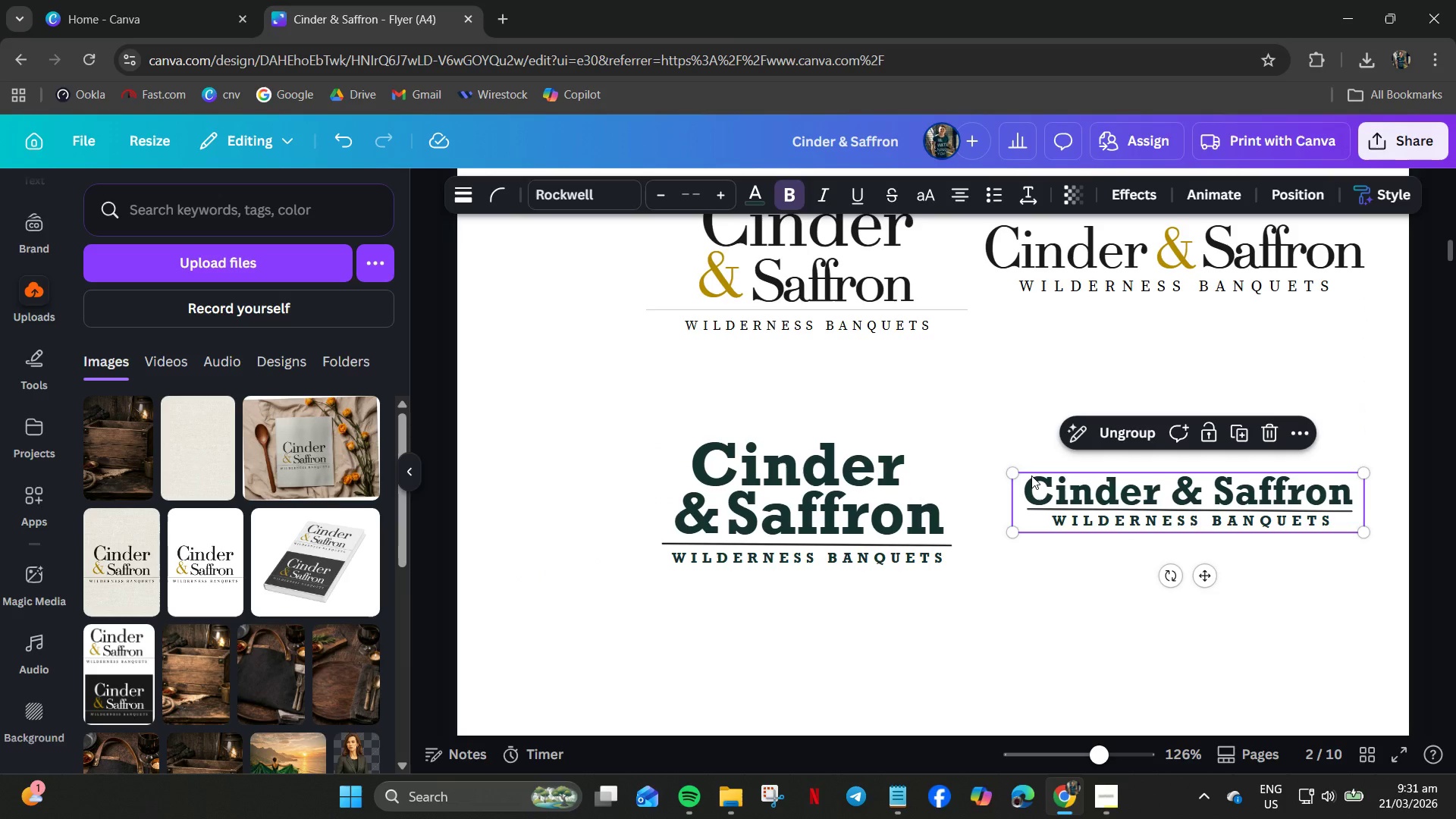 
left_click_drag(start_coordinate=[1011, 469], to_coordinate=[987, 451])
 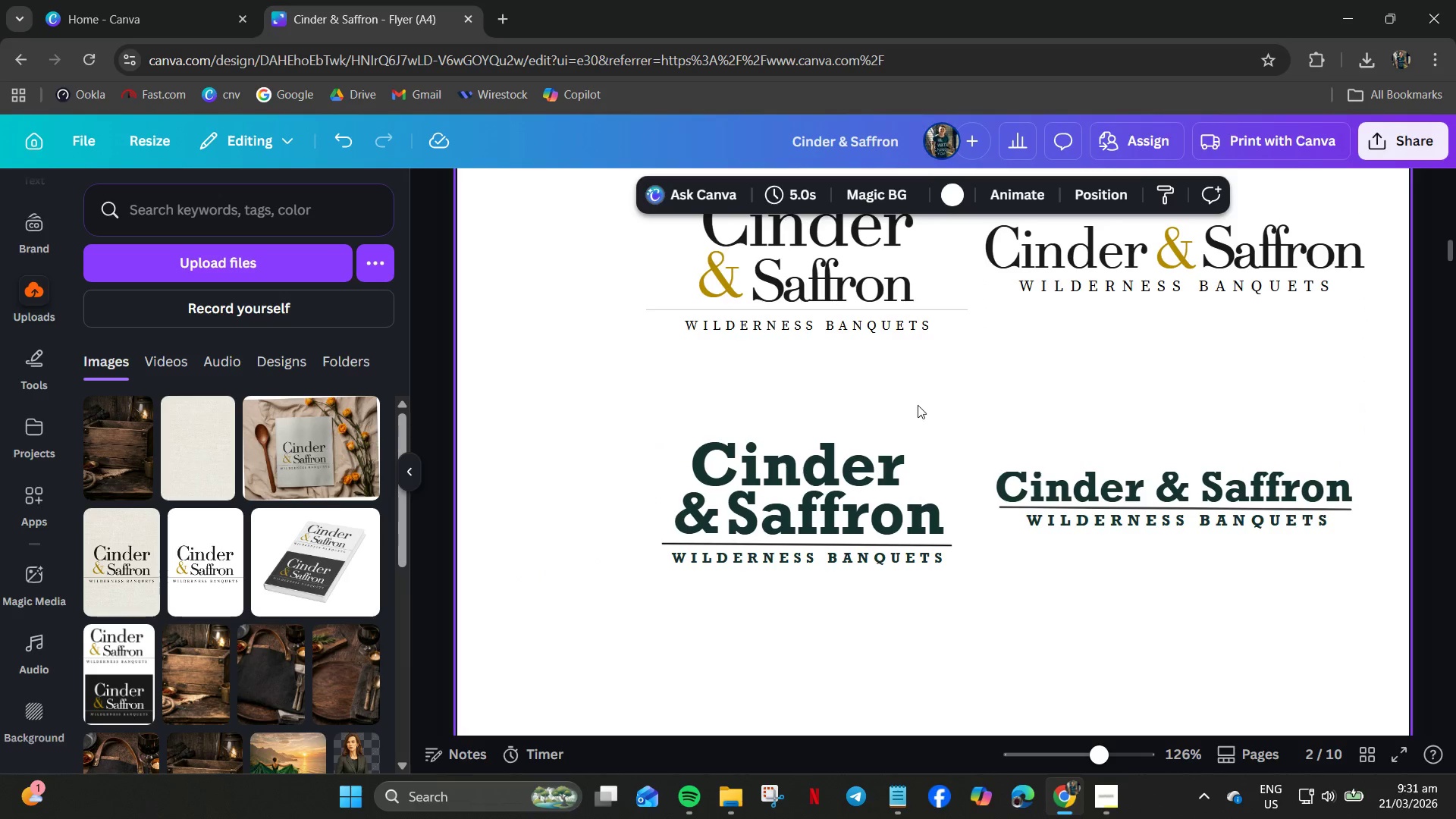 
left_click([845, 298])
 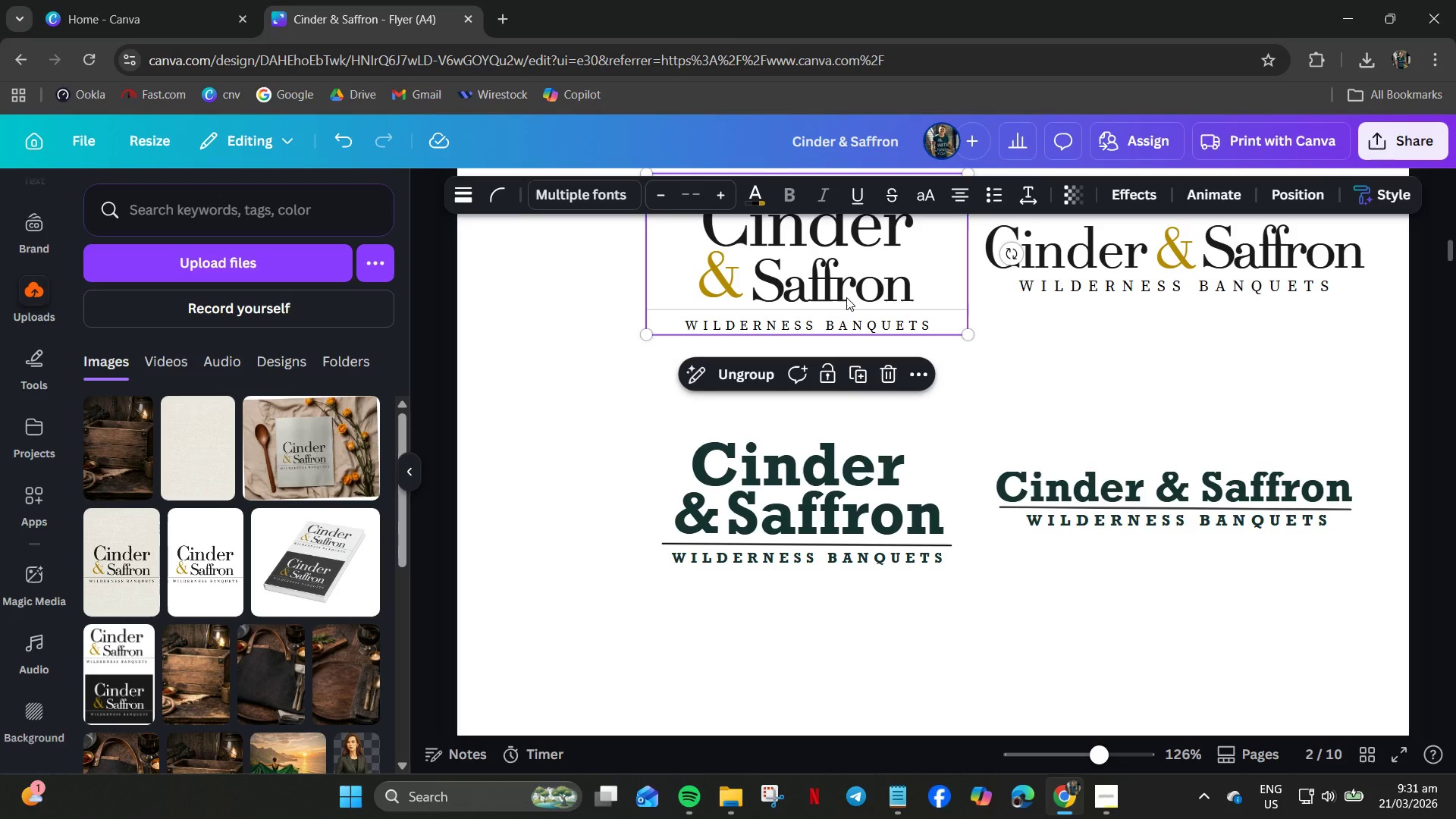 
left_click_drag(start_coordinate=[846, 297], to_coordinate=[836, 295])
 